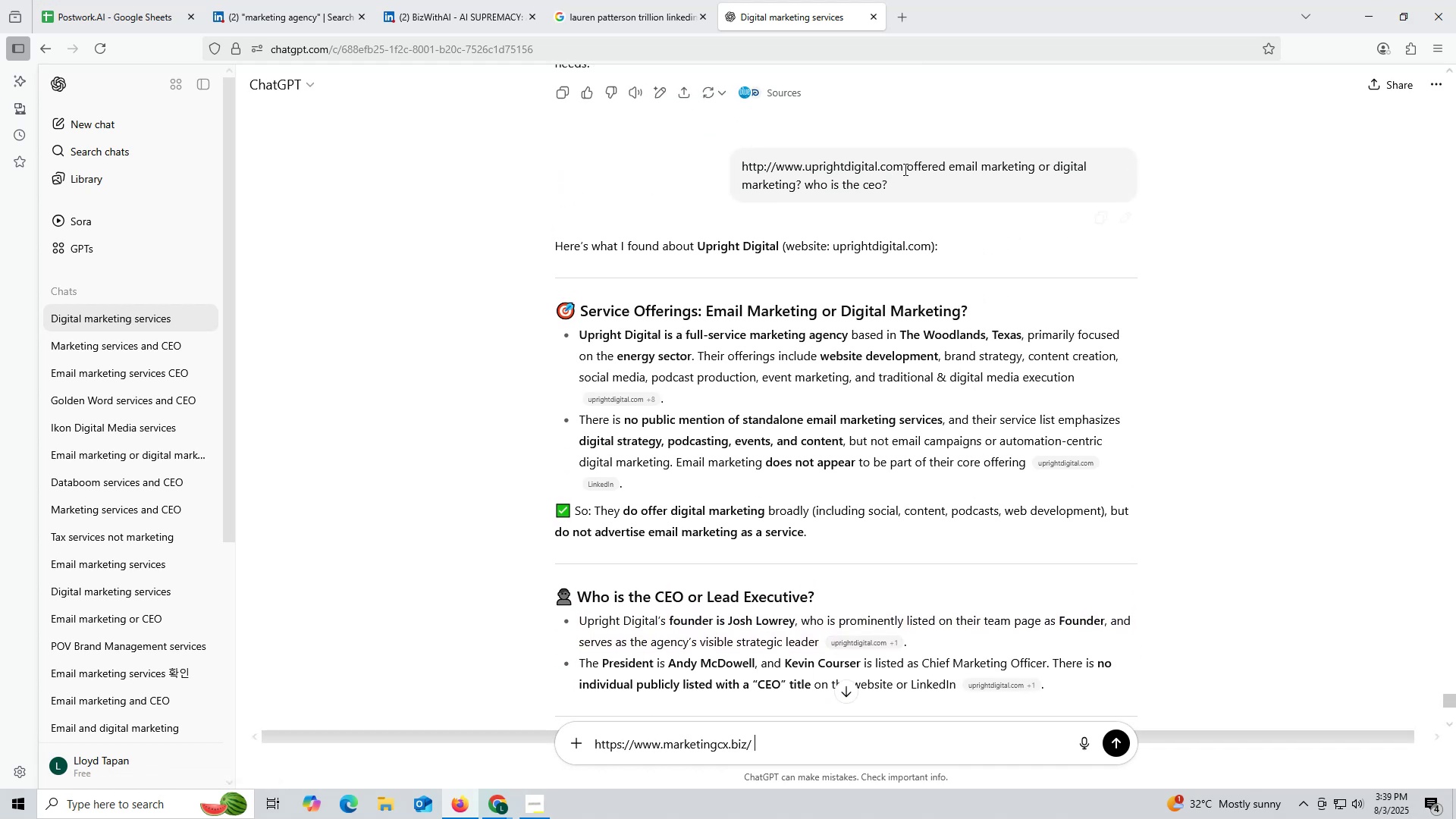 
left_click_drag(start_coordinate=[908, 165], to_coordinate=[934, 190])
 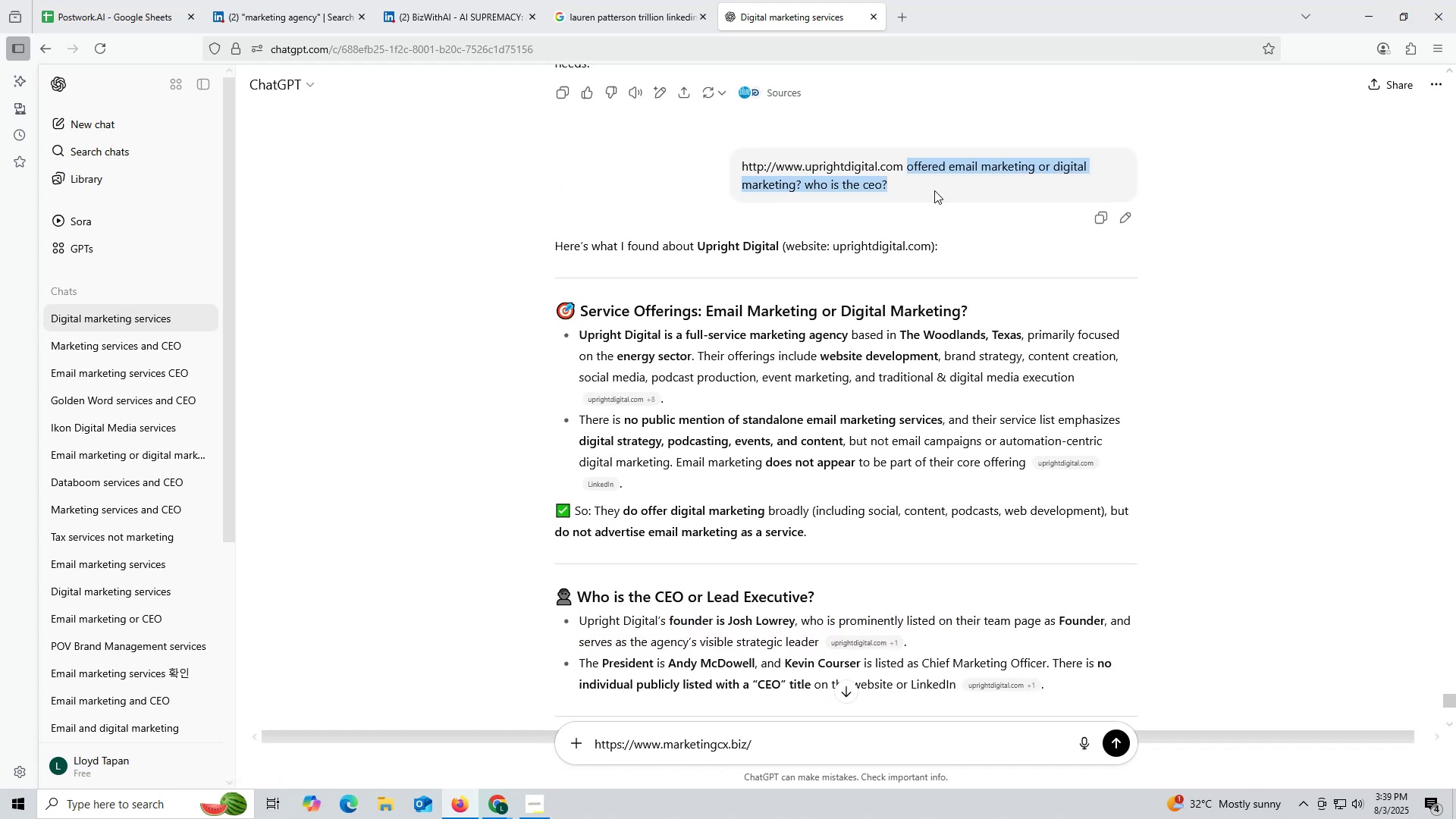 
key(Control+ControlLeft)
 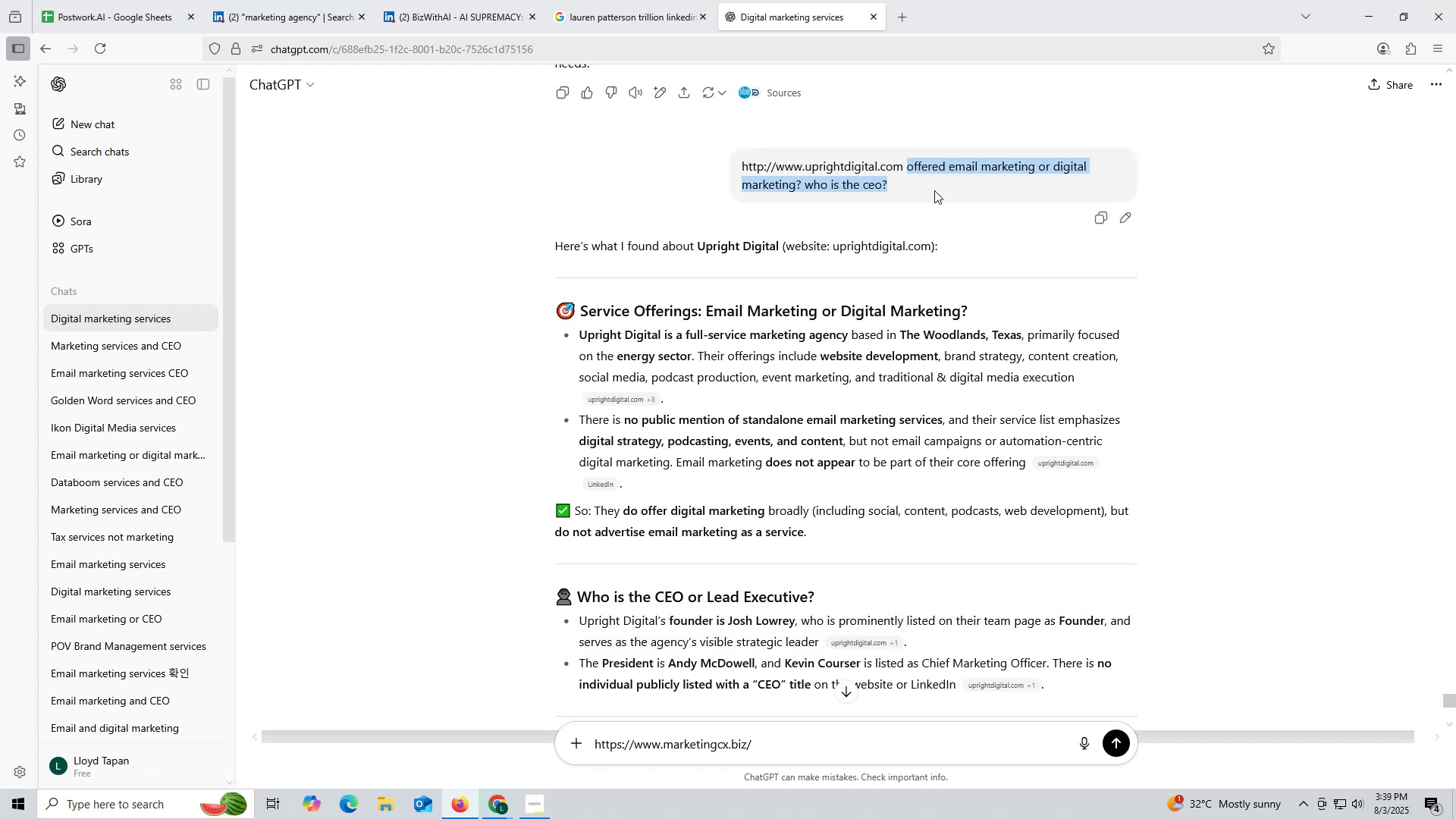 
key(Control+C)
 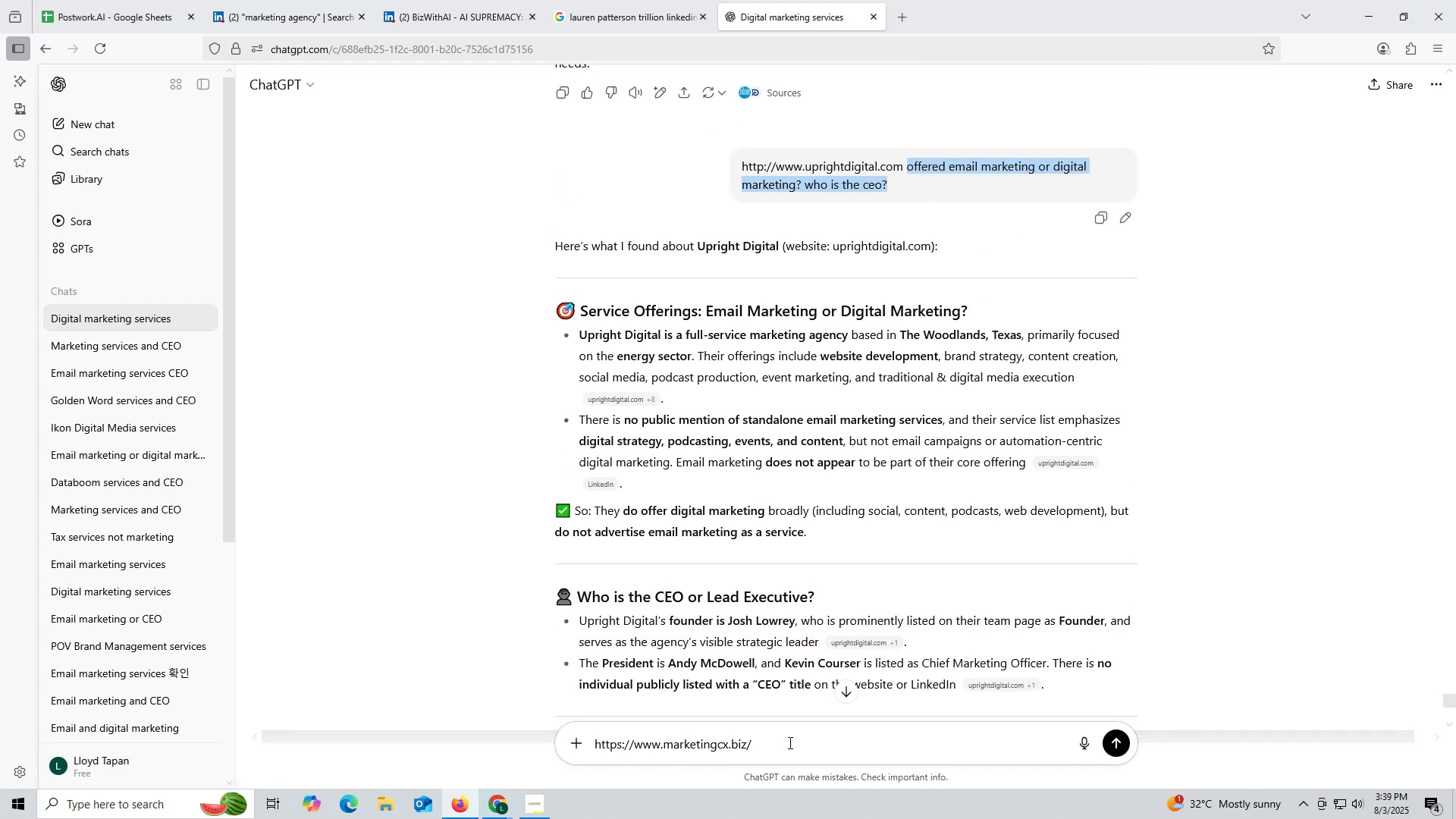 
key(Control+ControlLeft)
 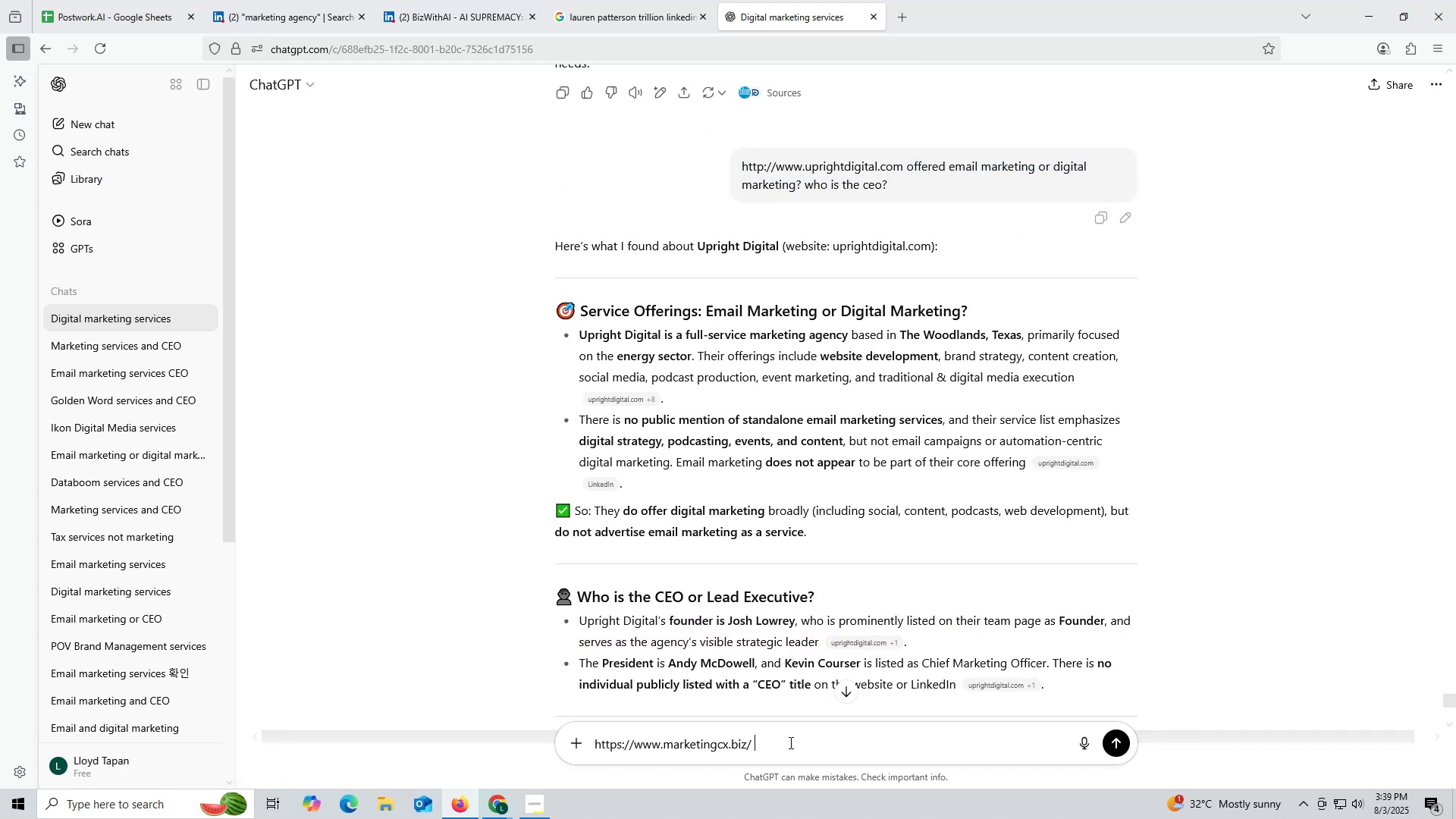 
key(Control+V)
 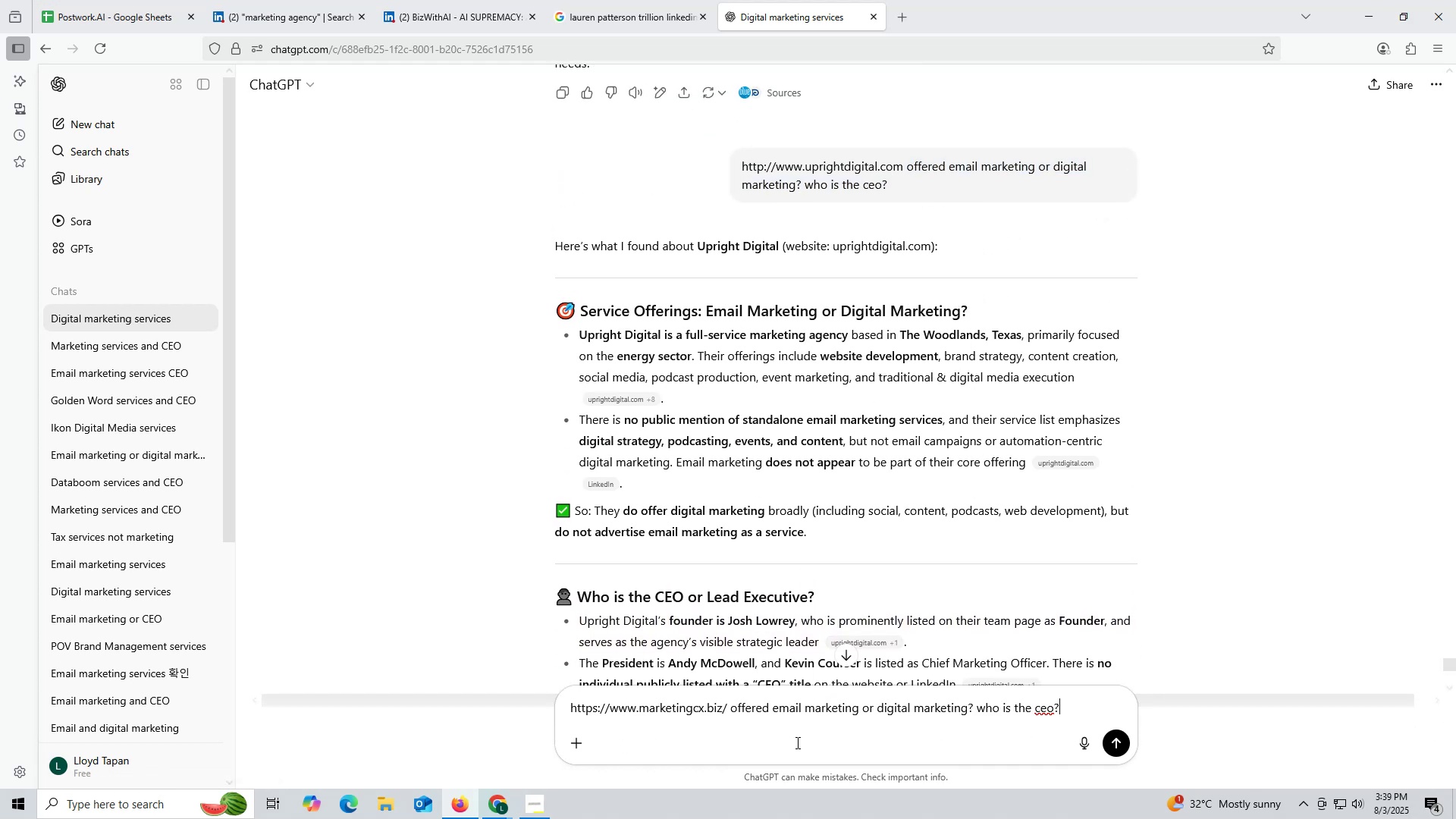 
key(Enter)
 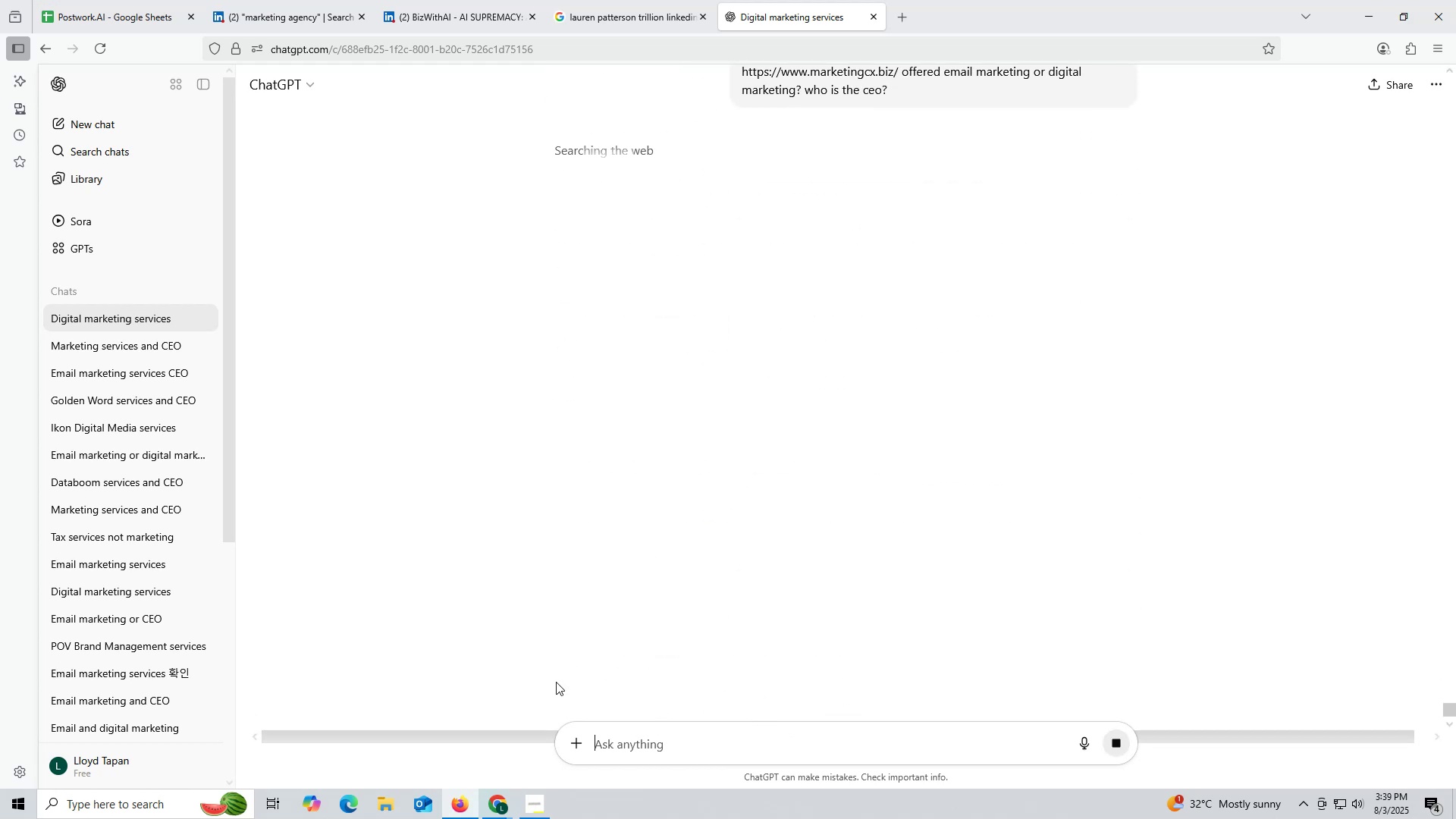 
mouse_move([534, 660])
 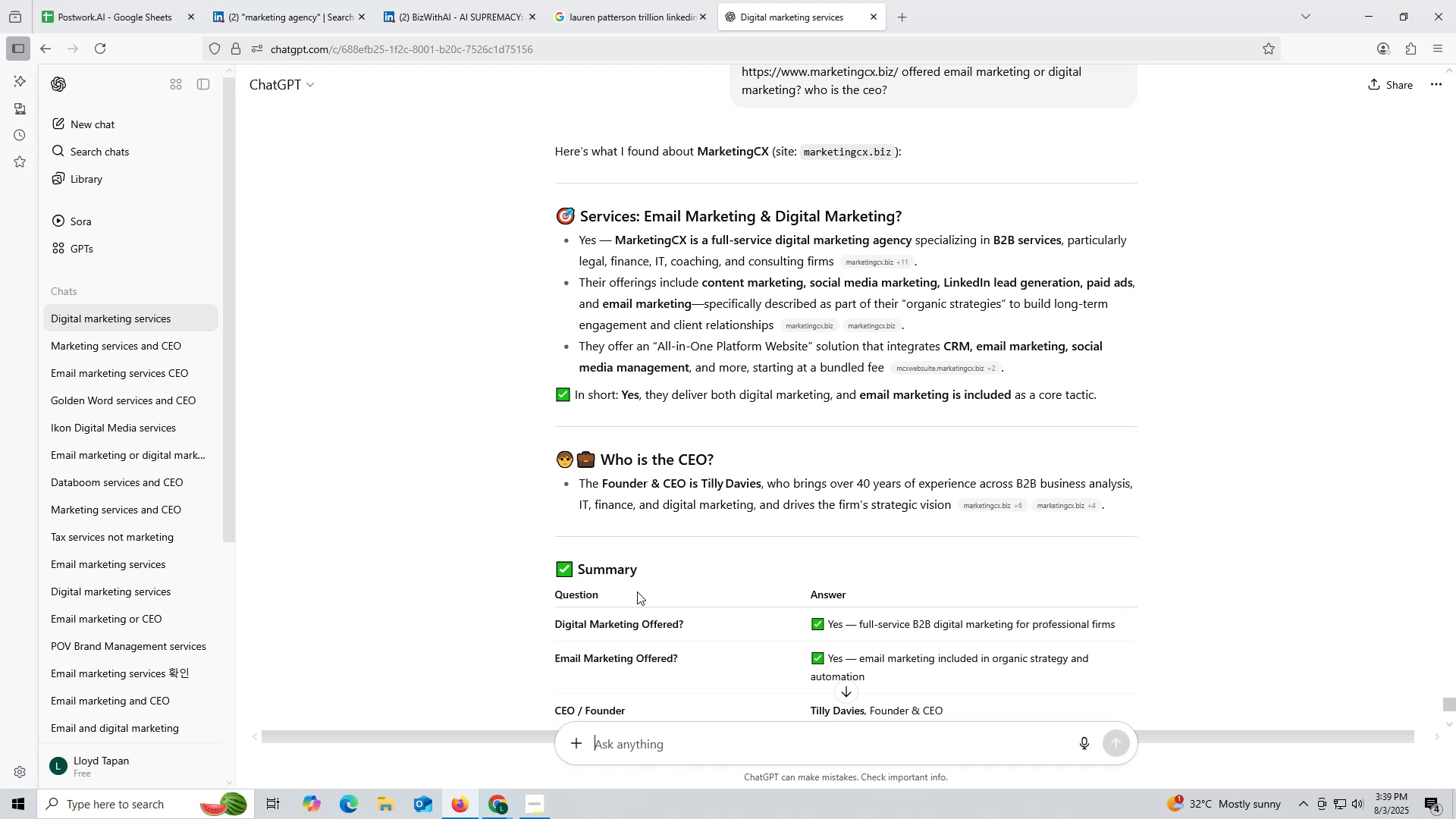 
scroll: coordinate [749, 531], scroll_direction: down, amount: 3.0
 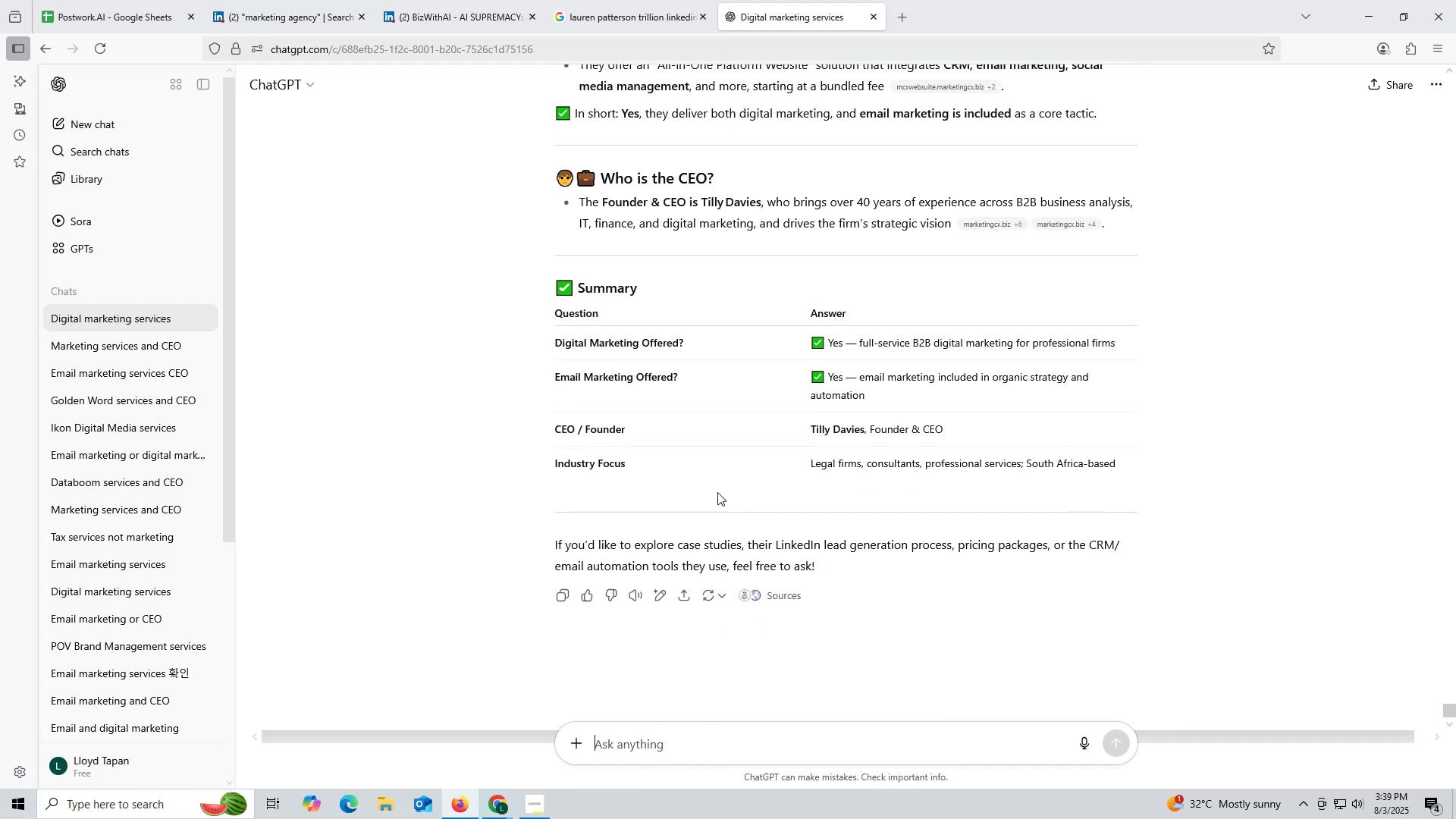 
left_click_drag(start_coordinate=[802, 427], to_coordinate=[863, 433])
 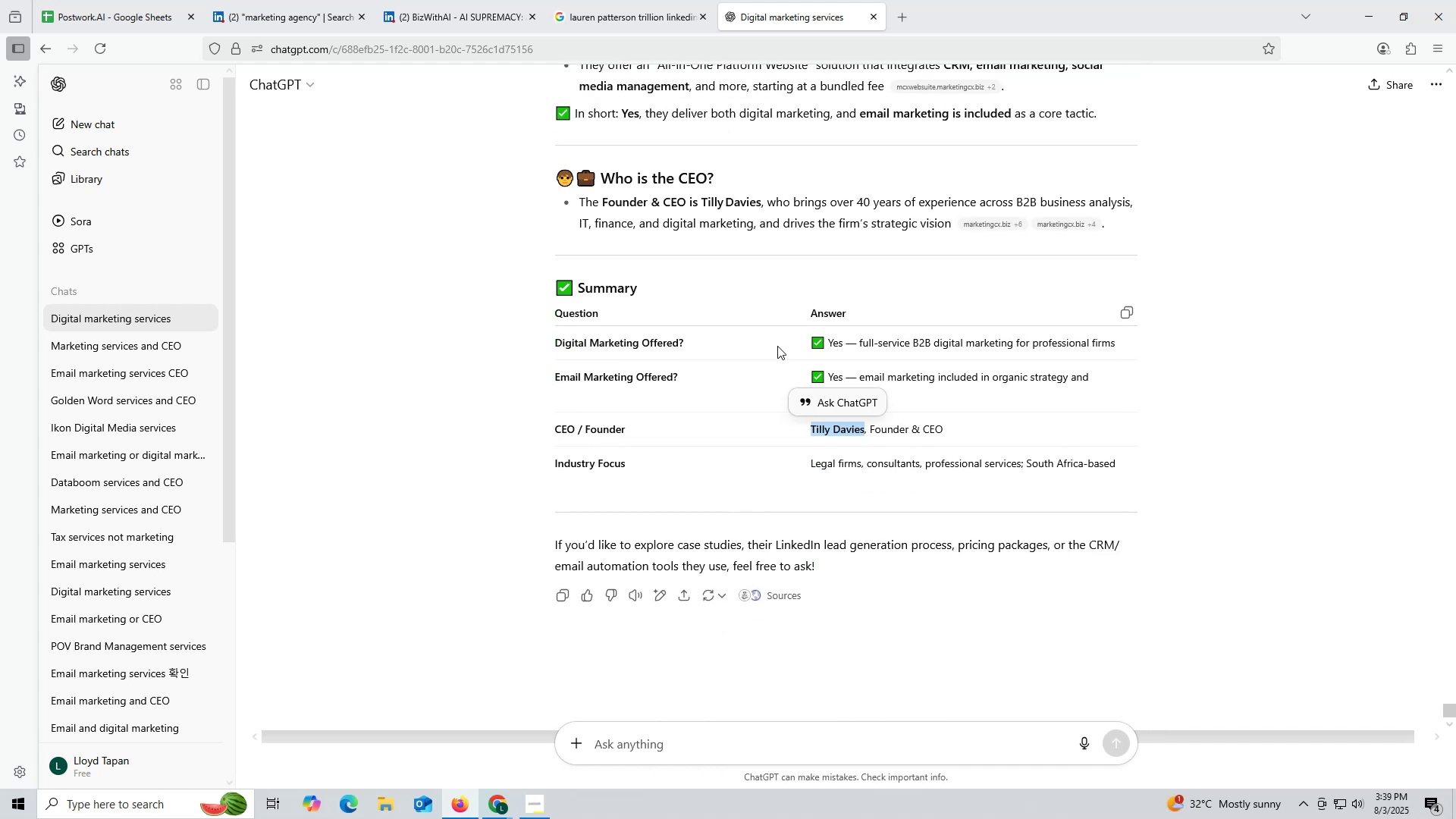 
key(Control+ControlLeft)
 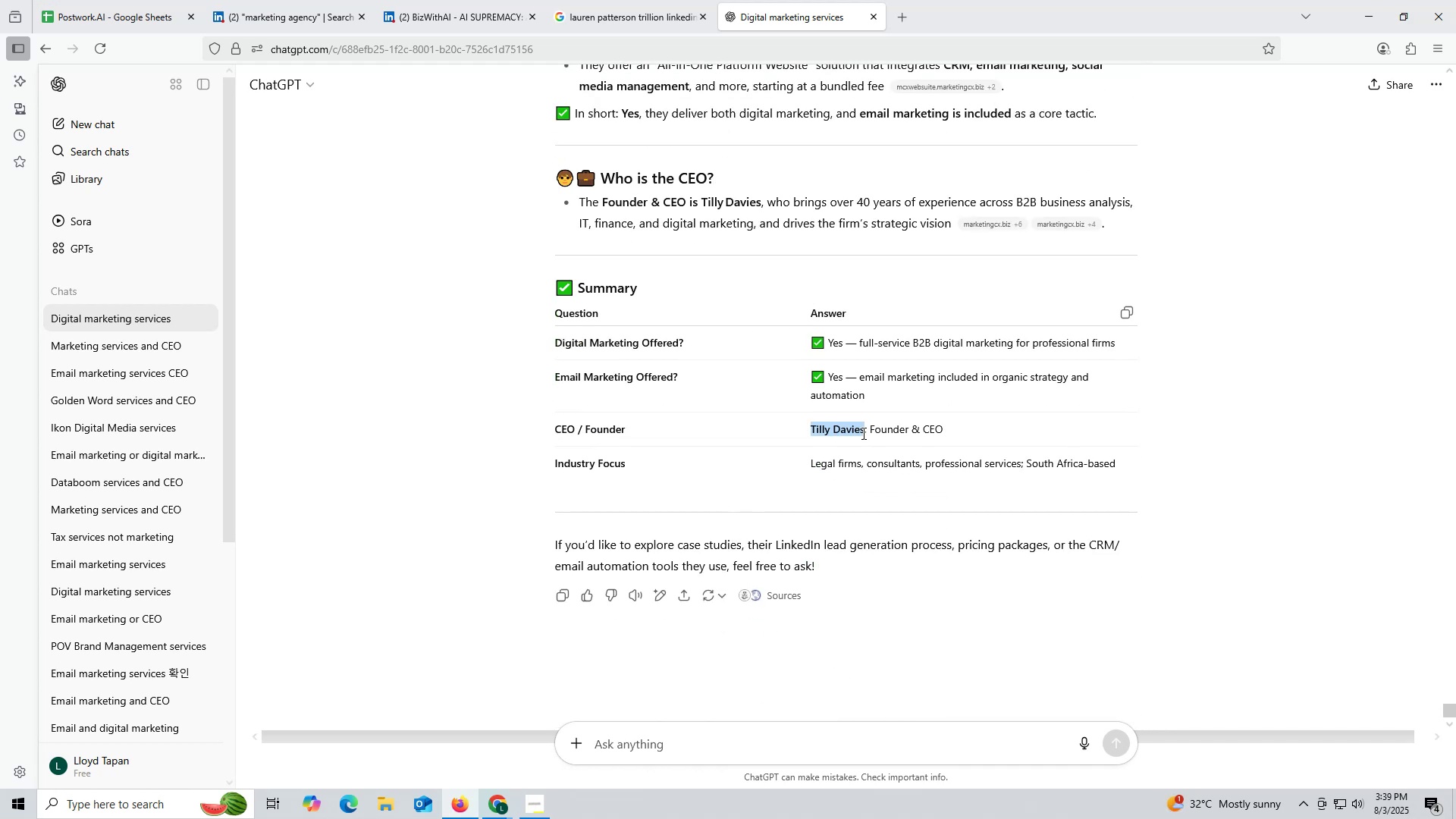 
key(Control+C)
 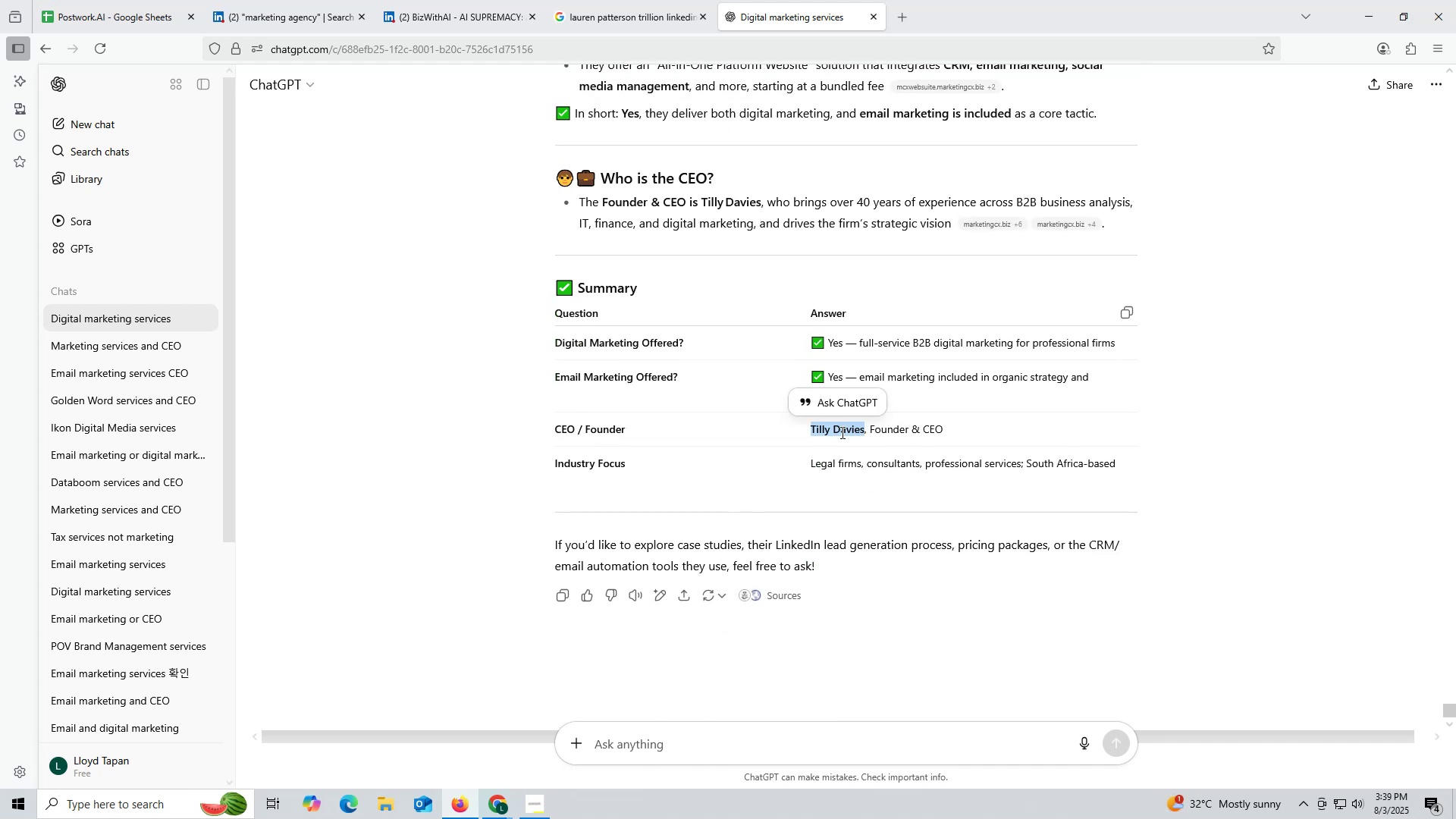 
key(Control+ControlLeft)
 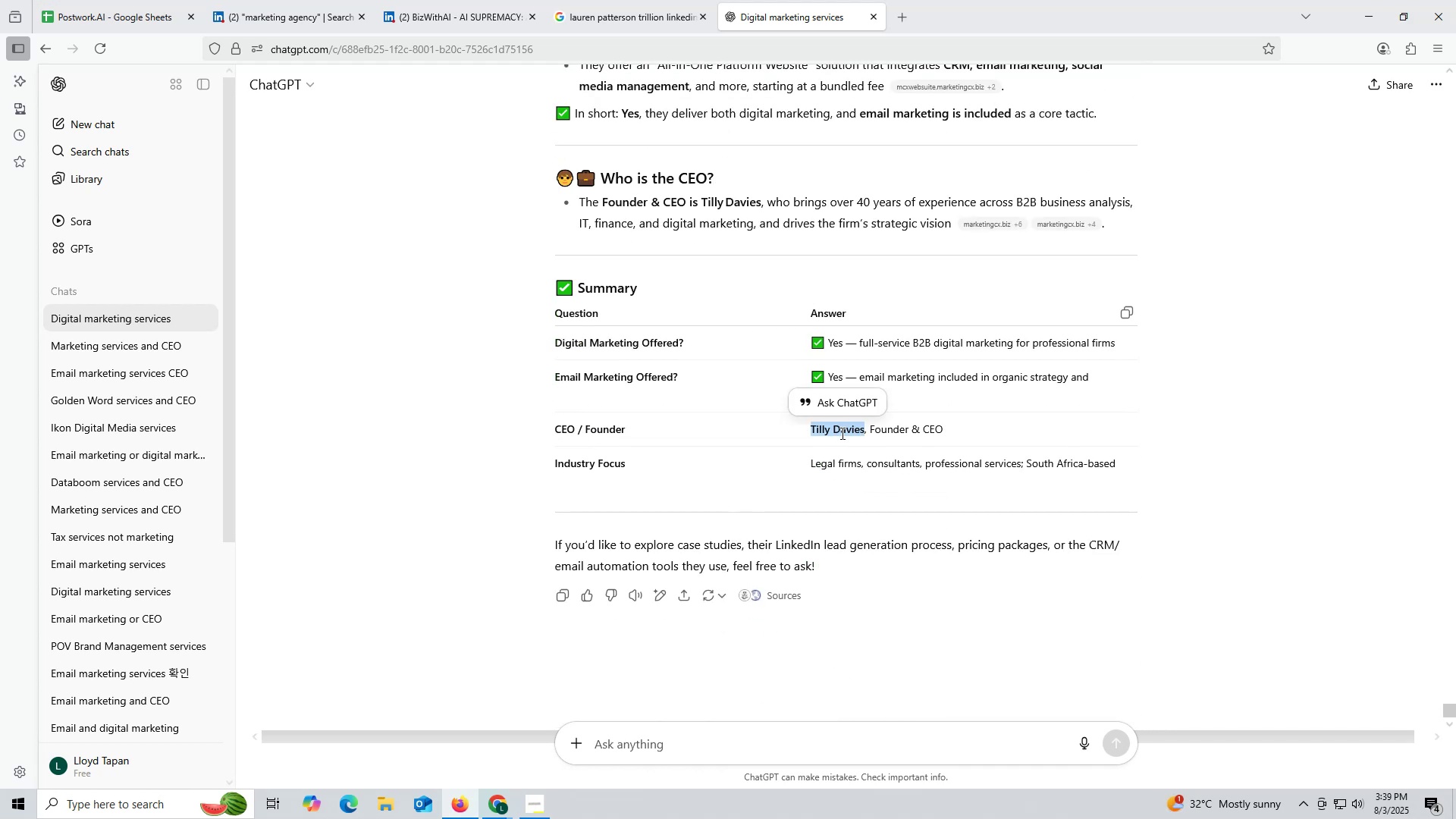 
key(Control+C)
 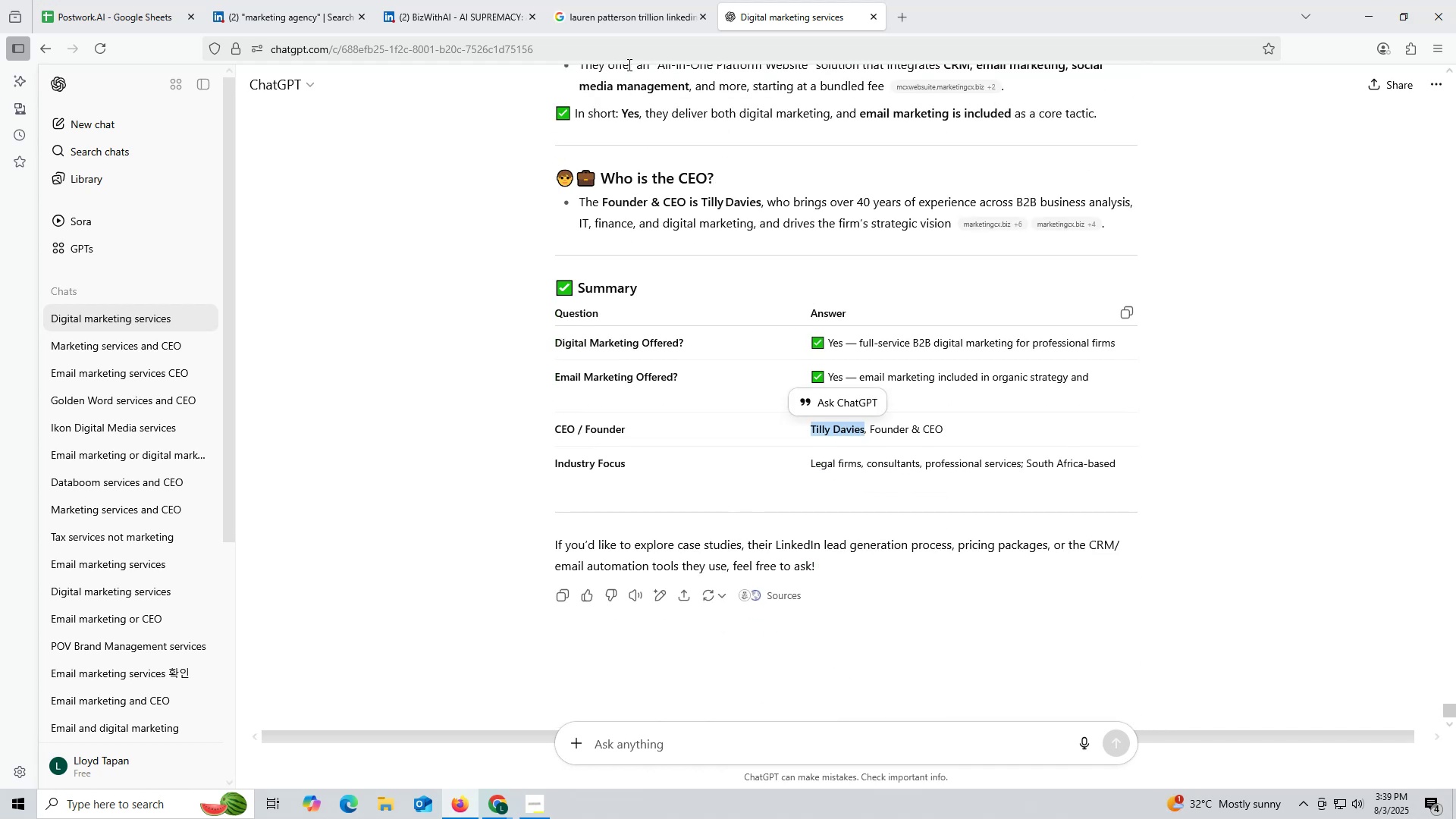 
left_click([611, 14])
 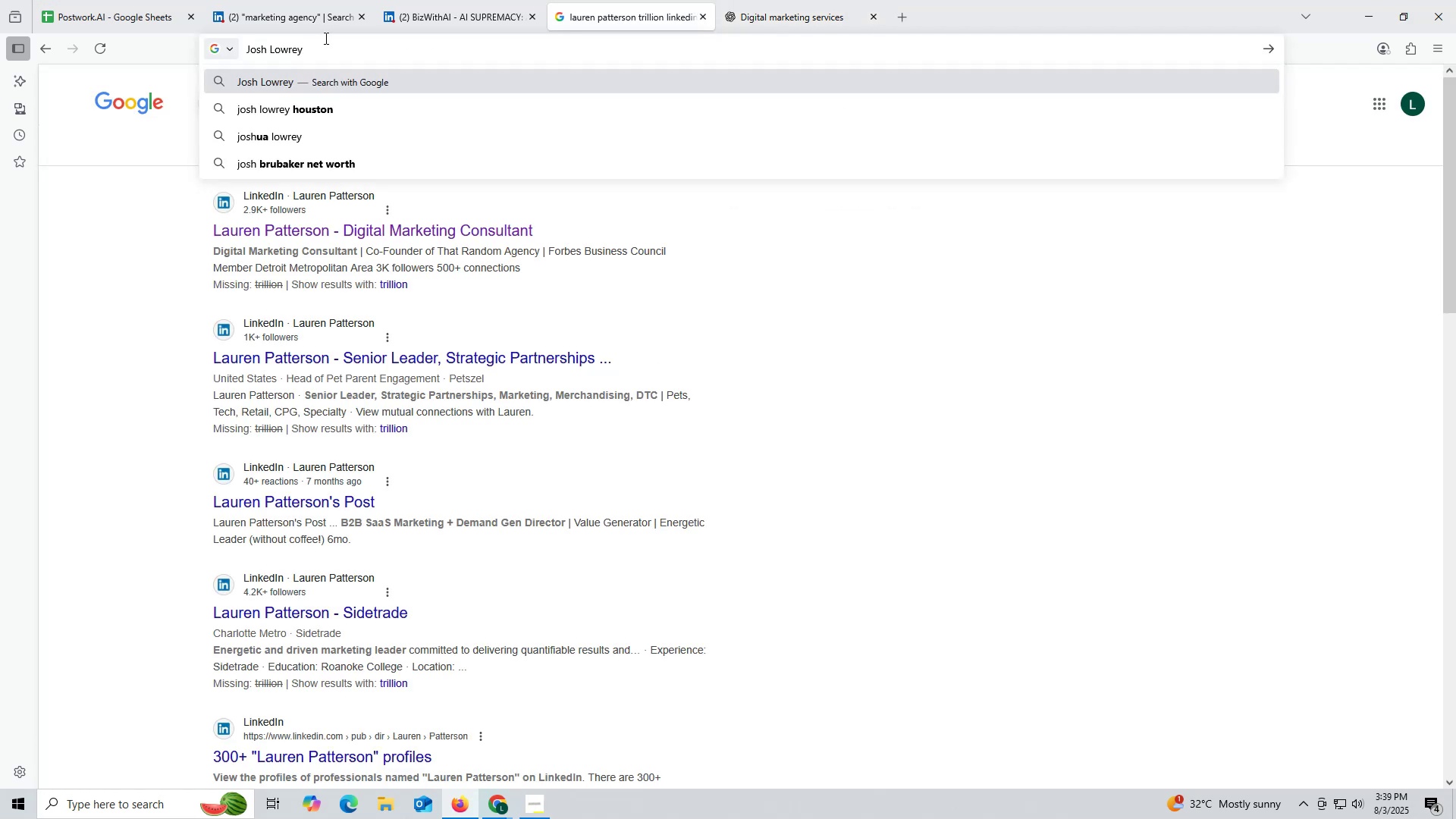 
left_click_drag(start_coordinate=[348, 39], to_coordinate=[187, 39])
 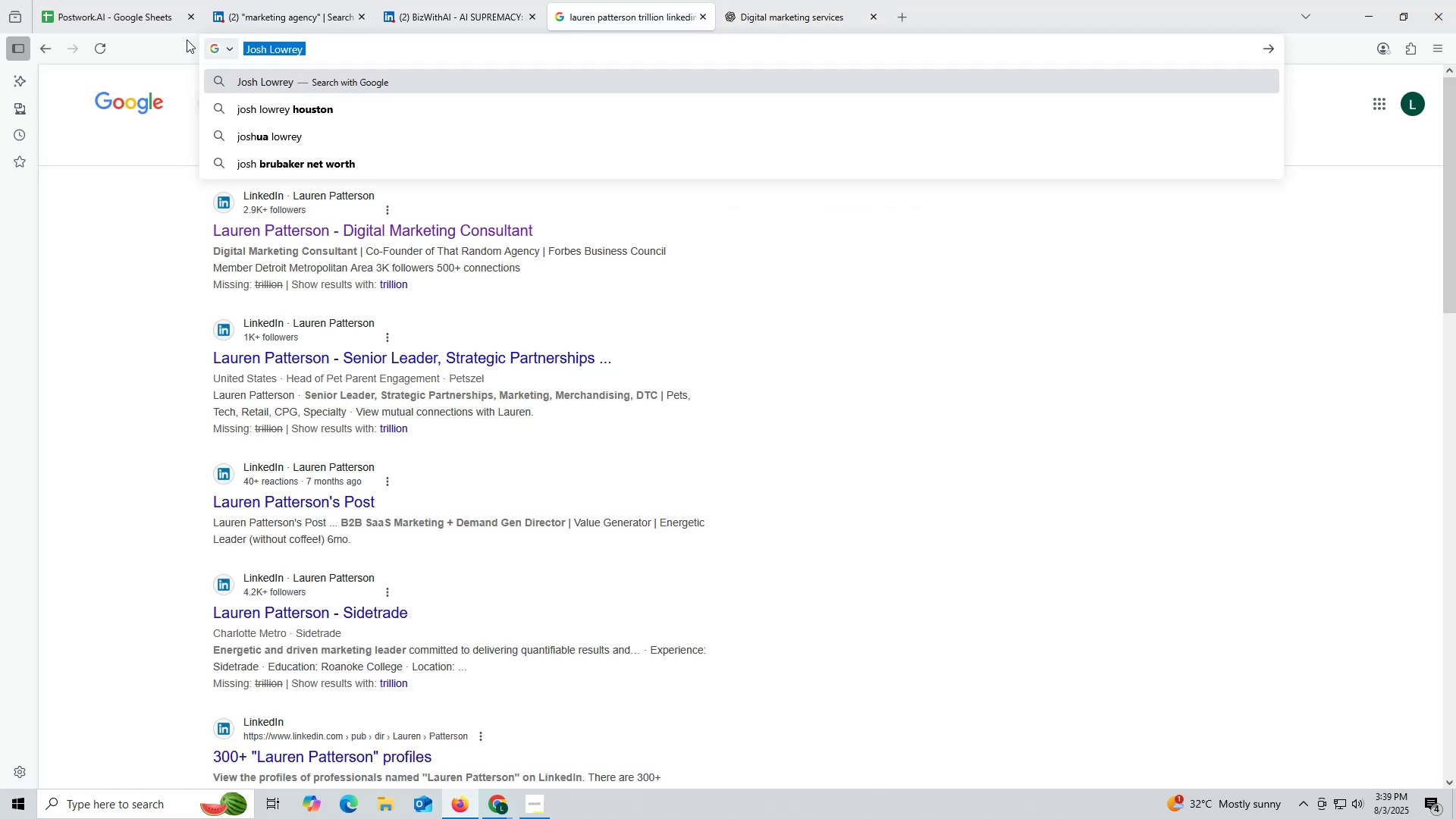 
key(Control+ControlLeft)
 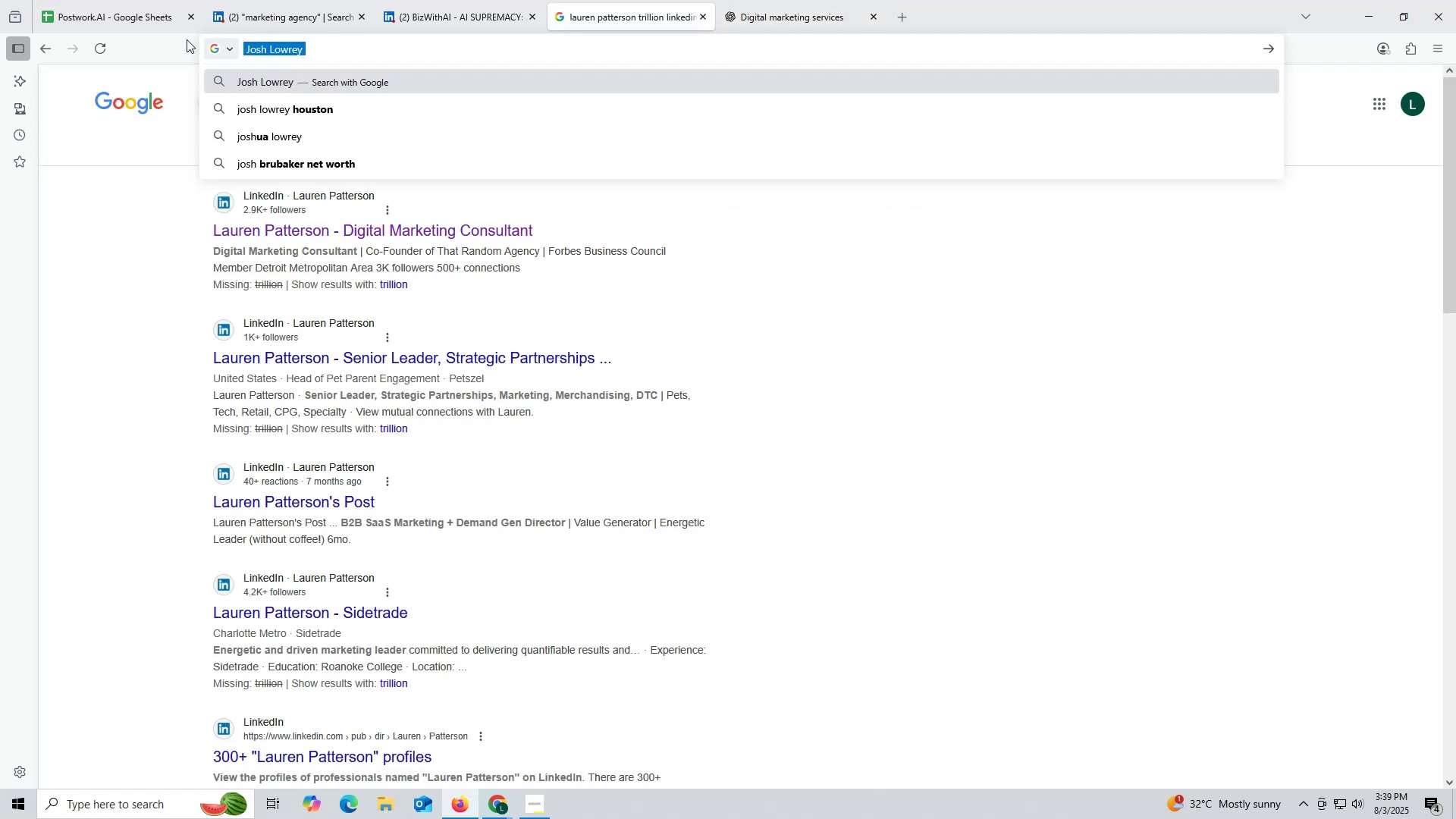 
key(Control+V)
 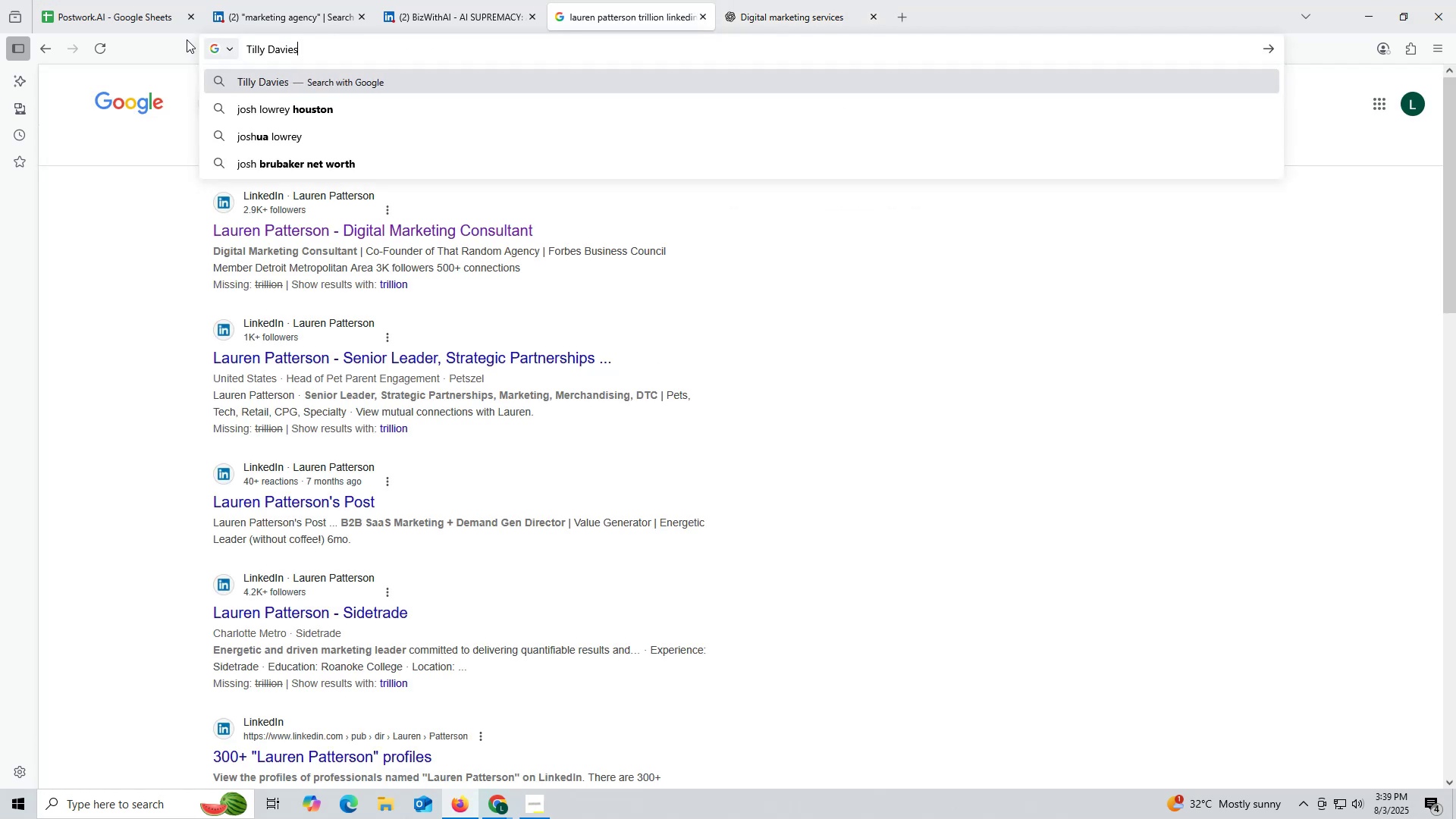 
key(Space)
 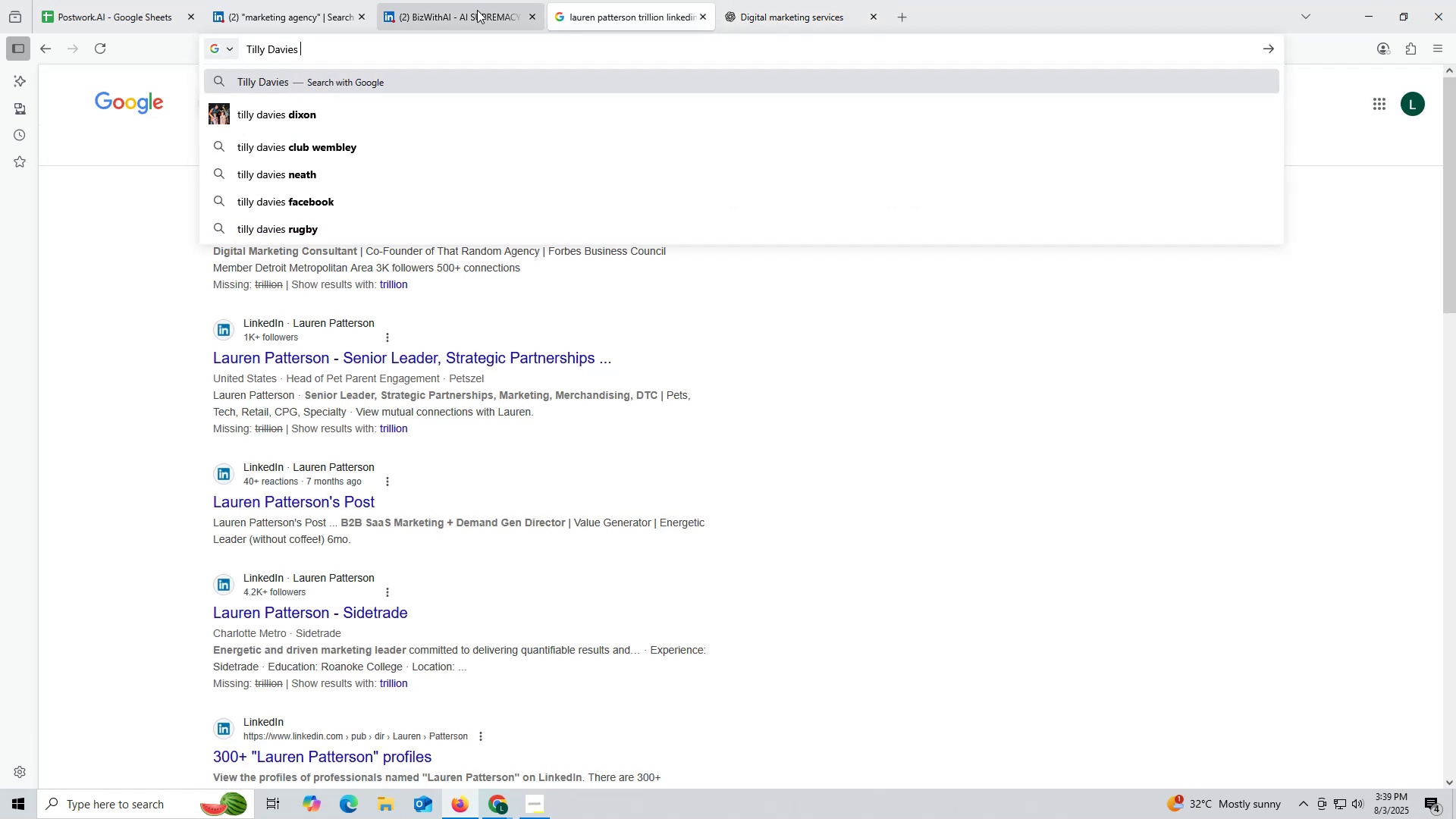 
left_click([477, 9])
 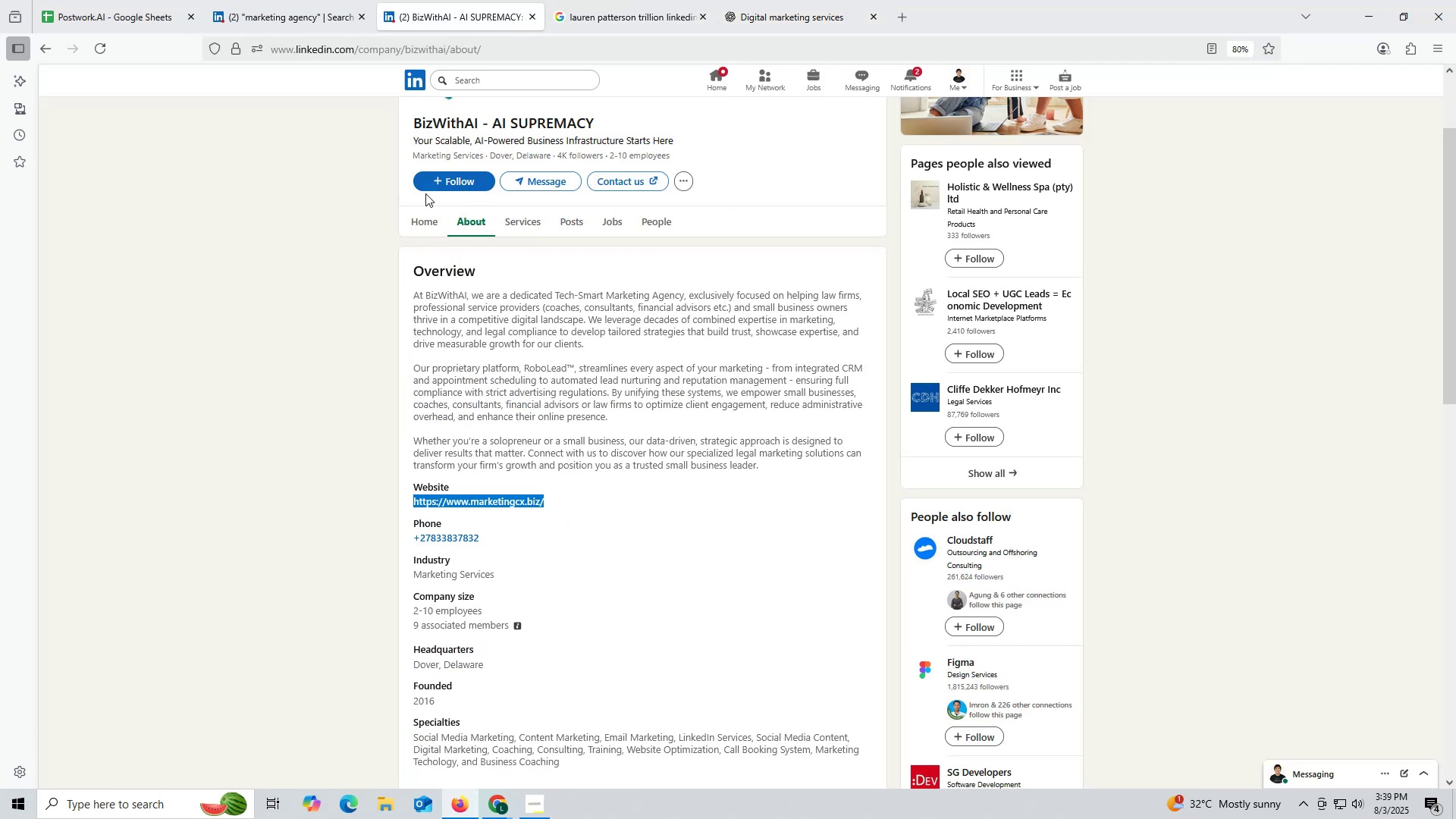 
left_click_drag(start_coordinate=[406, 113], to_coordinate=[589, 121])
 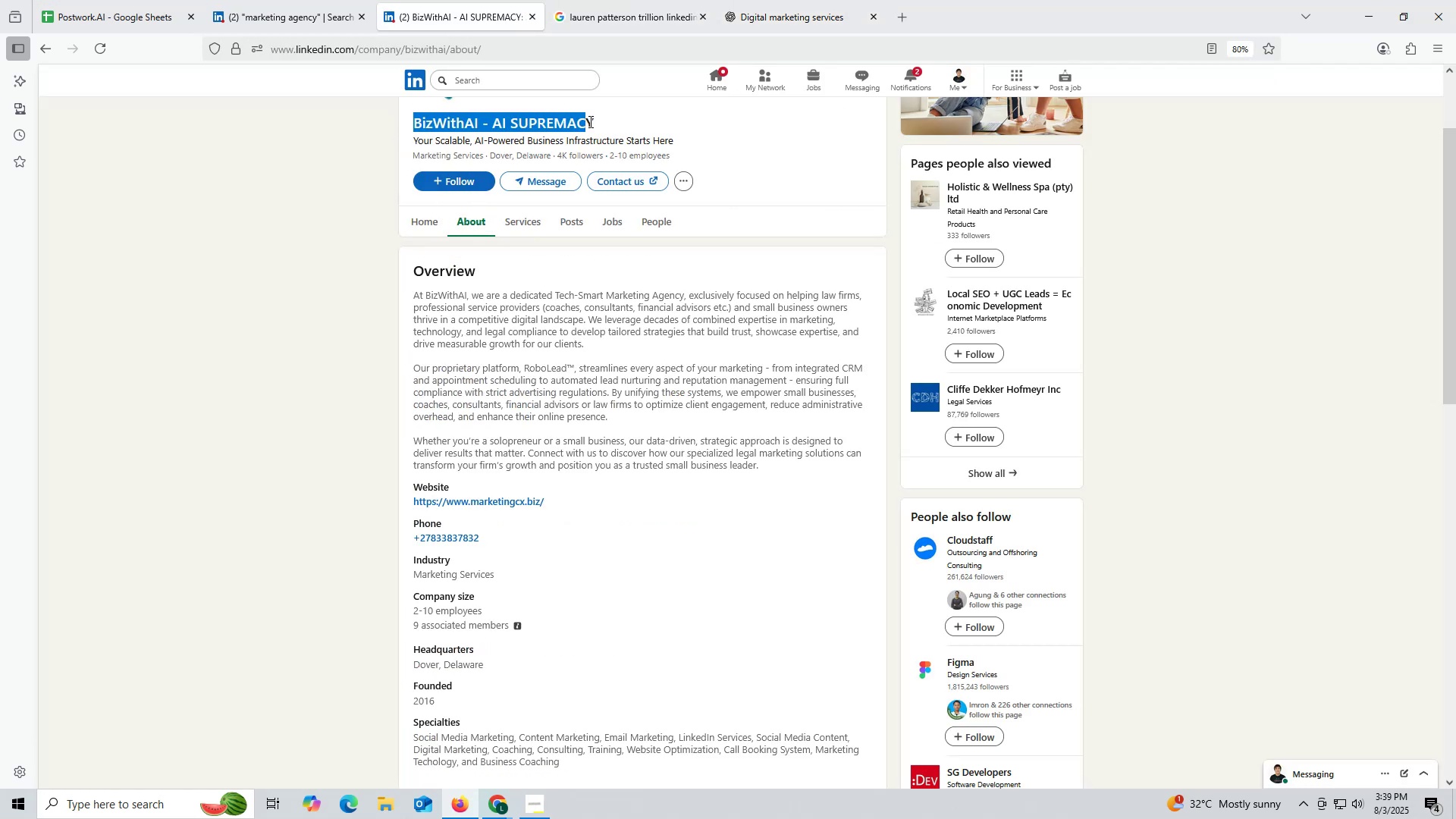 
key(Control+ControlLeft)
 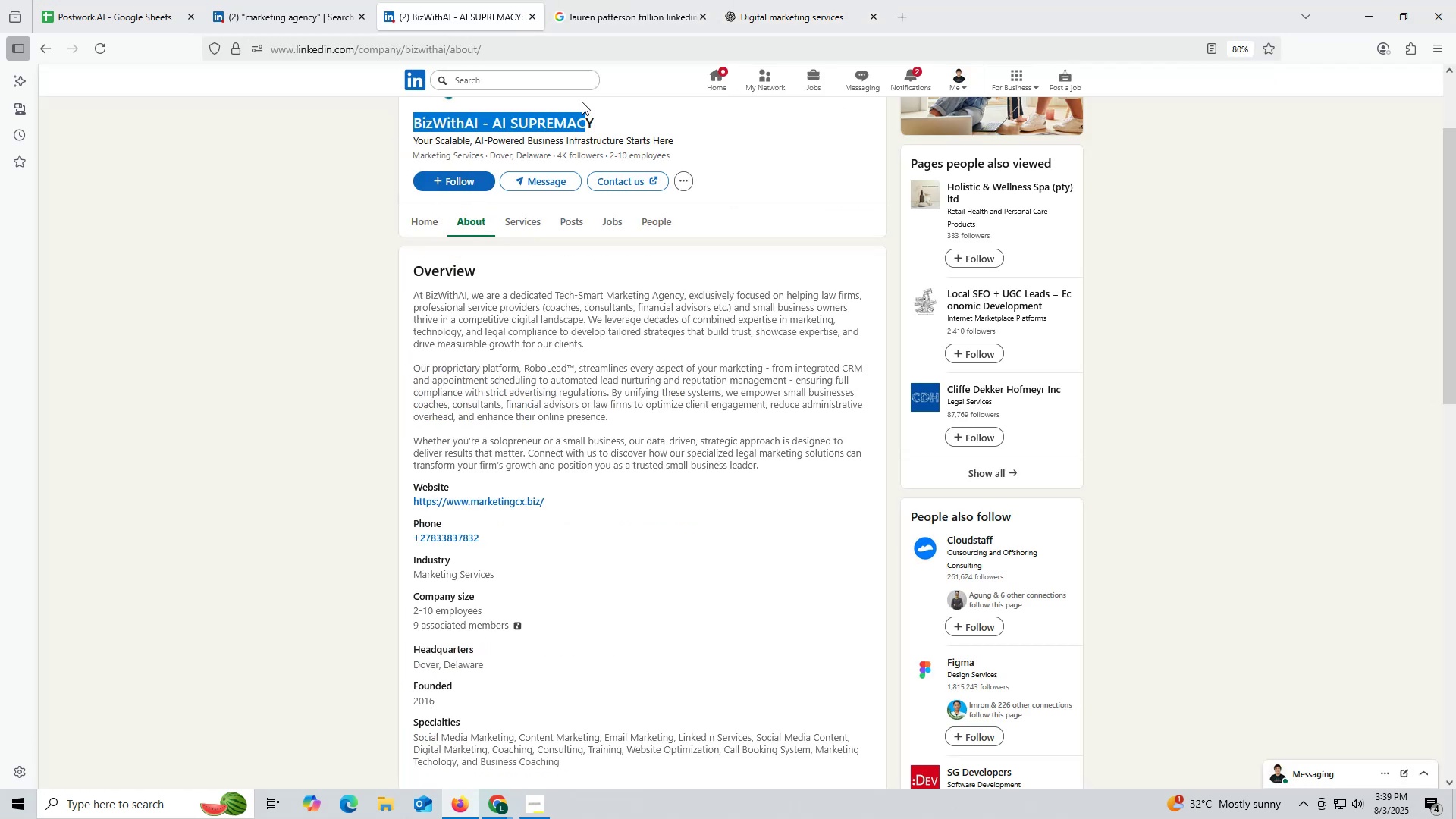 
key(Control+C)
 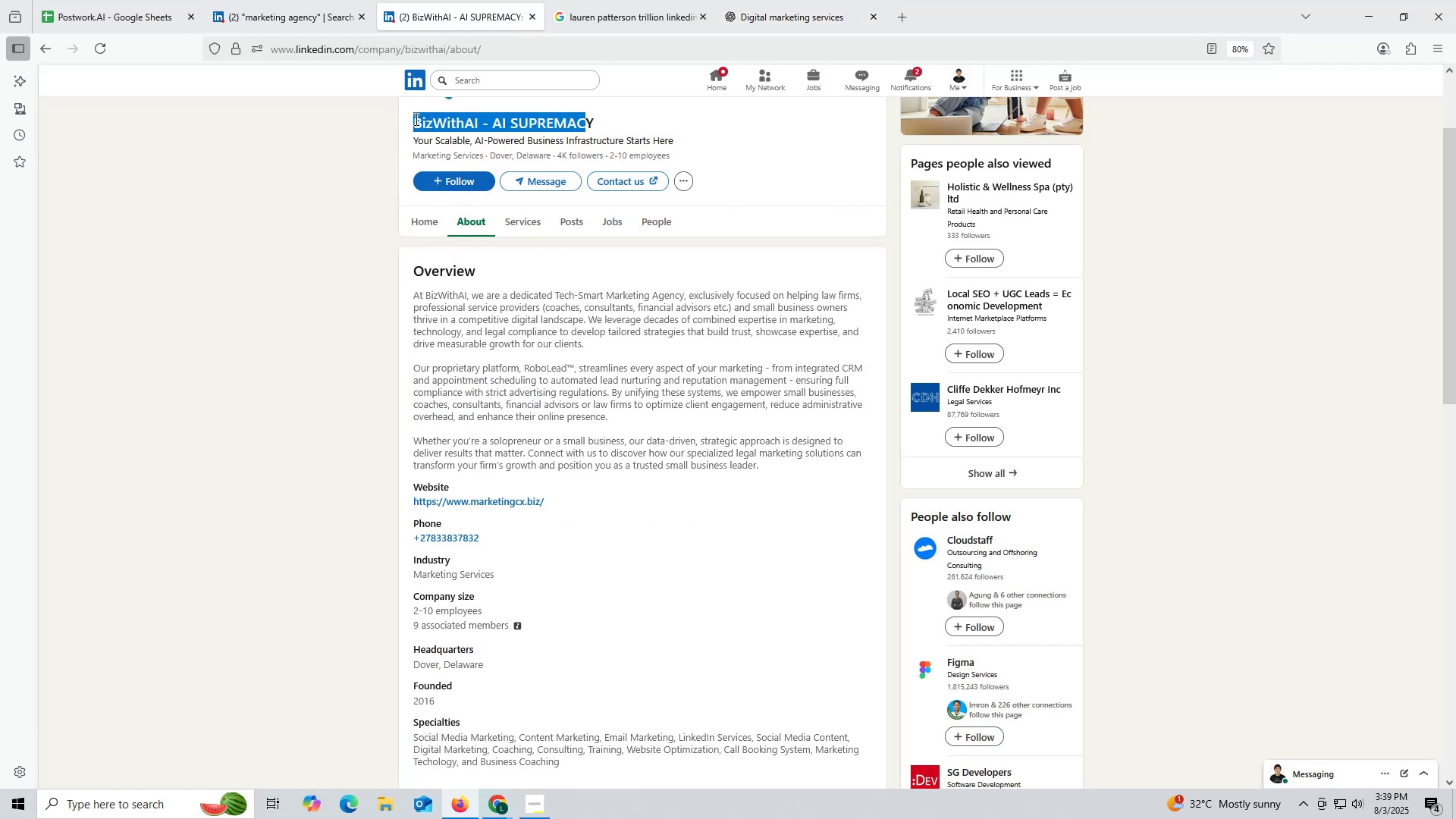 
left_click_drag(start_coordinate=[400, 119], to_coordinate=[603, 119])
 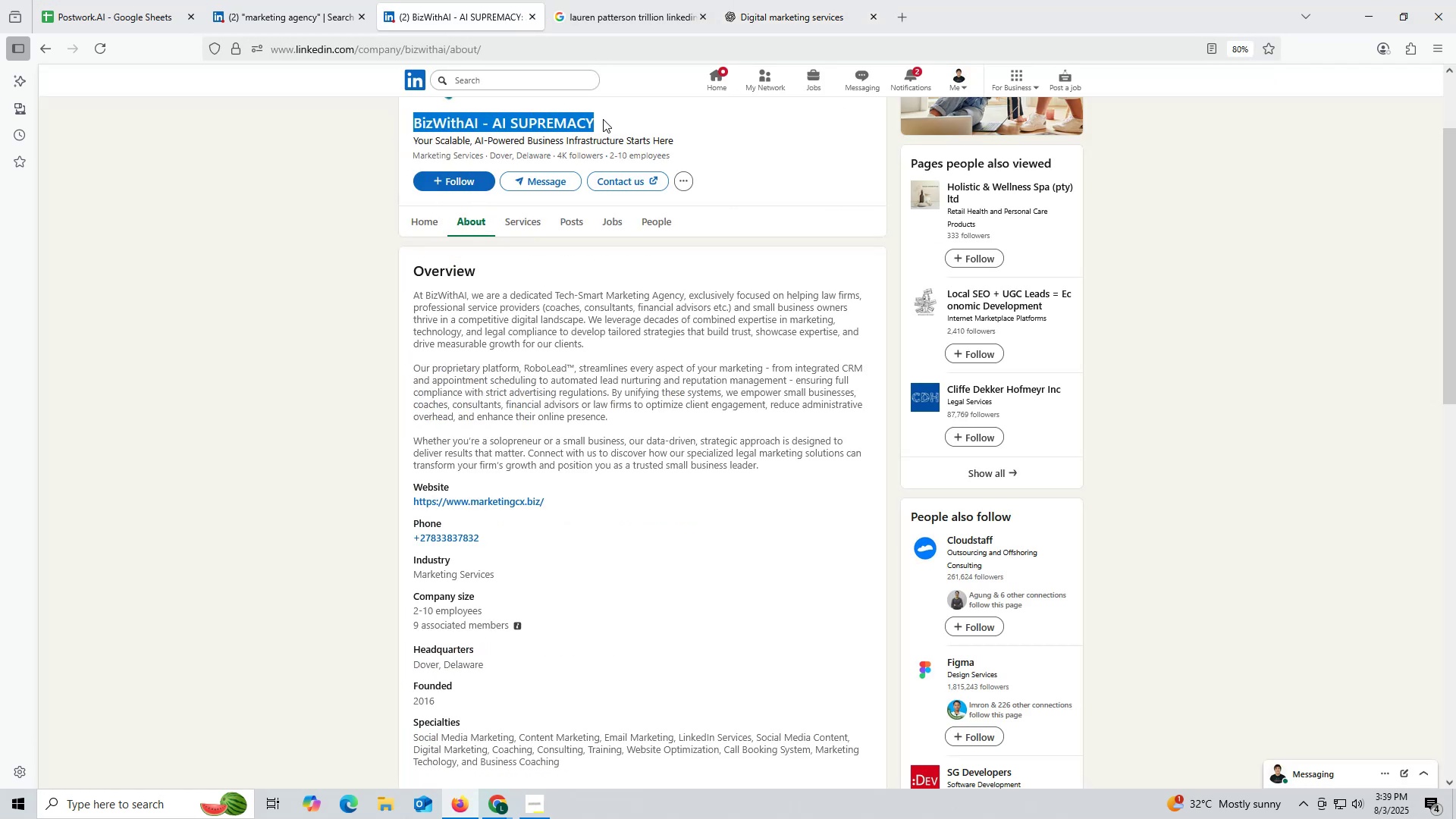 
key(Control+ControlLeft)
 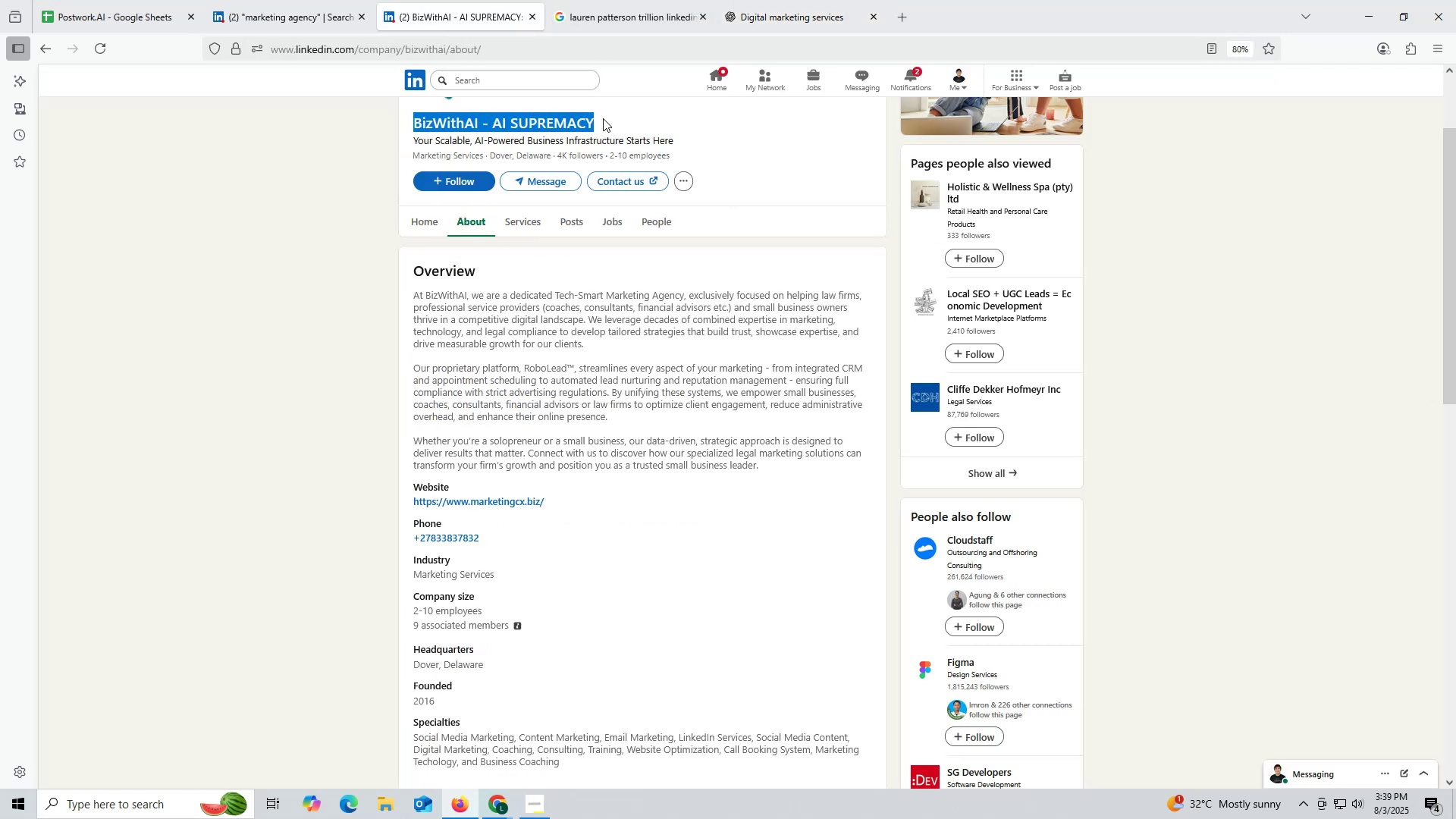 
key(Control+C)
 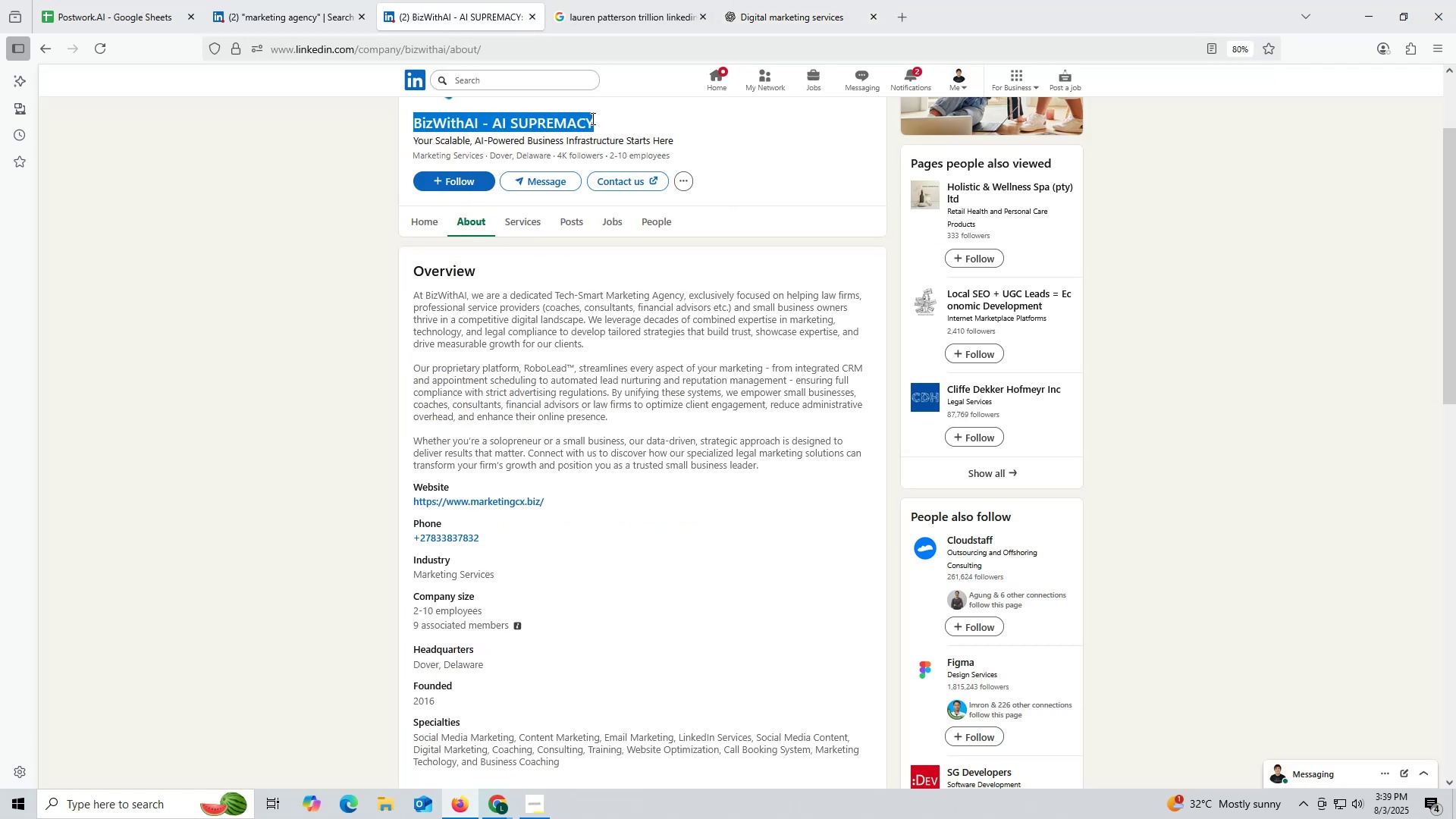 
key(Control+ControlLeft)
 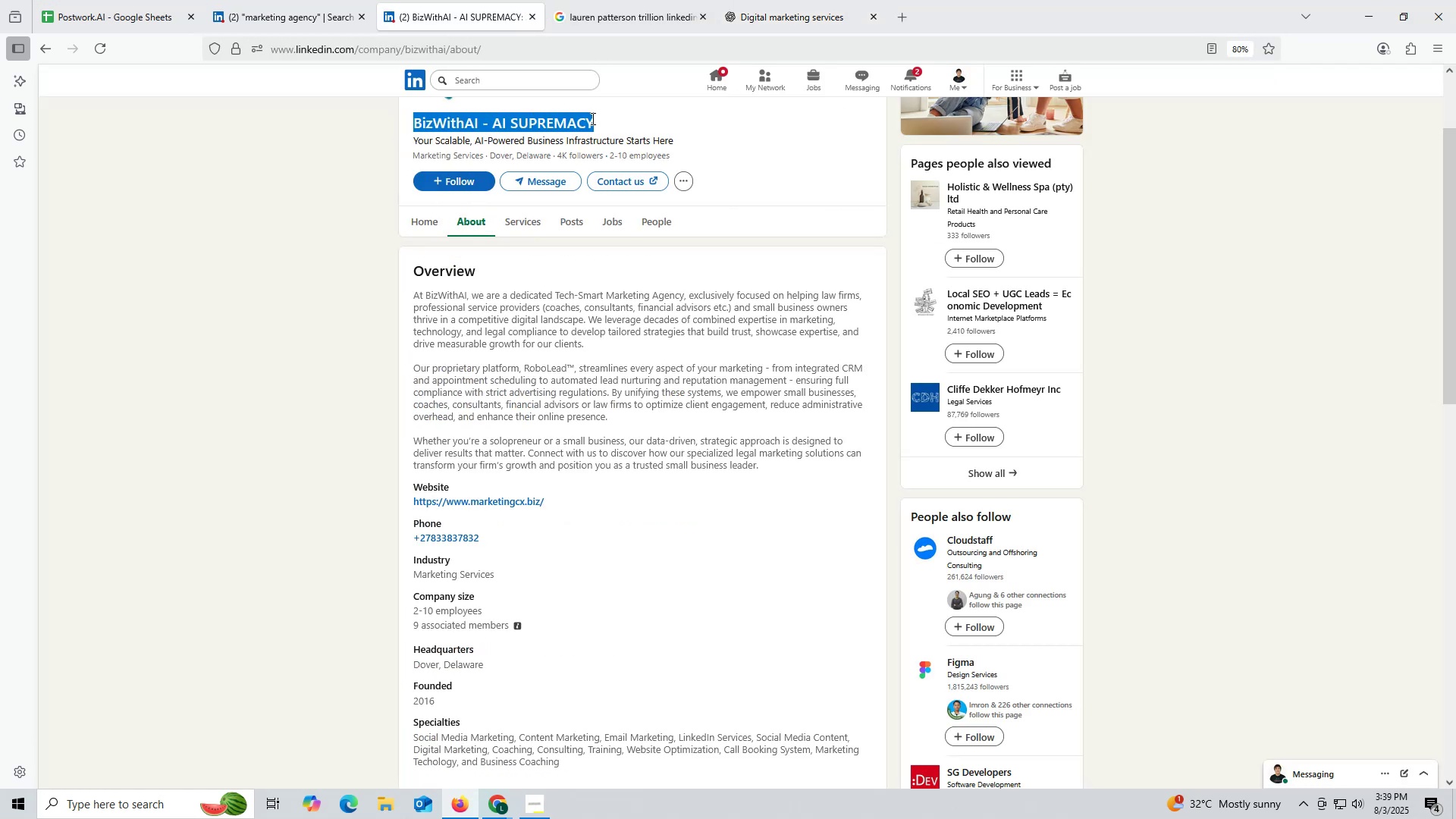 
key(Control+C)
 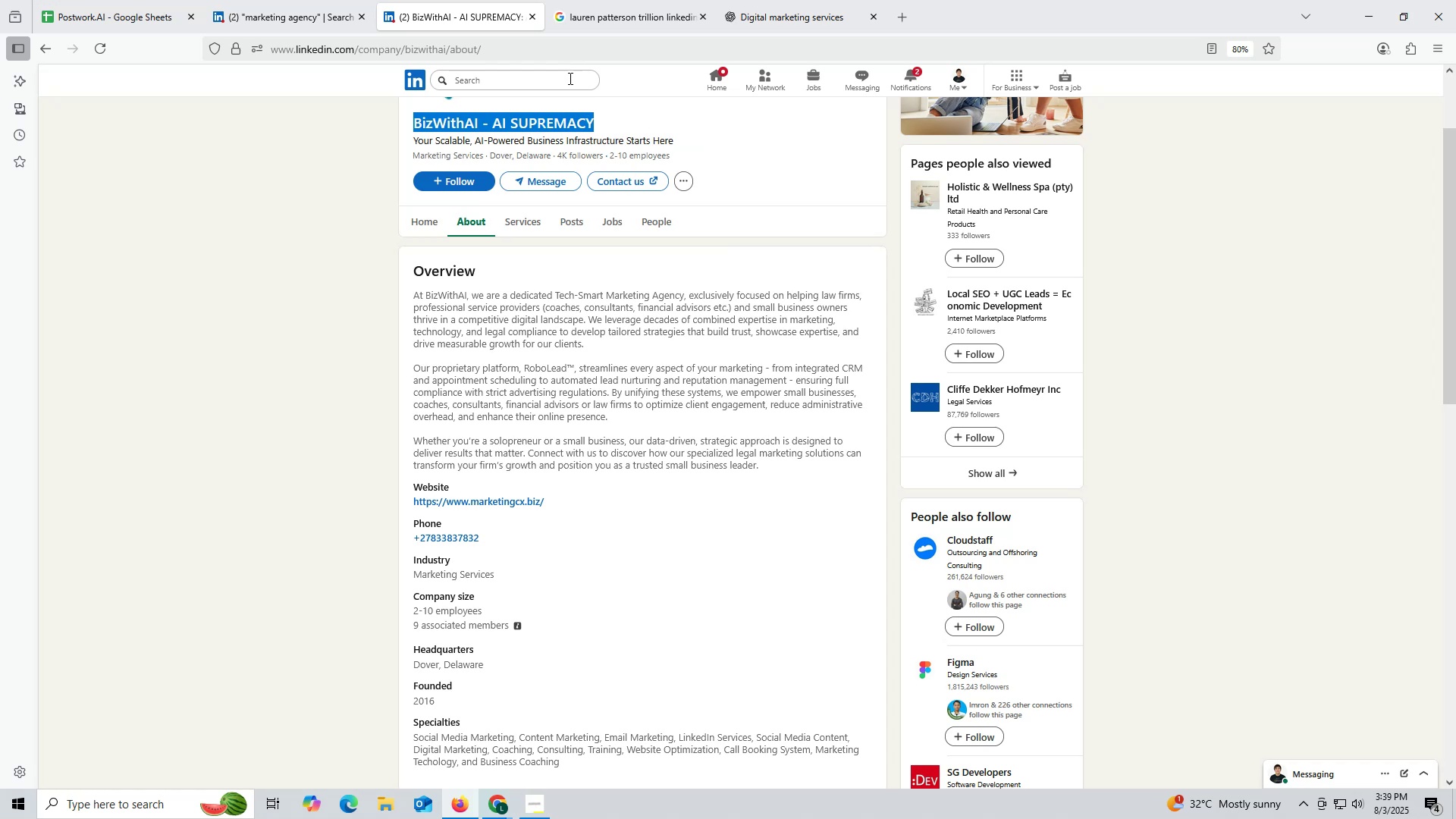 
wait(5.74)
 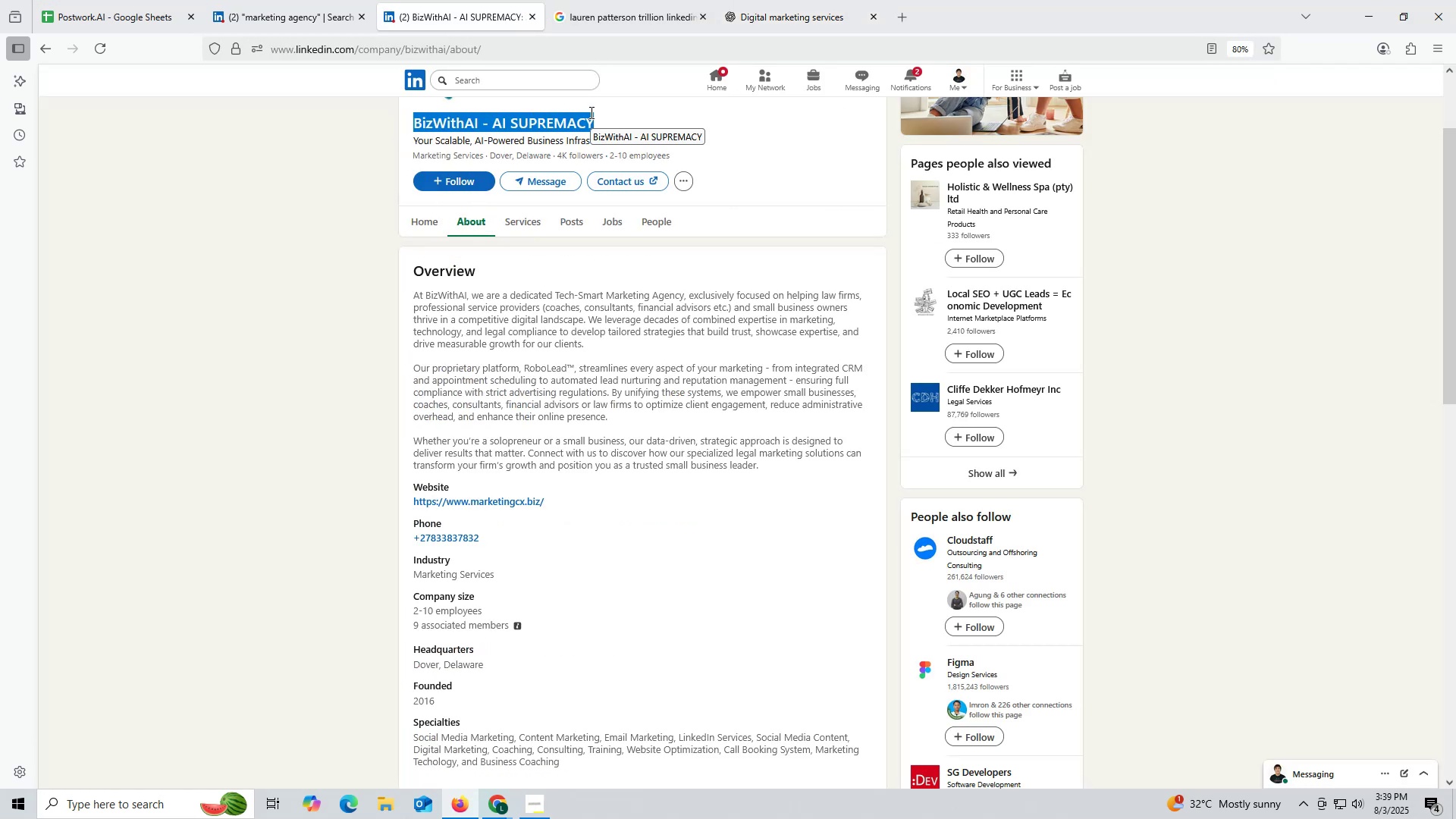 
left_click([623, 17])
 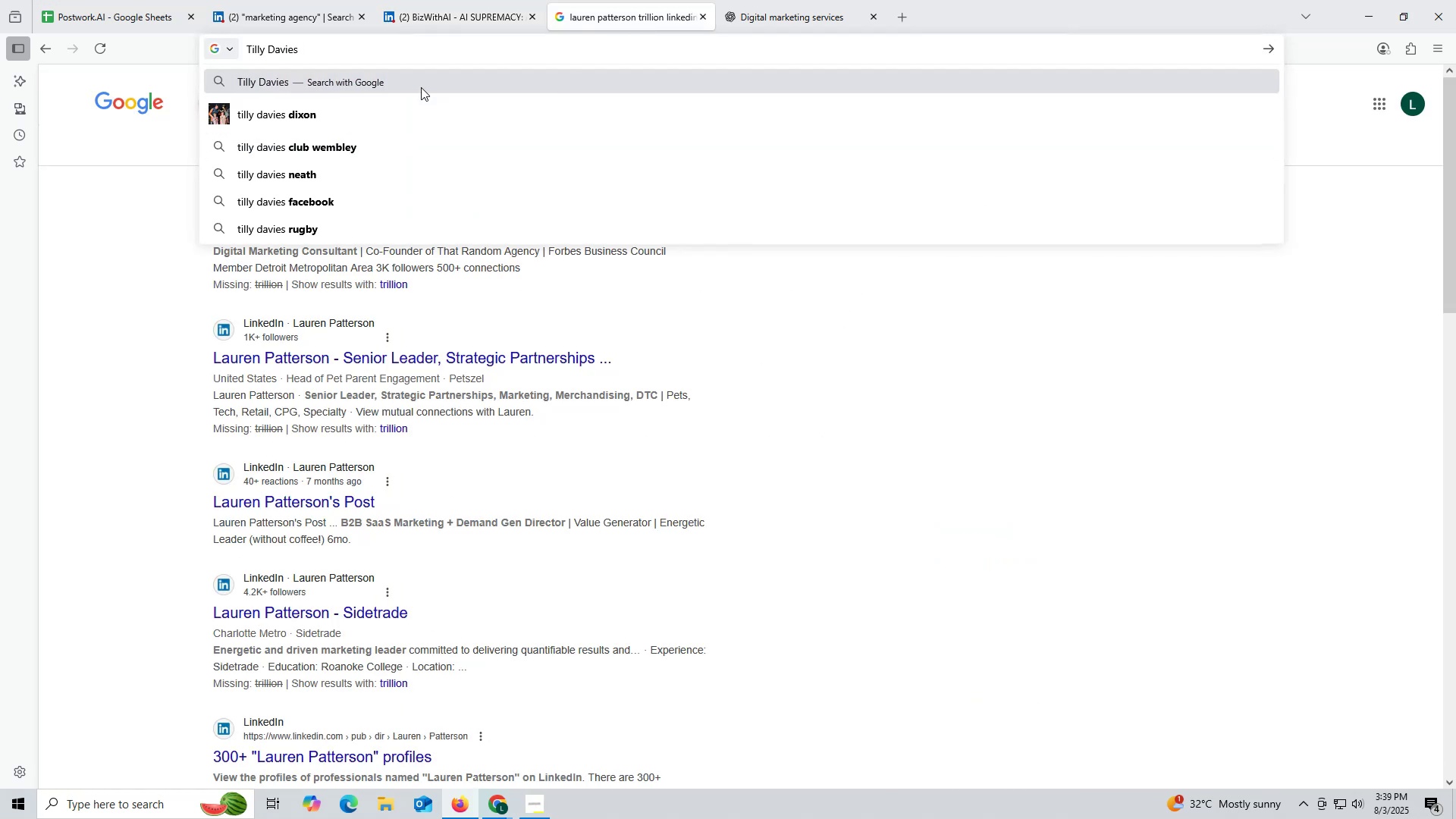 
key(Control+ControlLeft)
 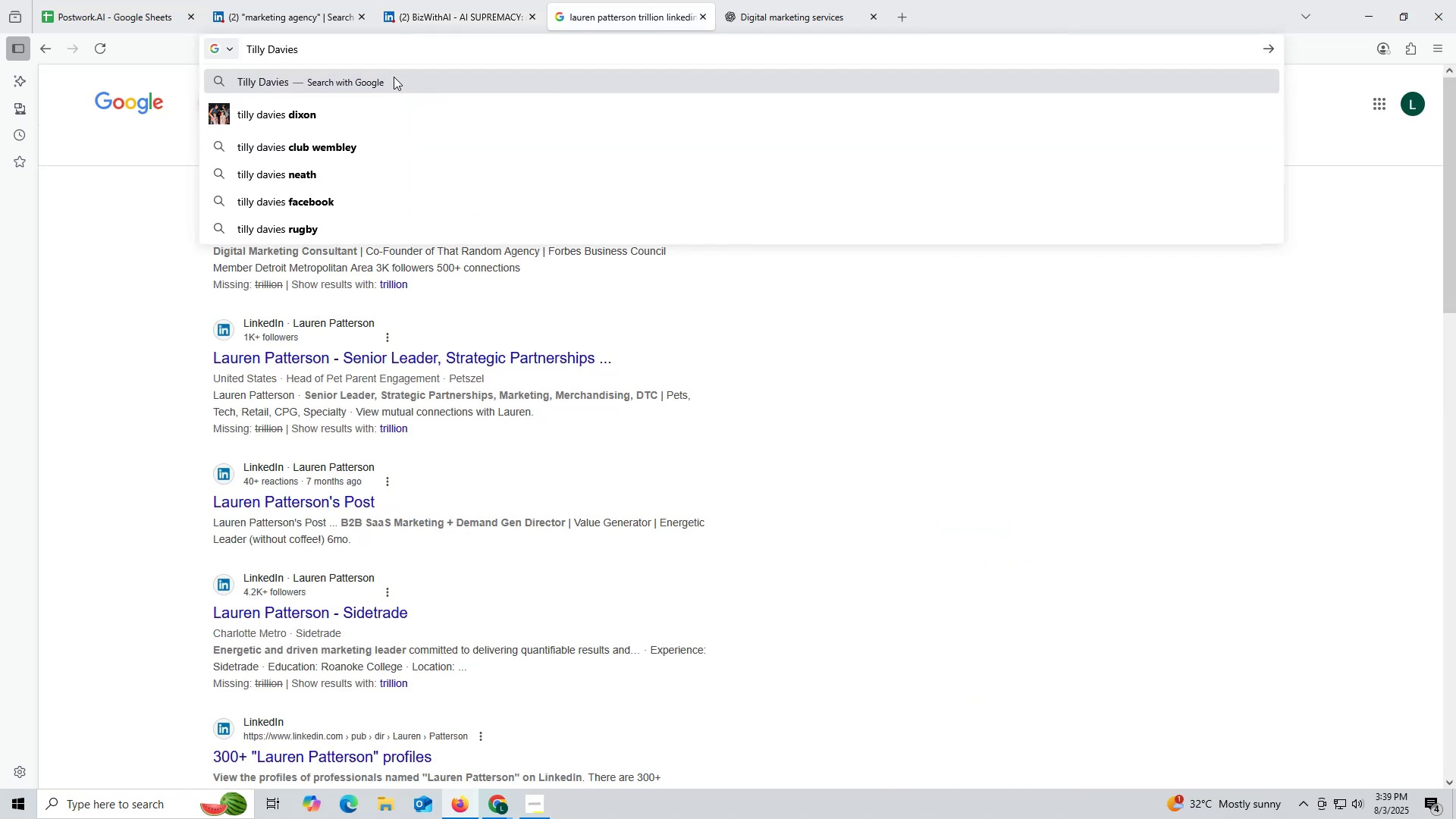 
key(Control+V)
 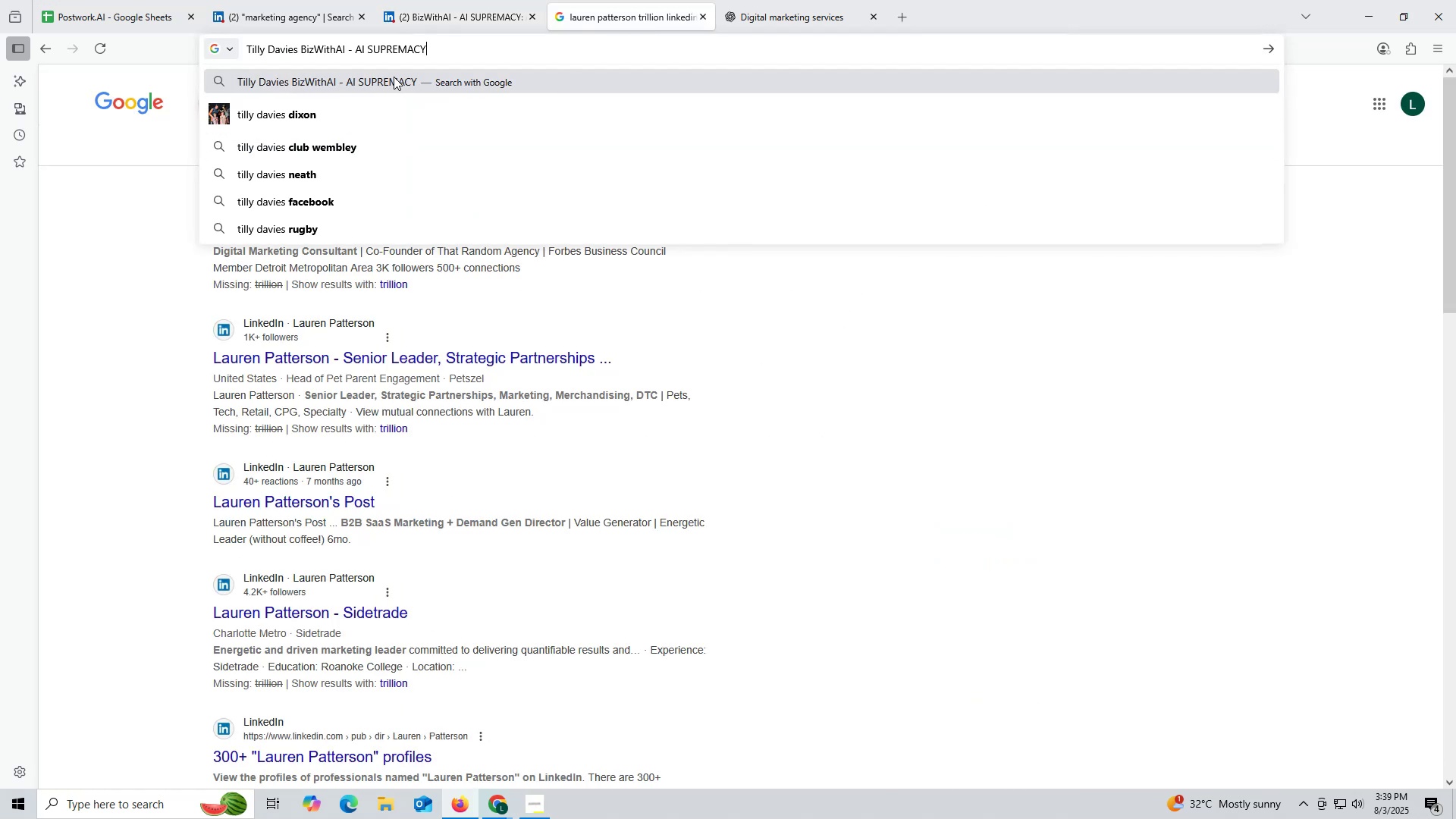 
type( link)
 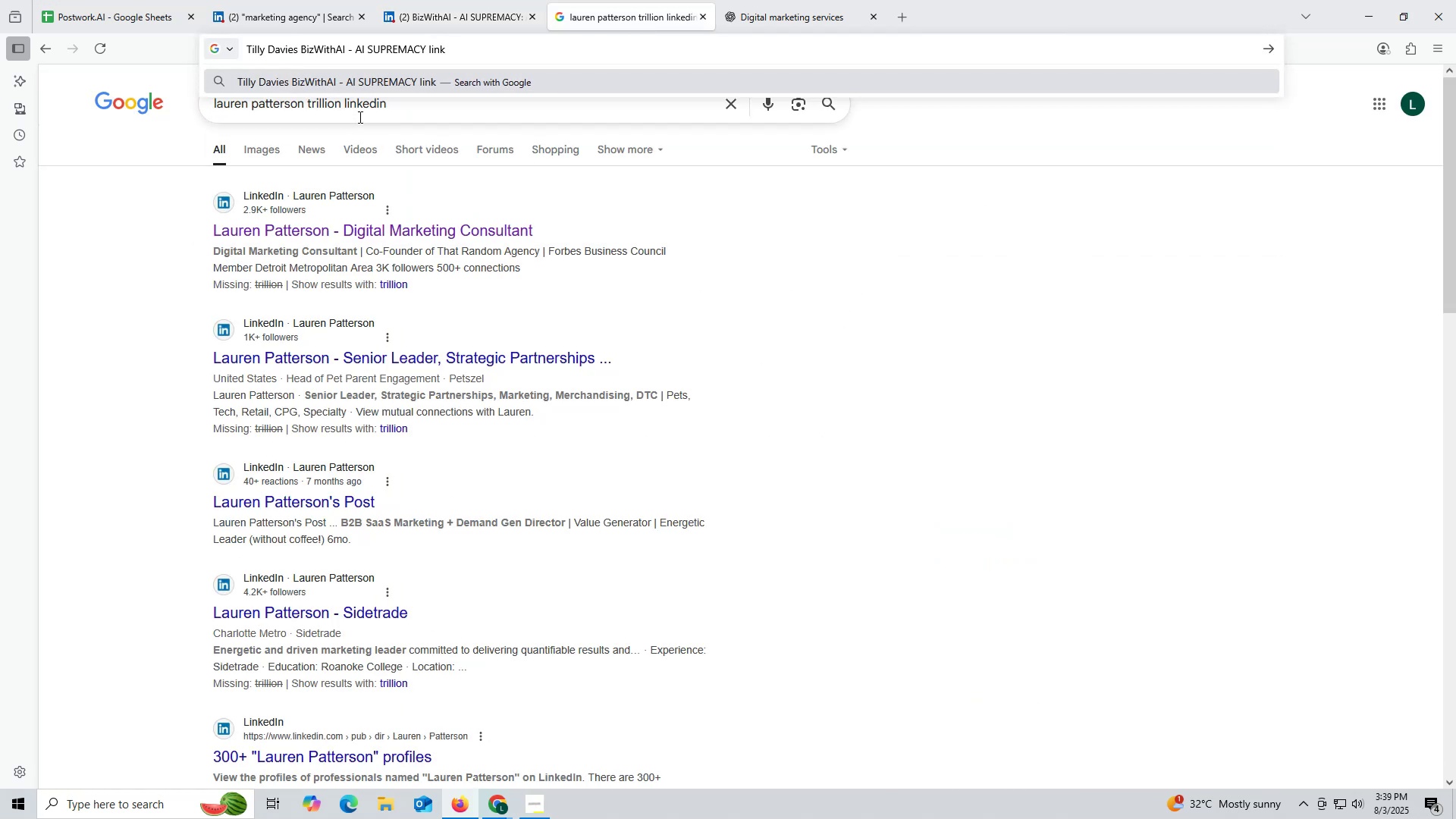 
type(edin)
 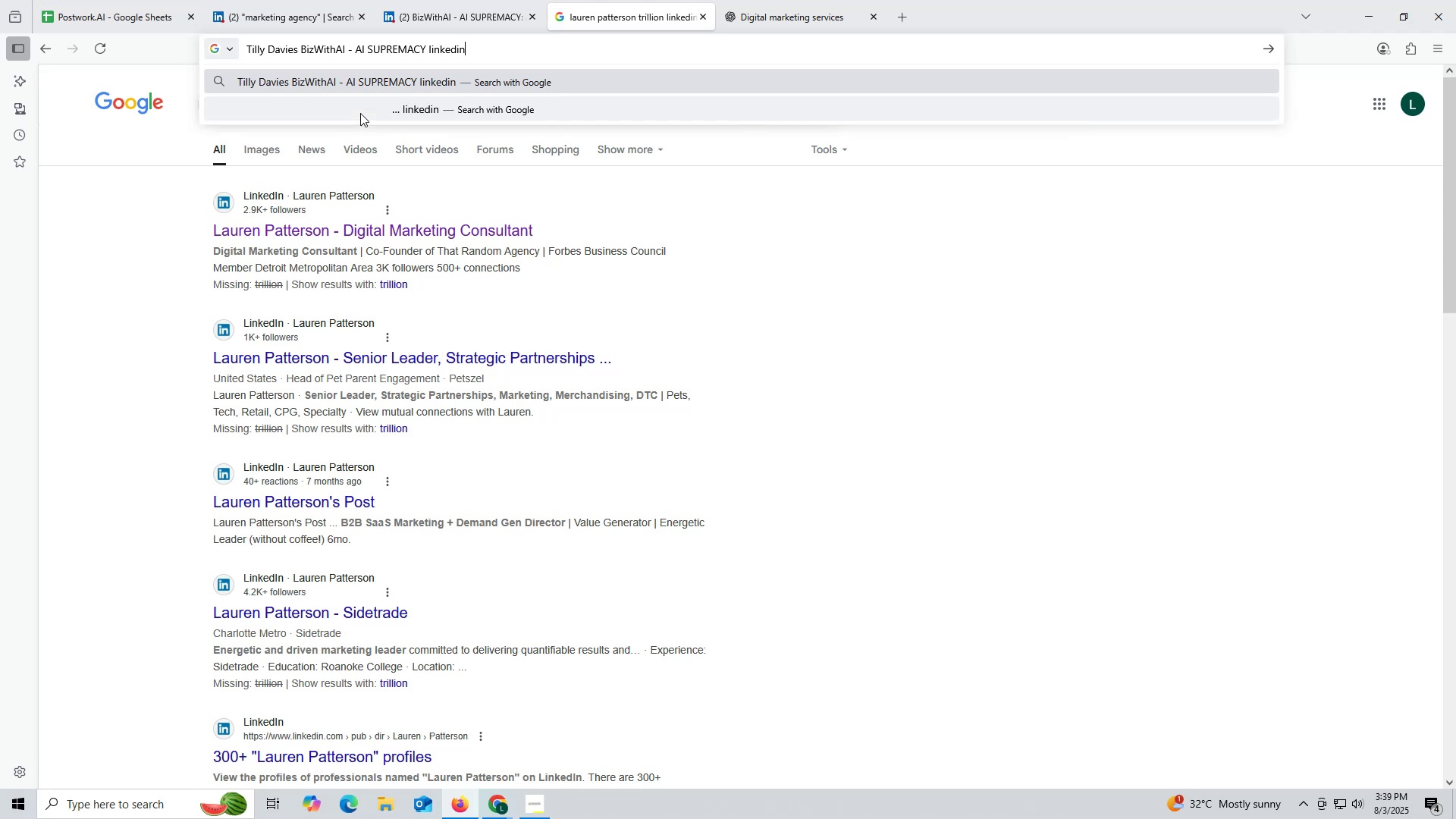 
key(Enter)
 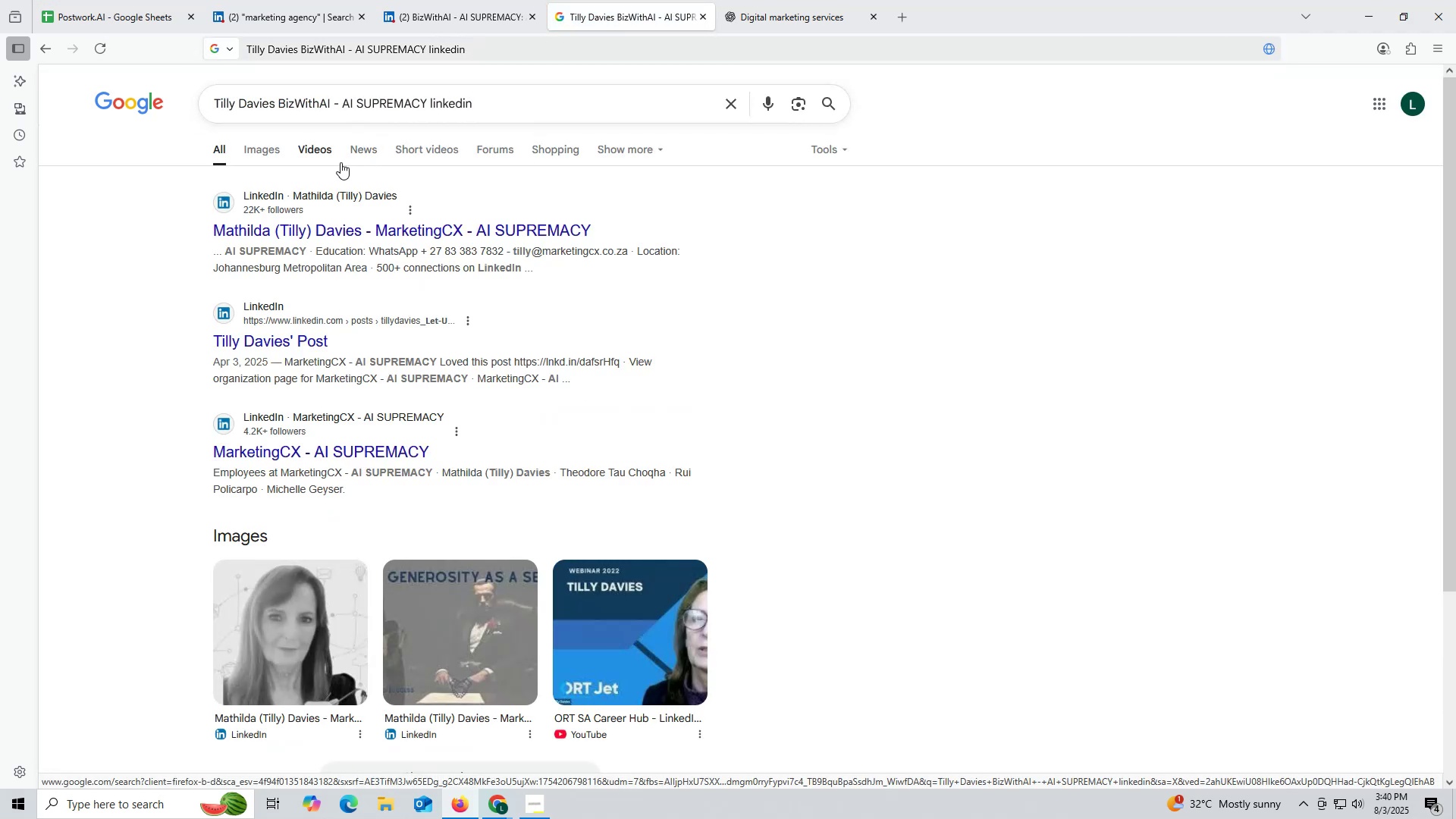 
wait(6.72)
 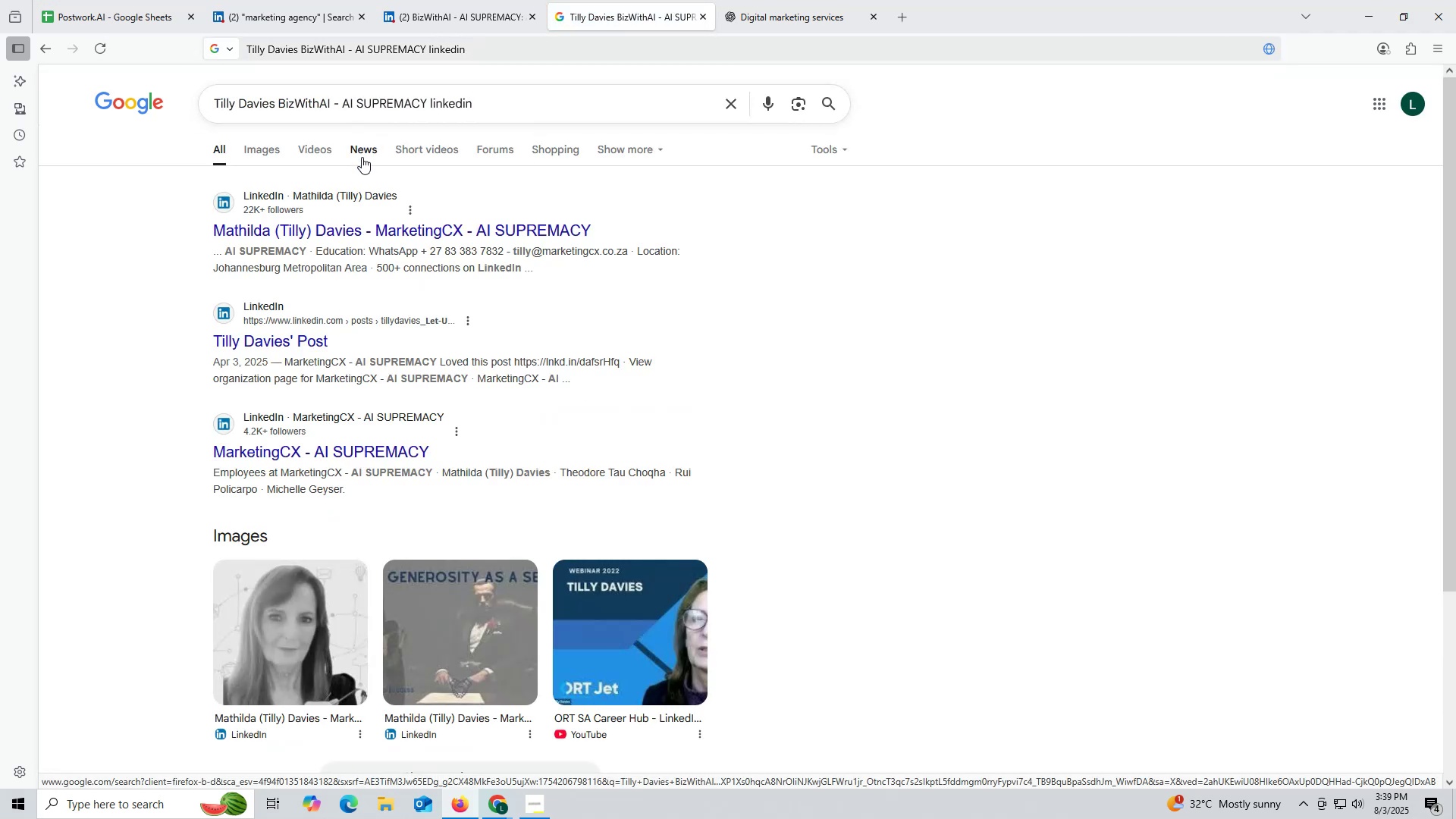 
left_click([408, 226])
 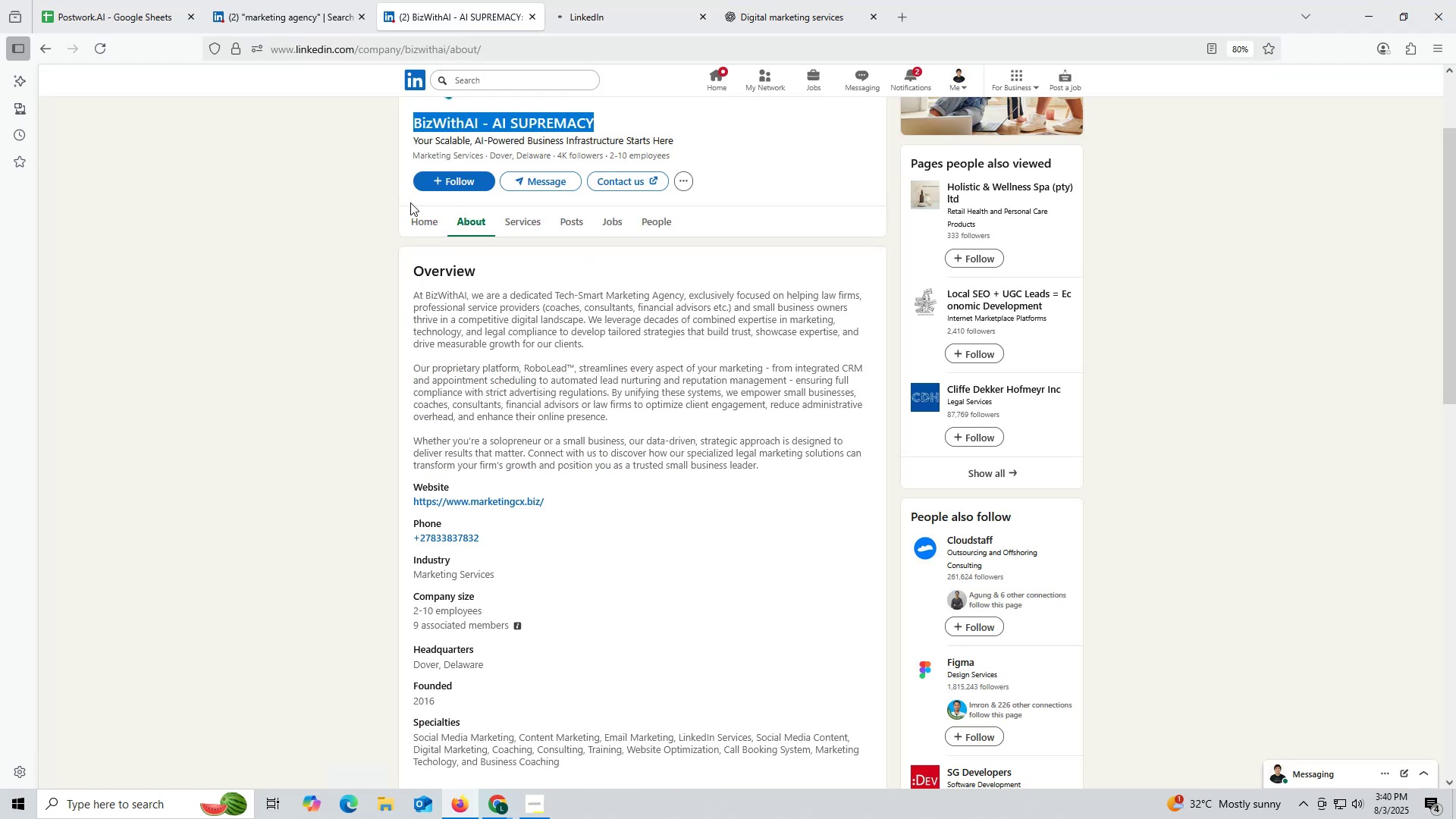 
key(Control+ControlLeft)
 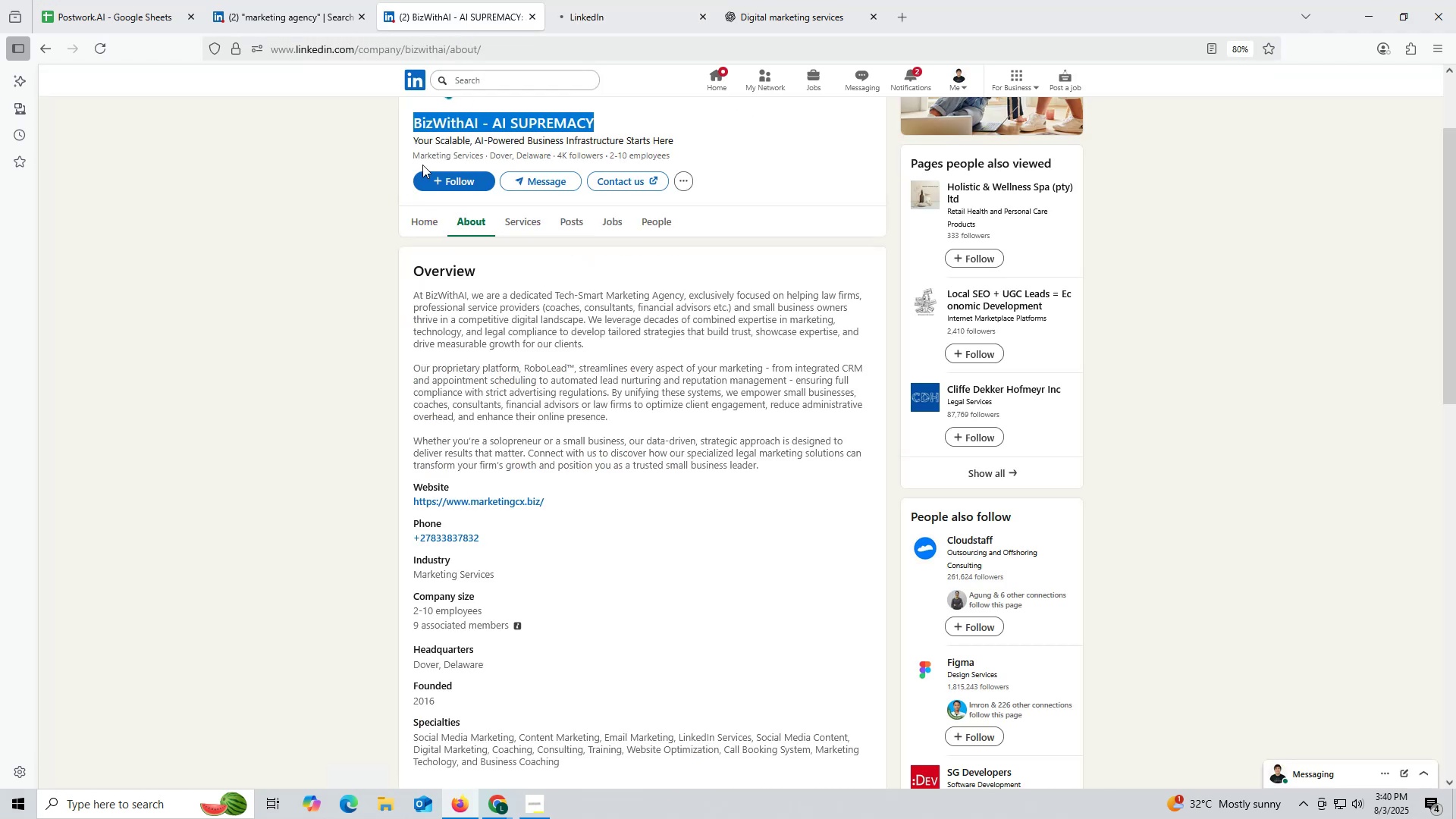 
key(Control+C)
 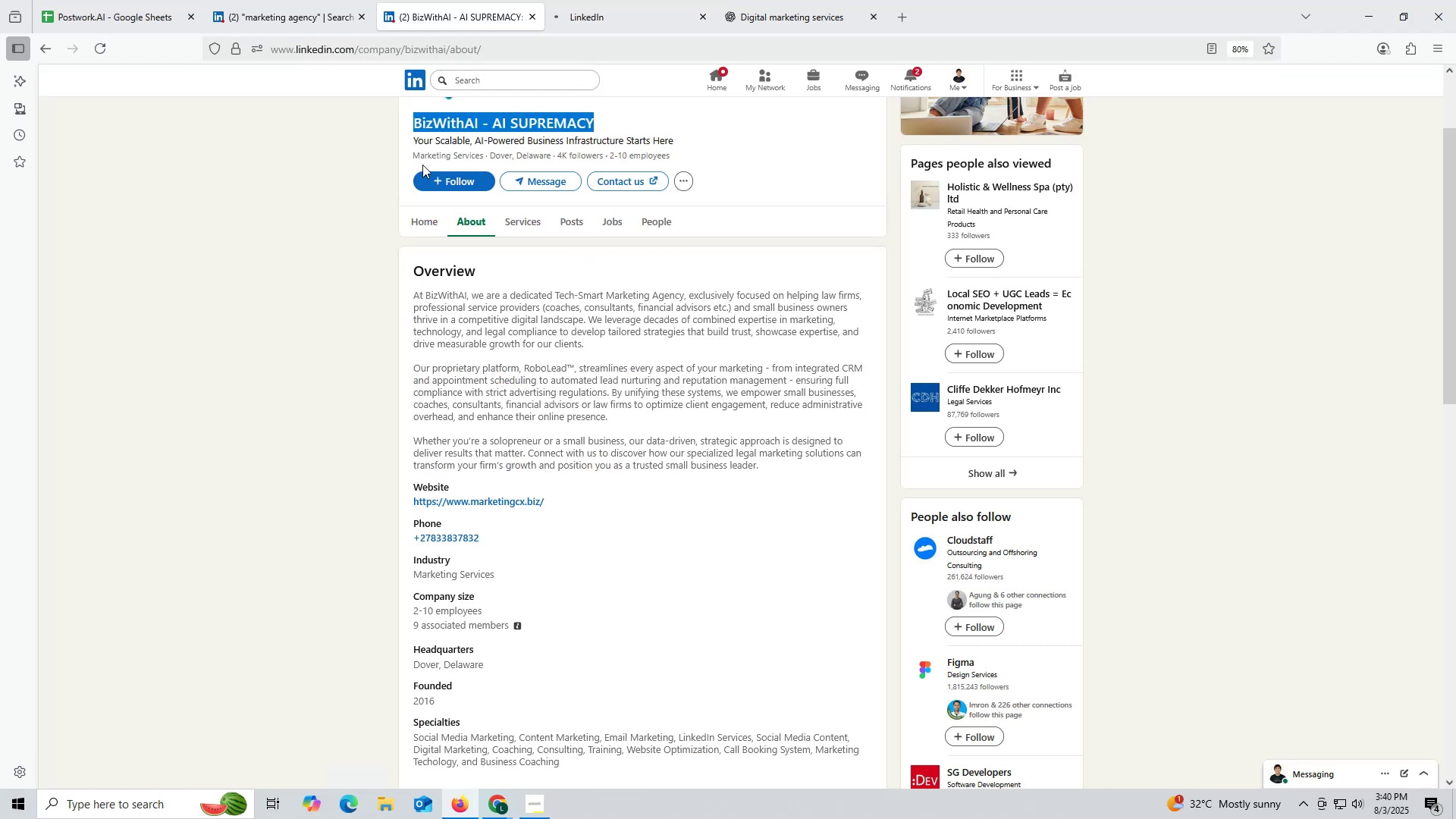 
key(Control+ControlLeft)
 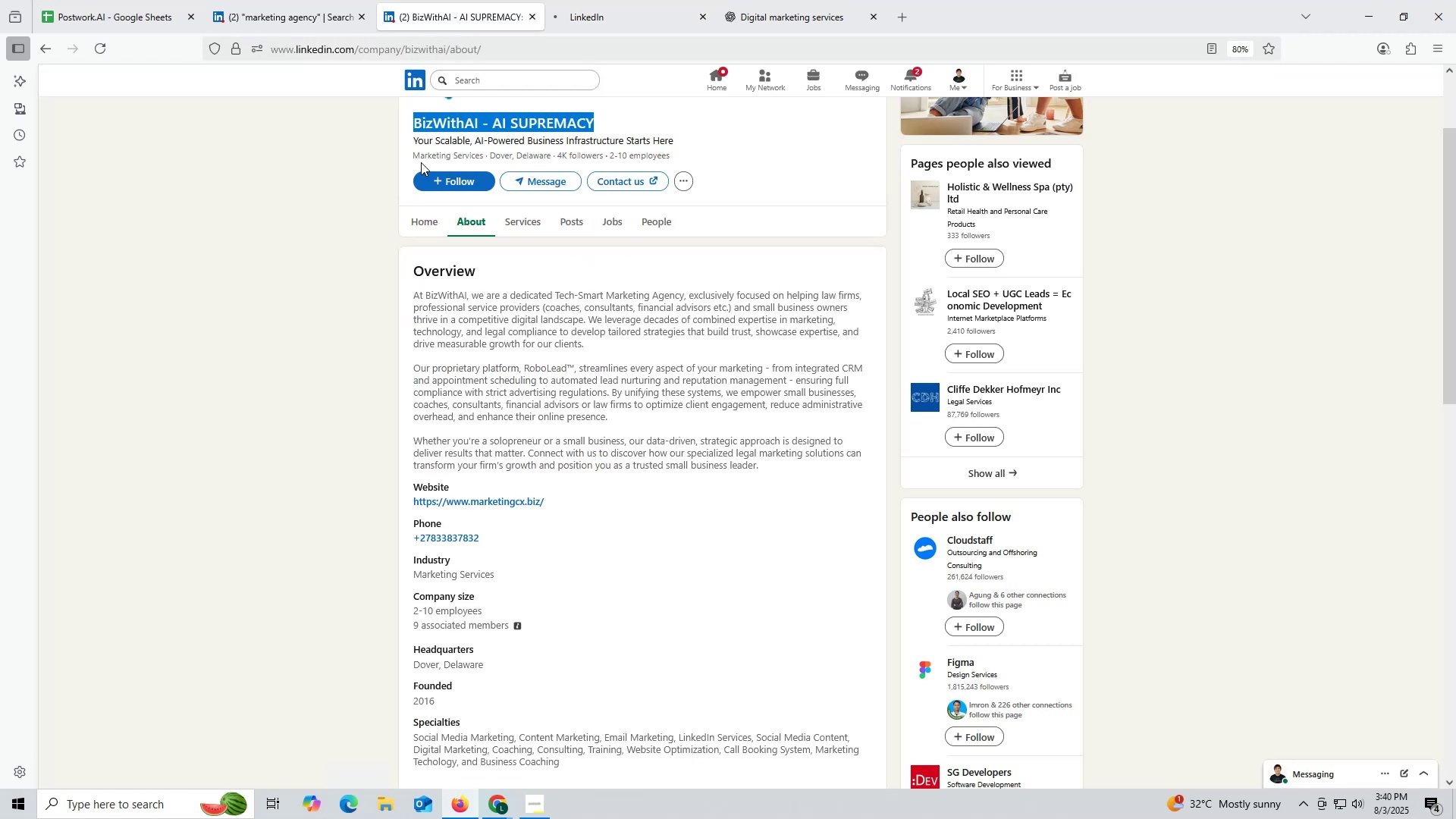 
key(Control+C)
 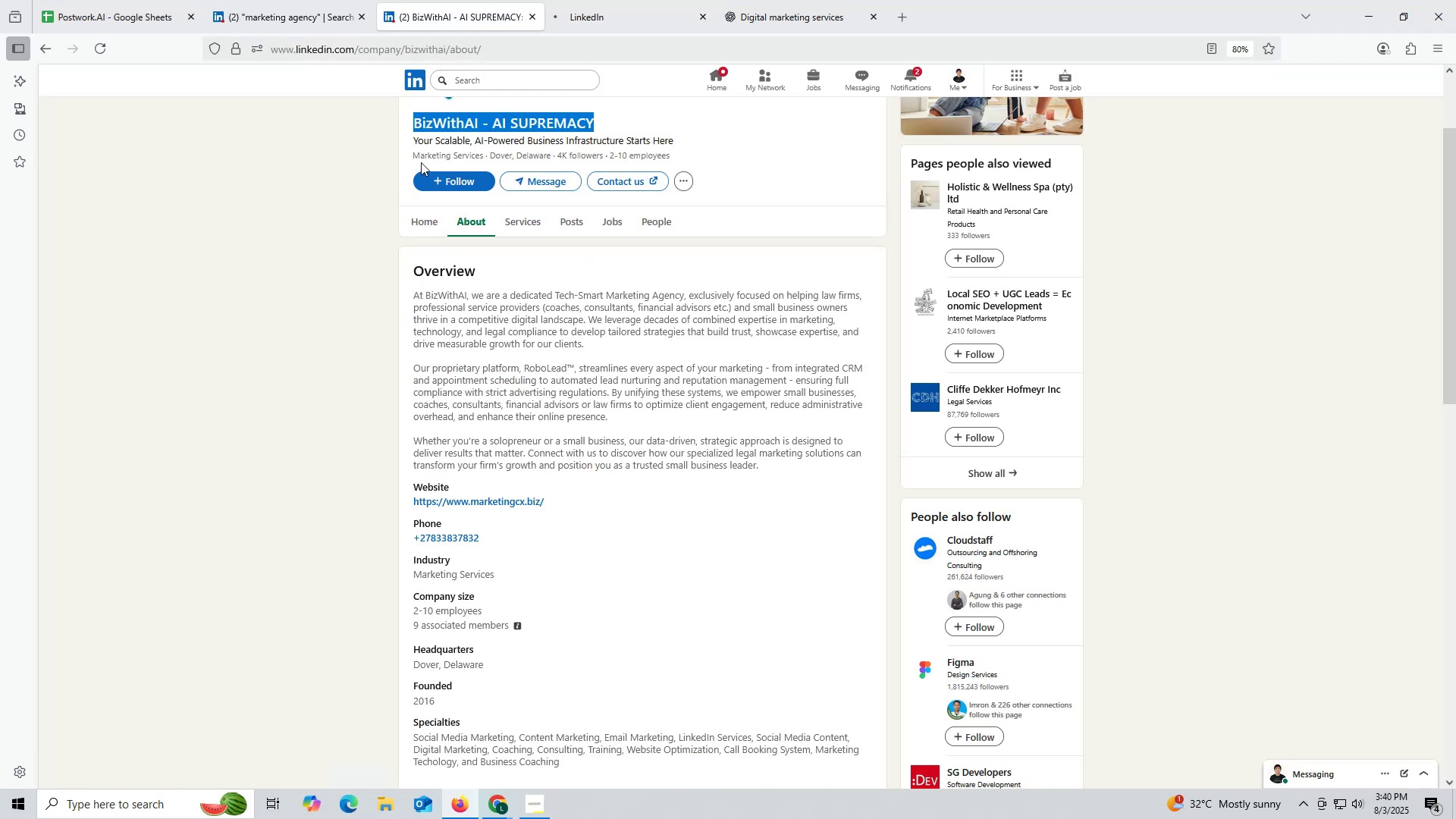 
key(Control+ControlLeft)
 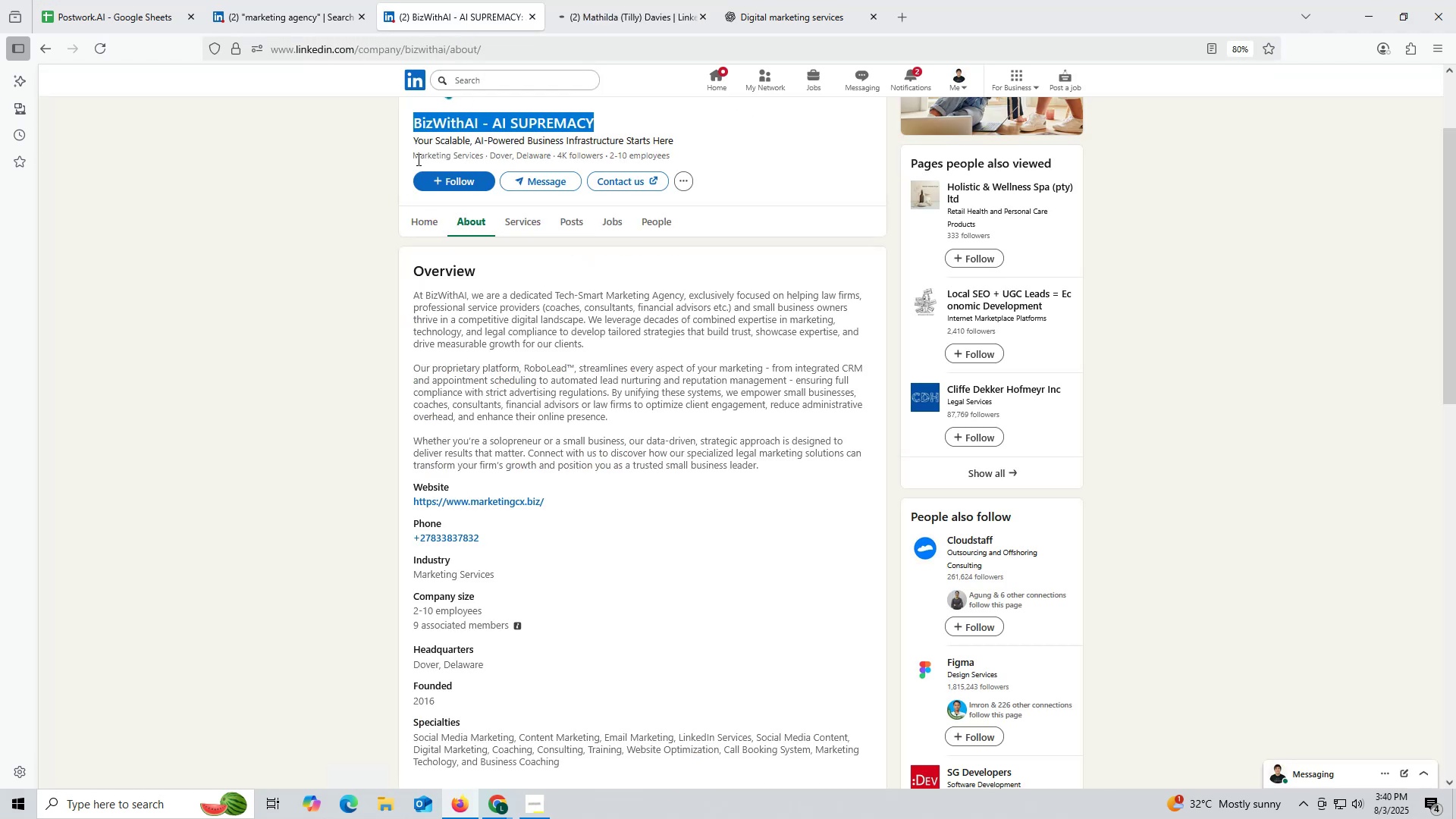 
key(Control+C)
 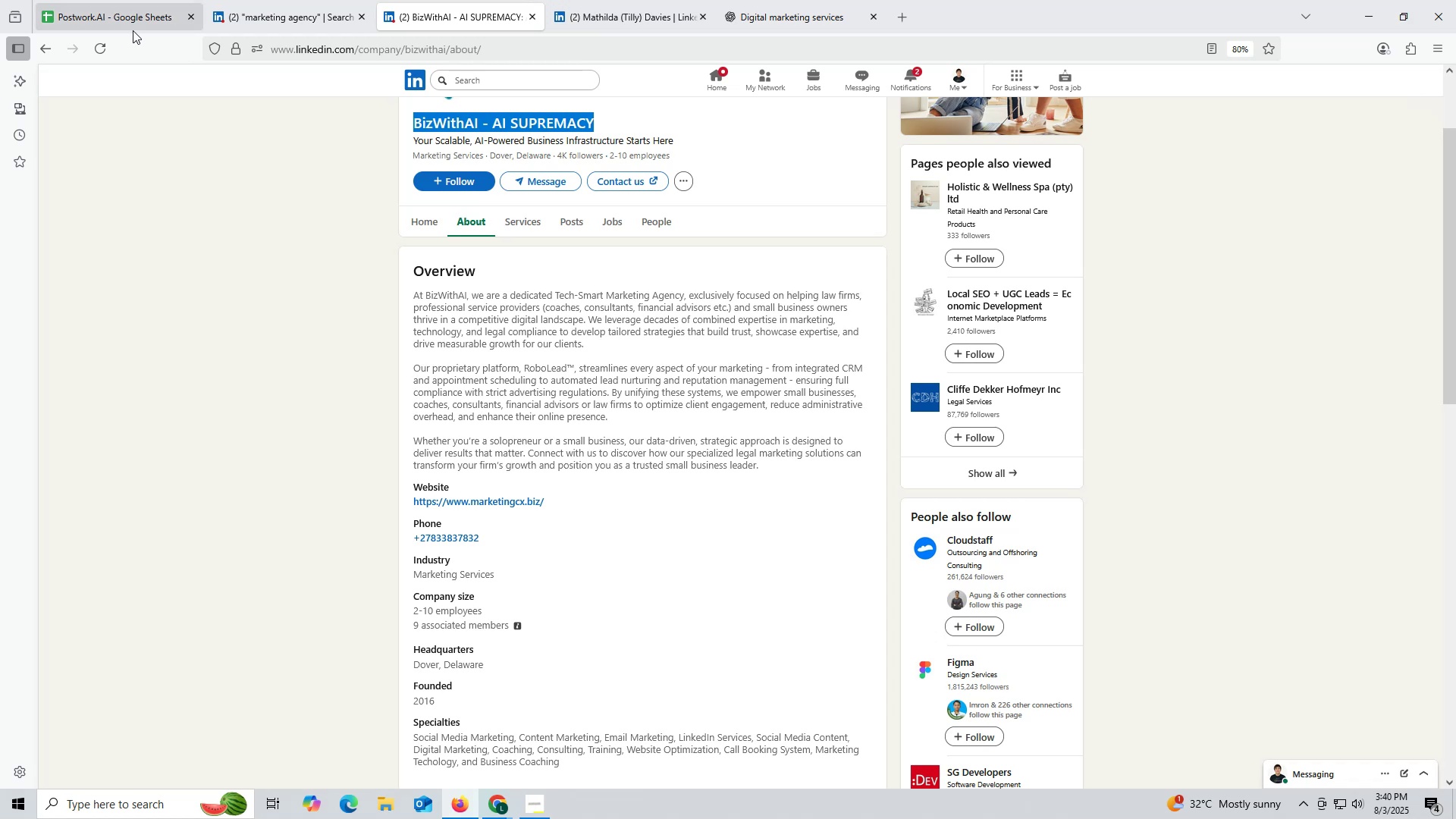 
left_click([127, 19])
 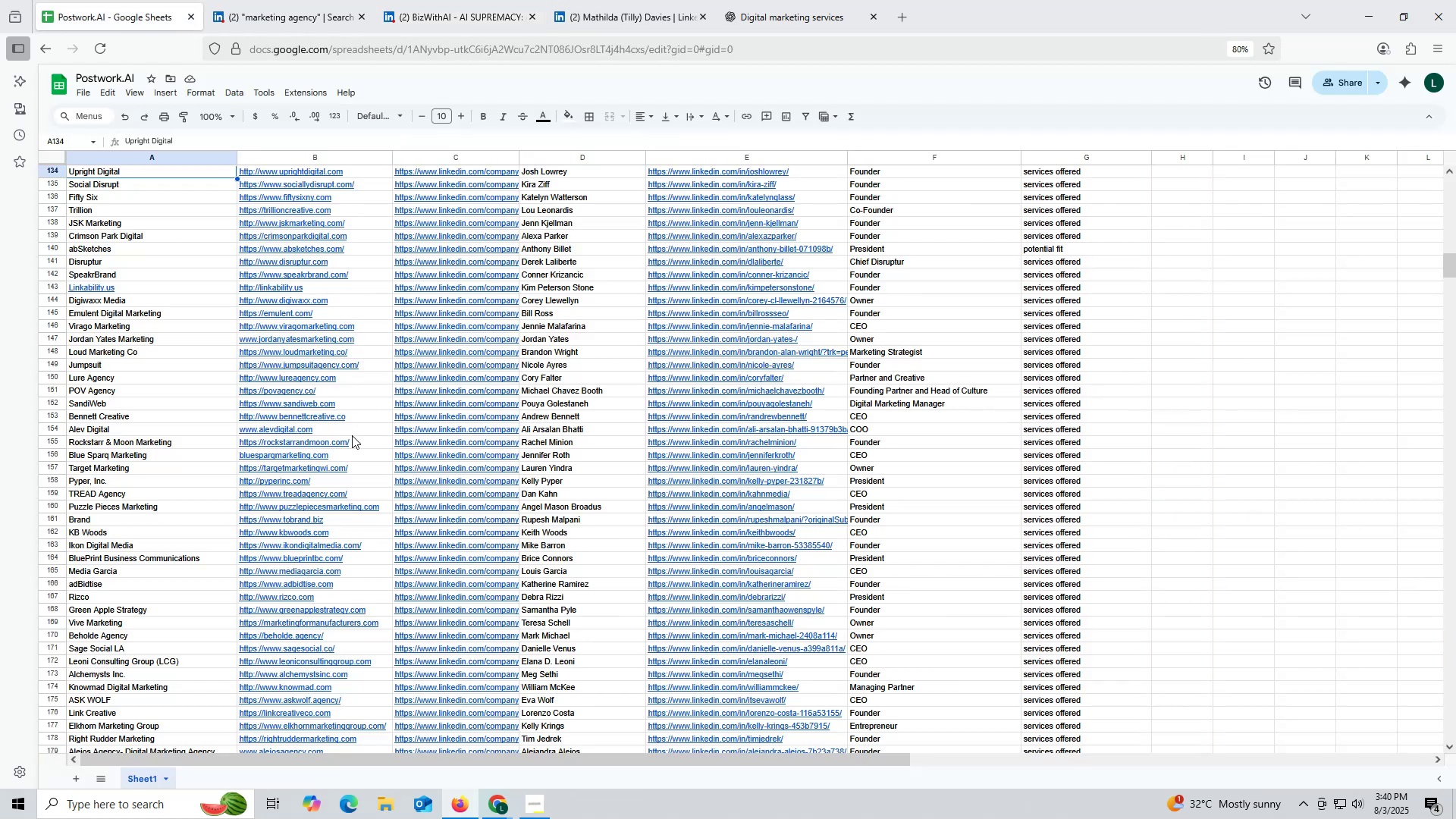 
scroll: coordinate [453, 478], scroll_direction: down, amount: 95.0
 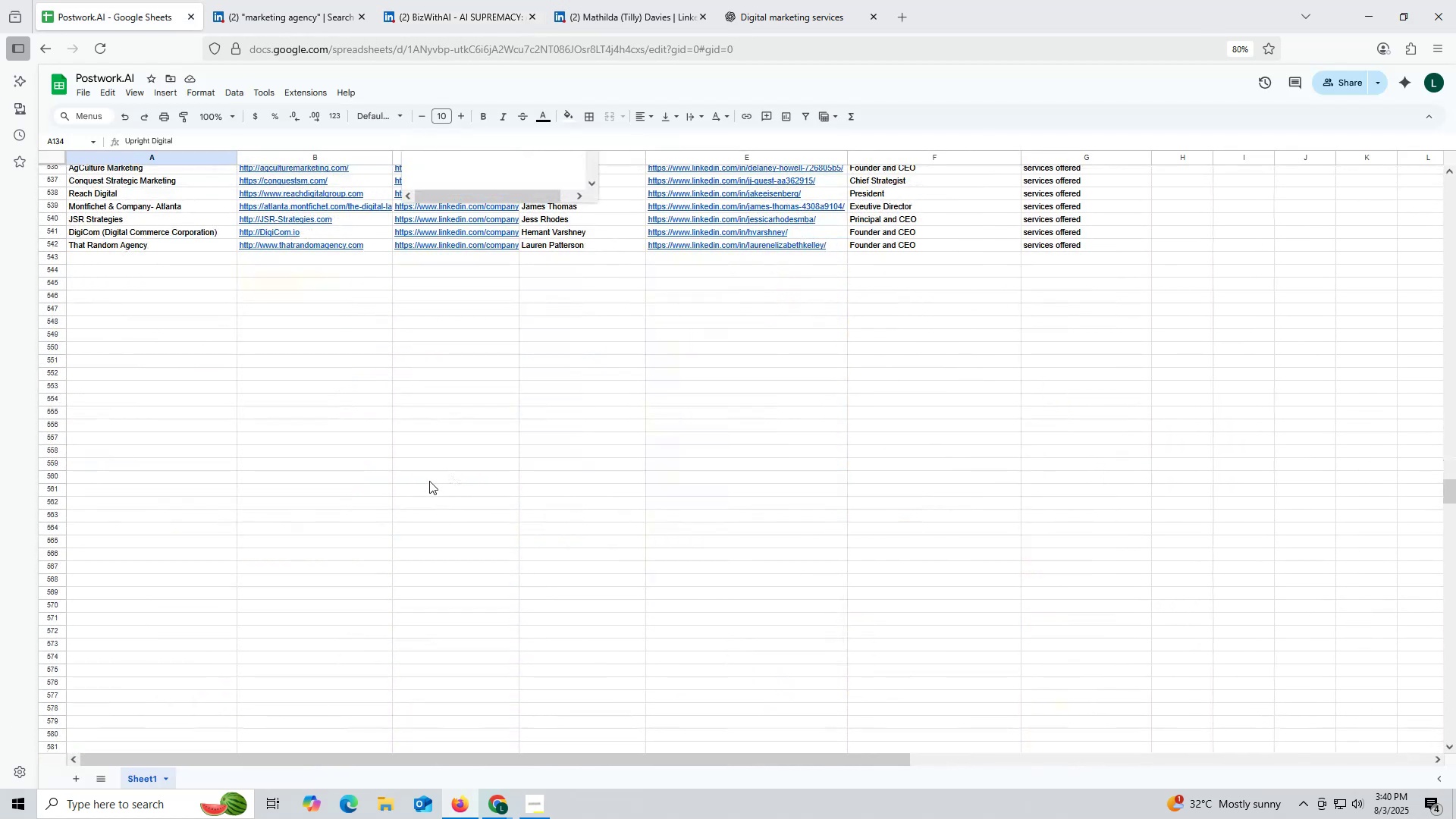 
left_click([391, 405])
 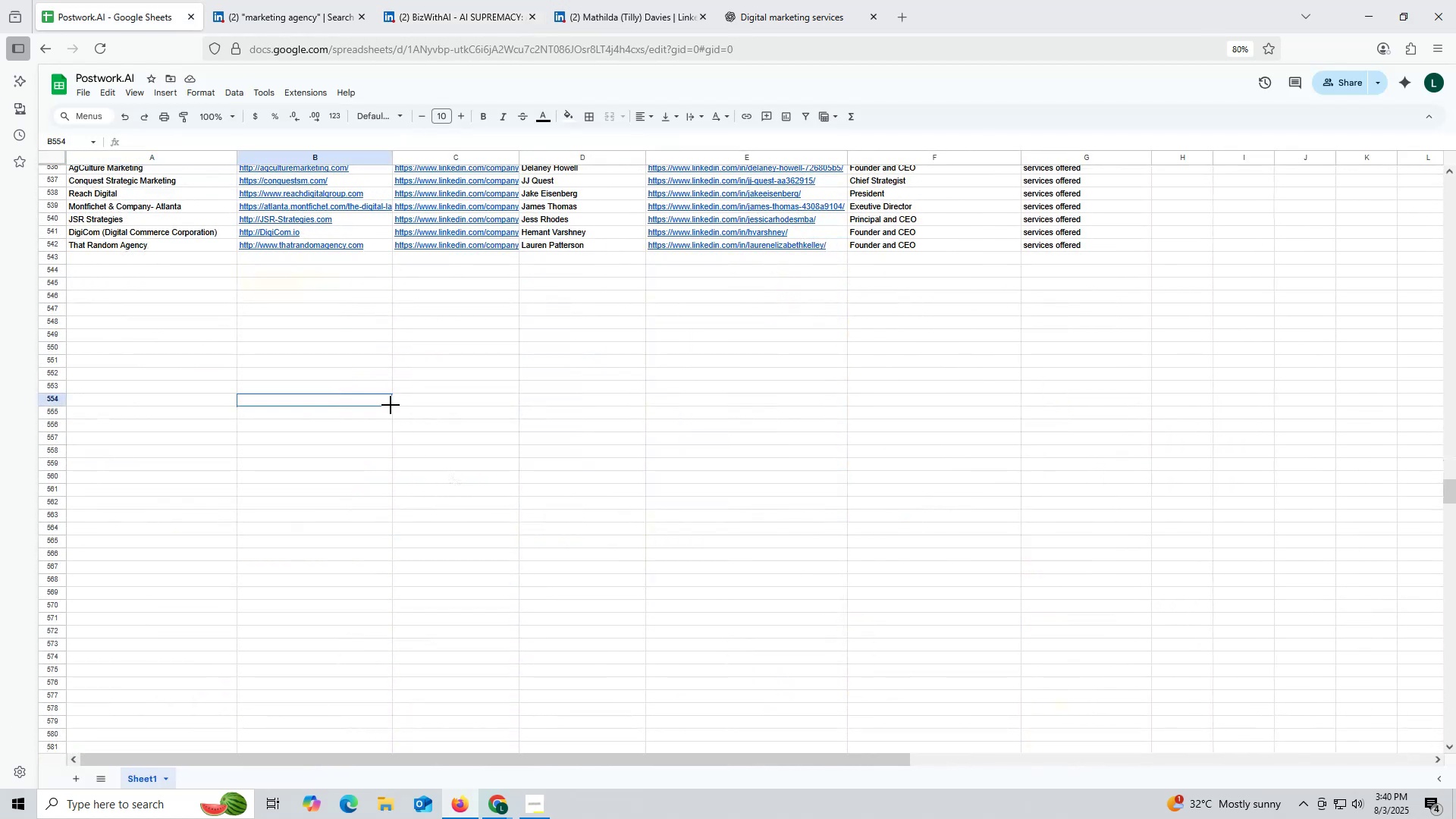 
key(Control+ControlLeft)
 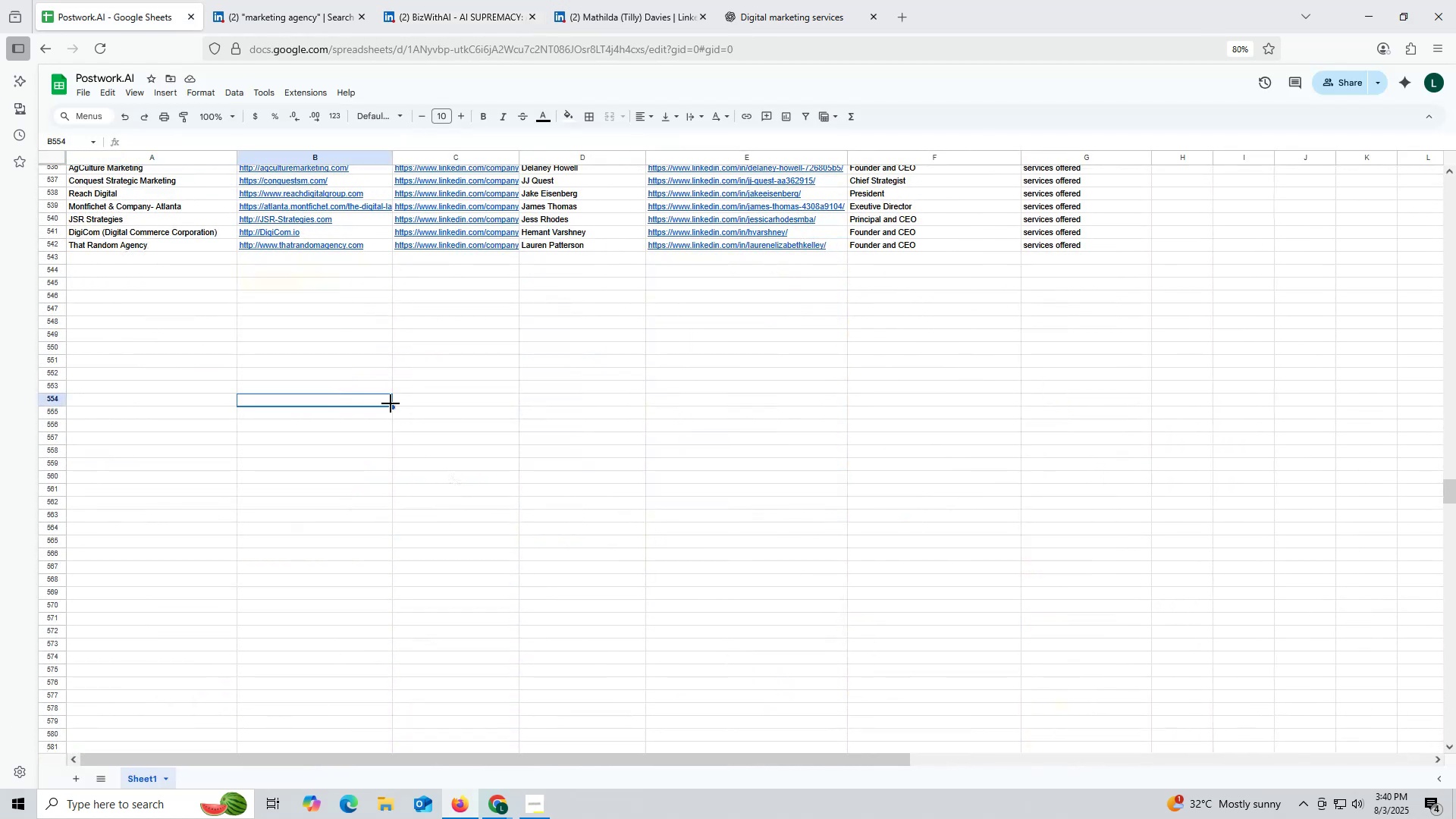 
key(Control+F)
 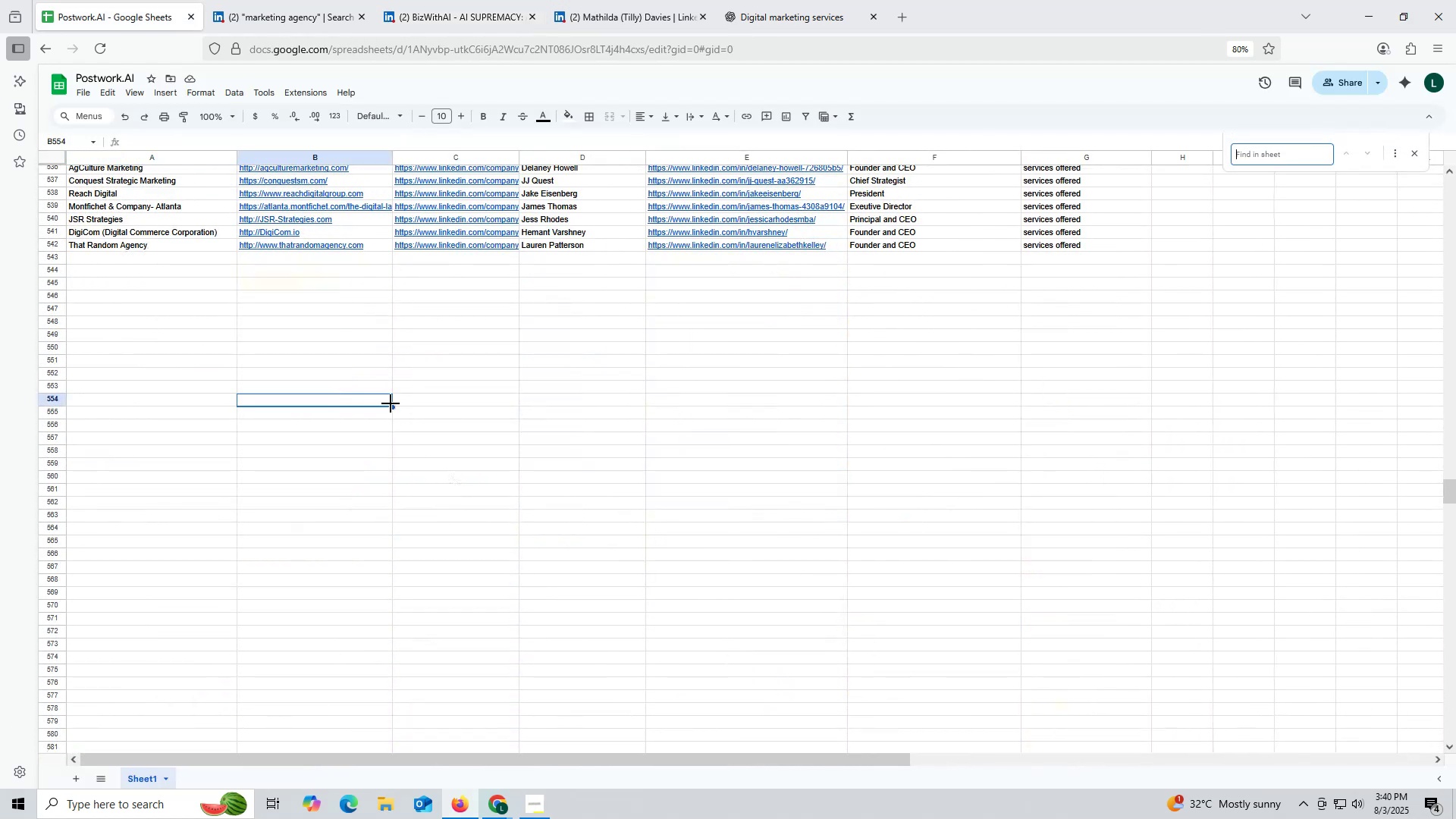 
key(Control+ControlLeft)
 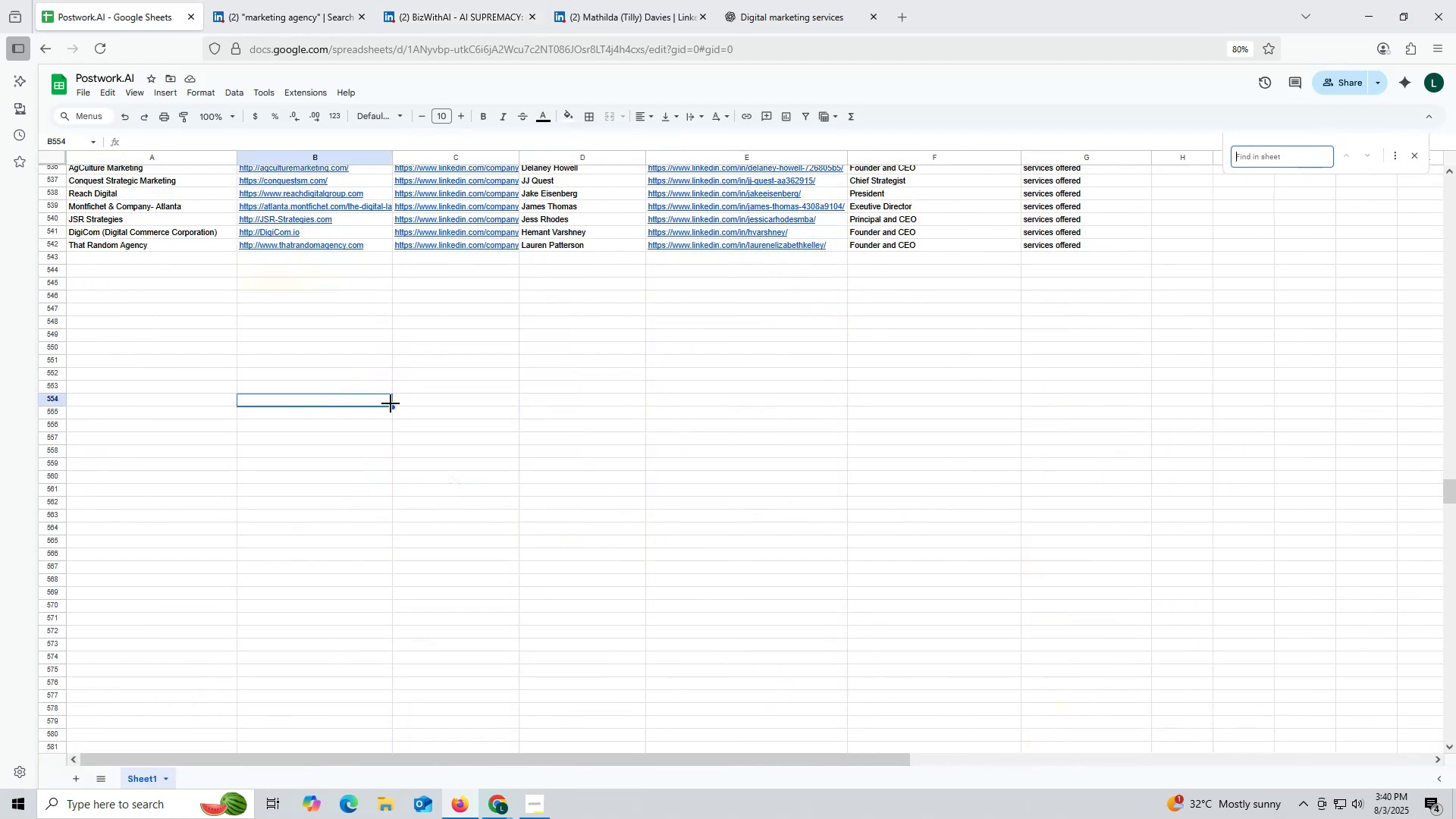 
key(Control+V)
 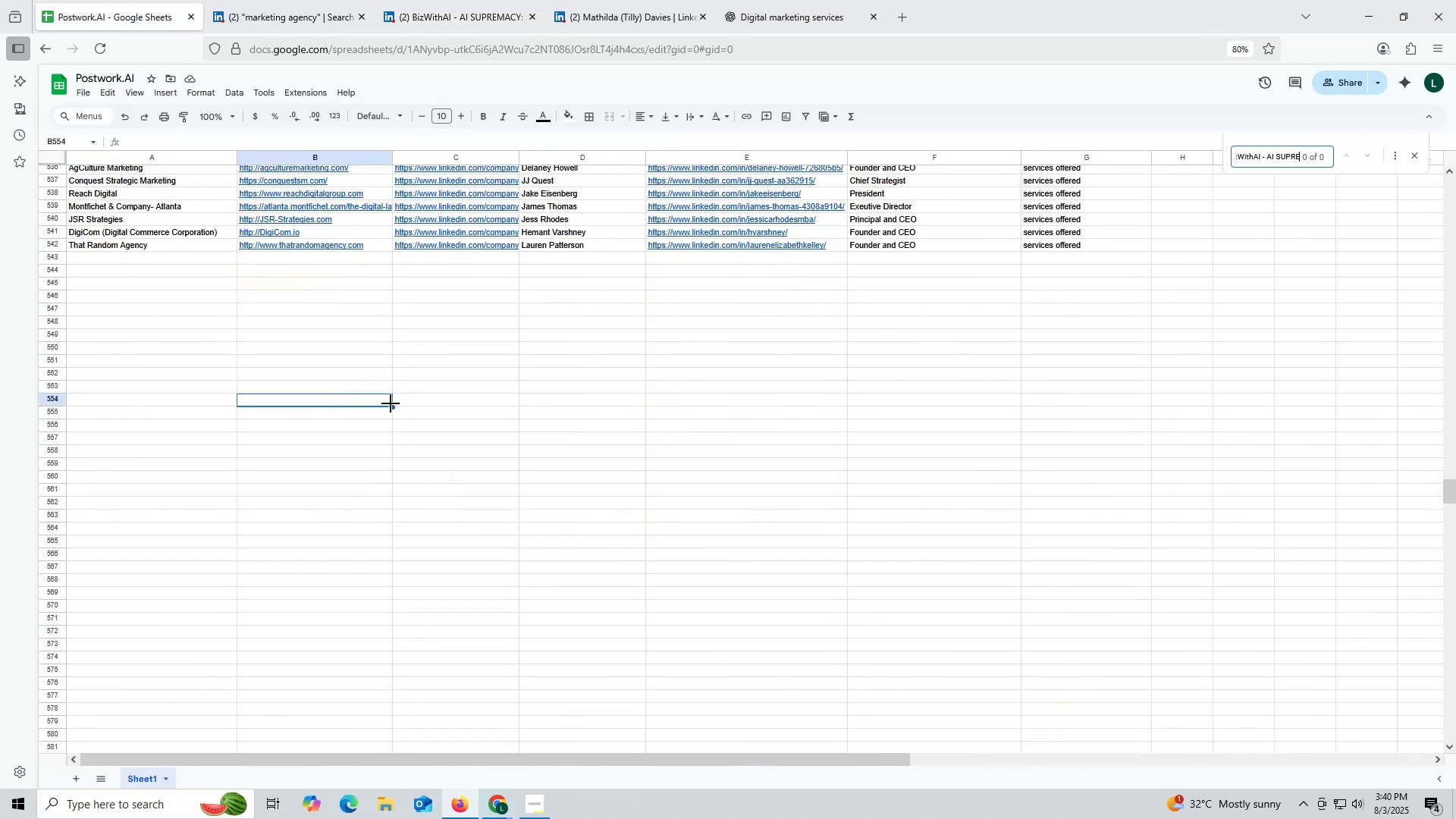 
key(Enter)
 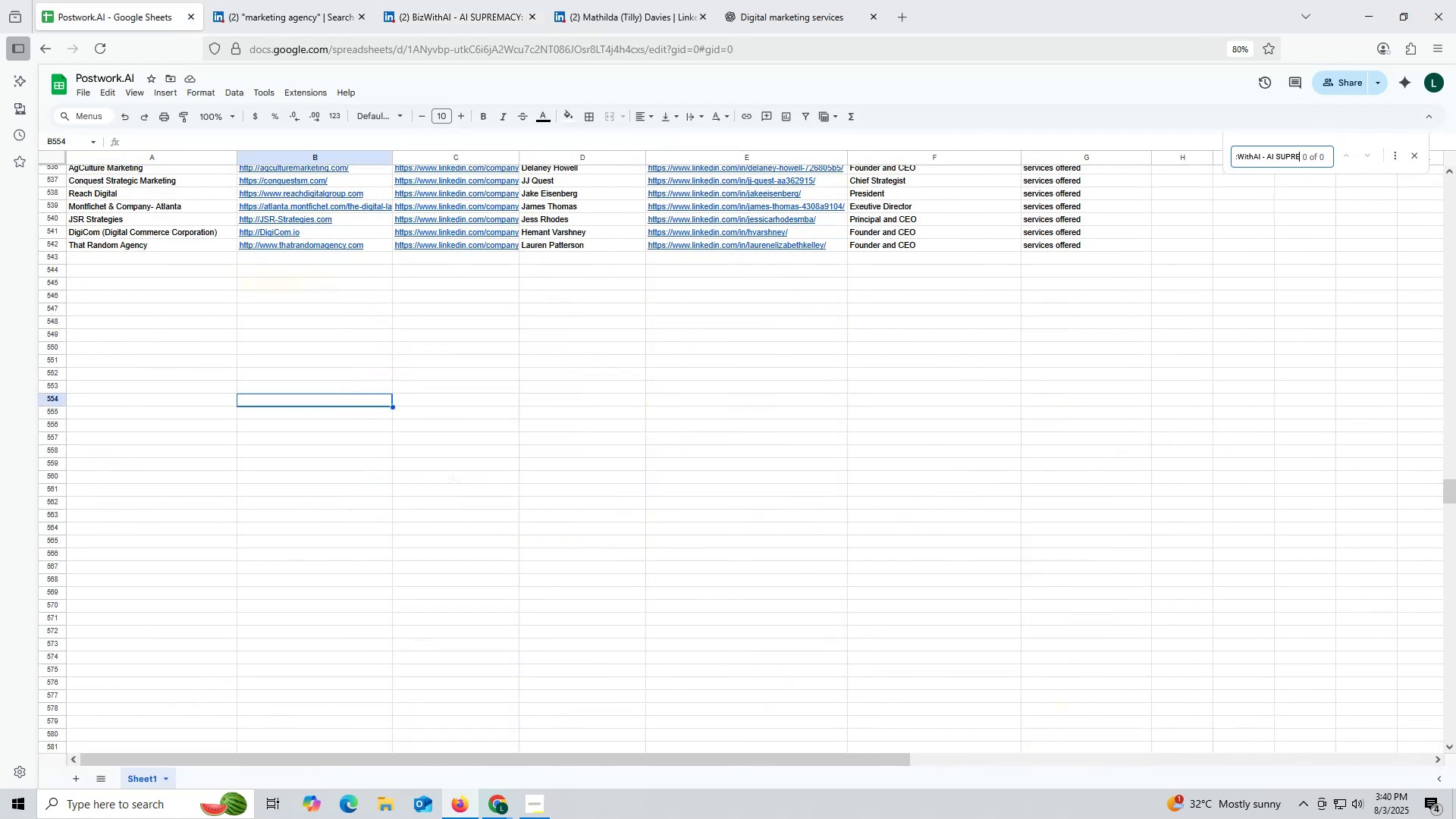 
key(Enter)
 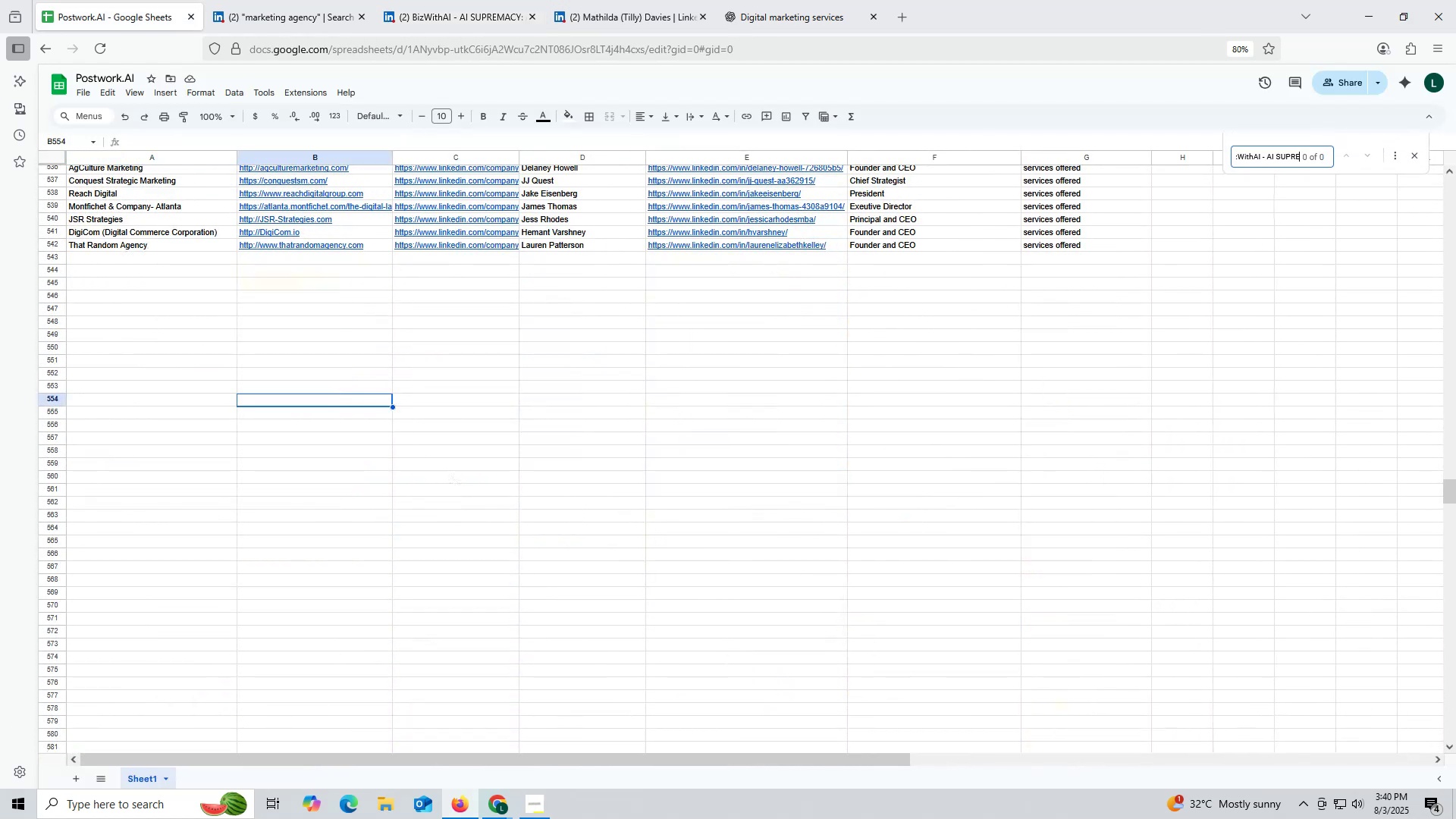 
key(Enter)
 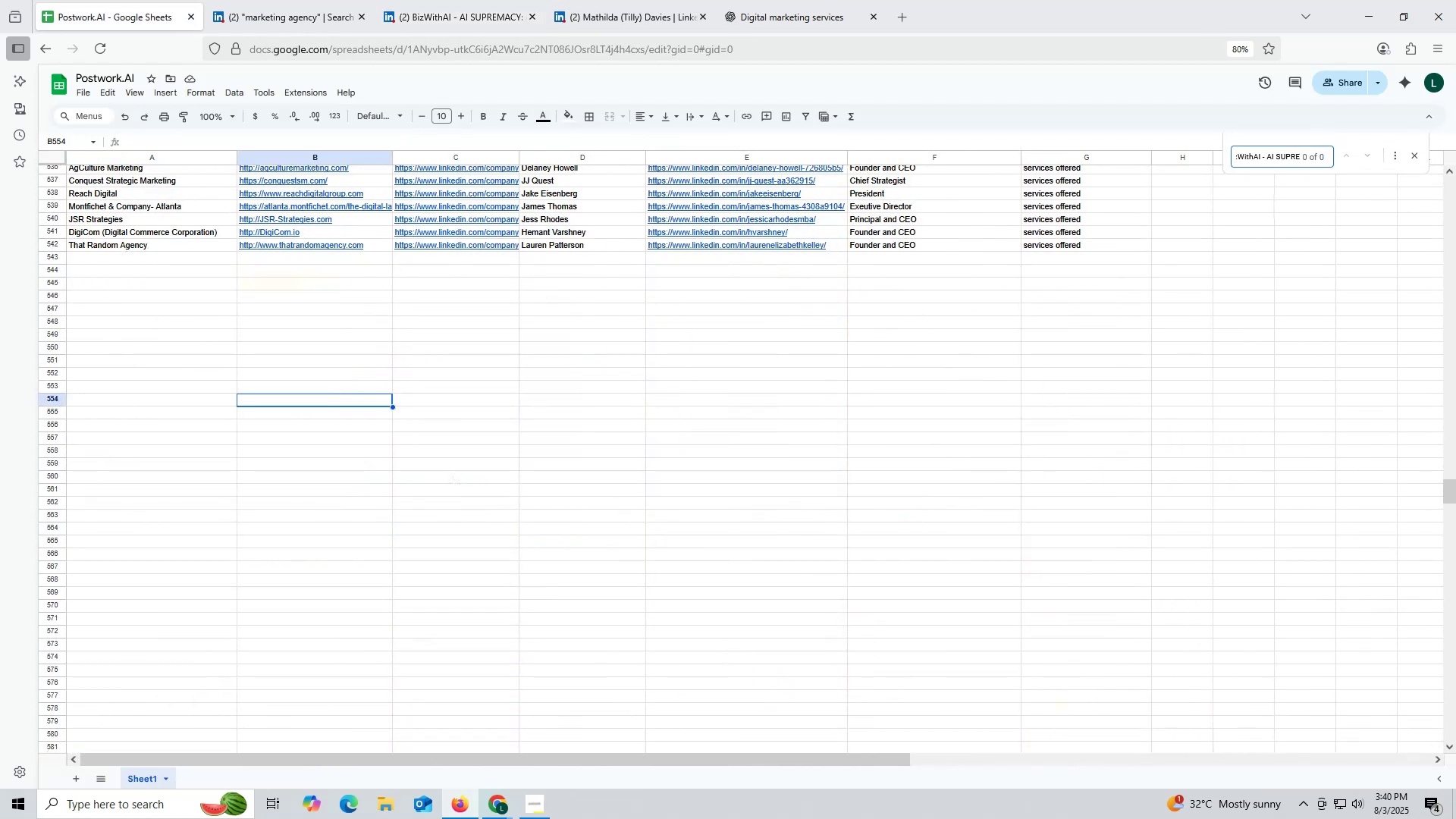 
key(Escape)
 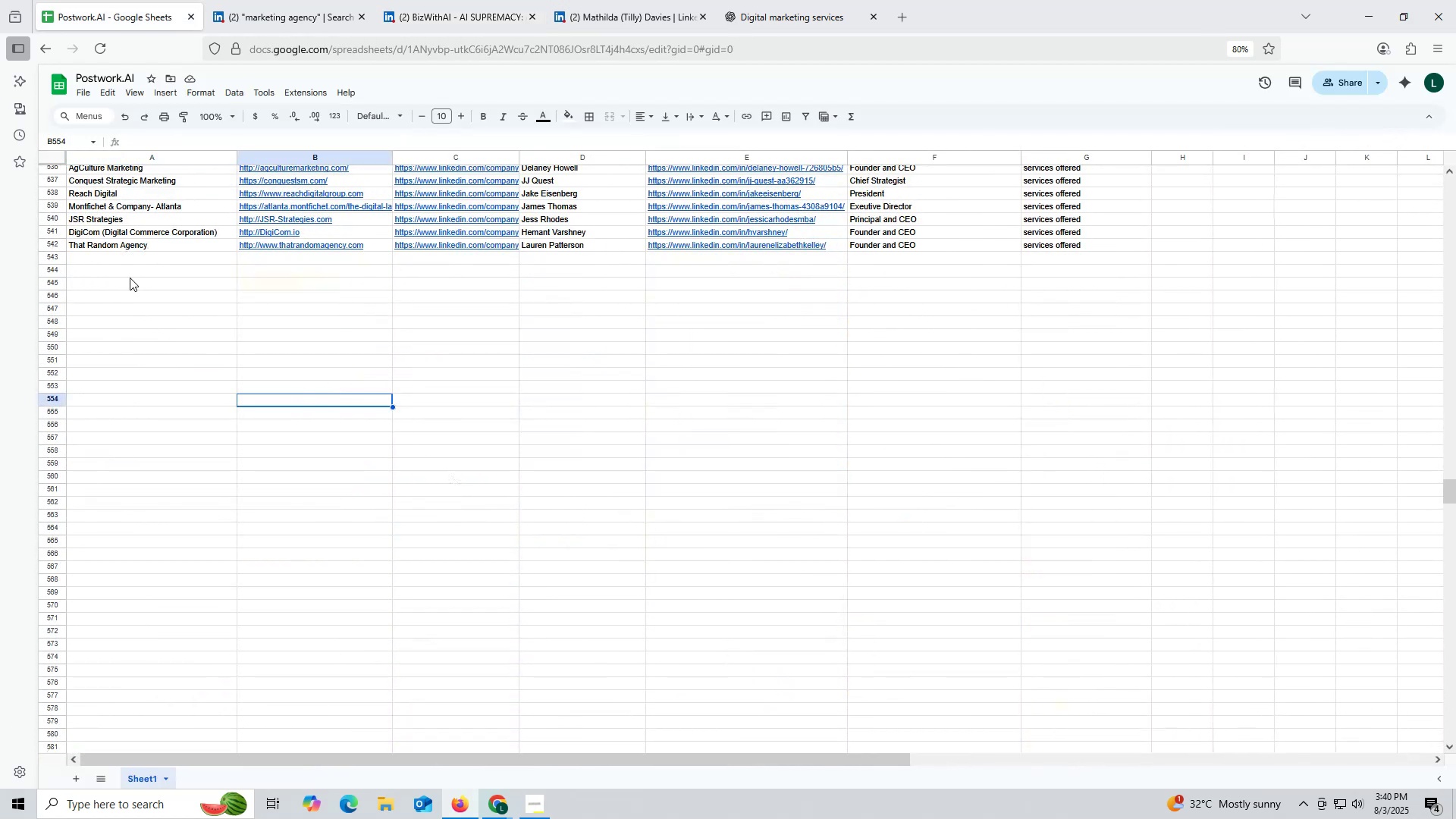 
double_click([141, 258])
 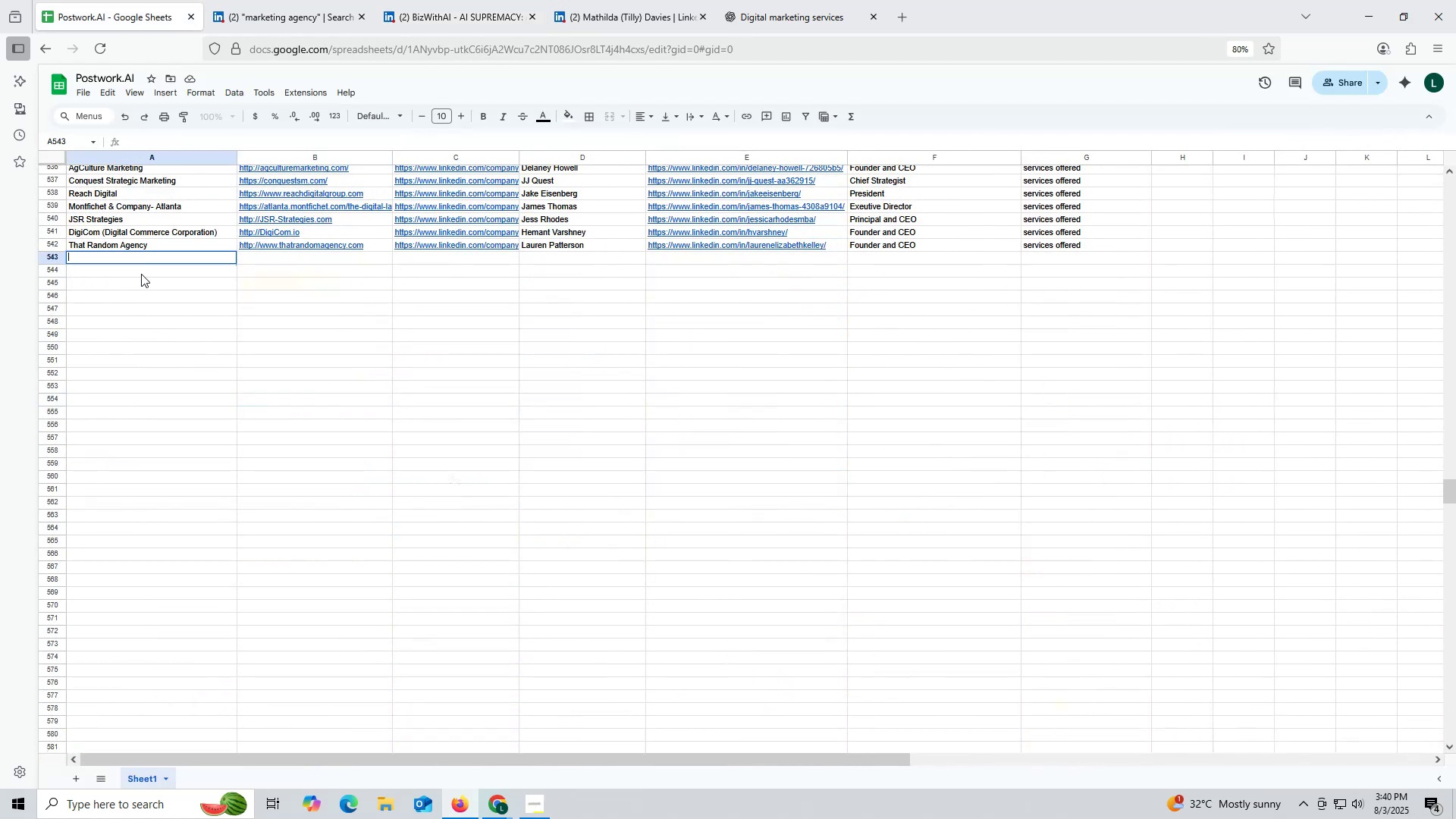 
key(V)
 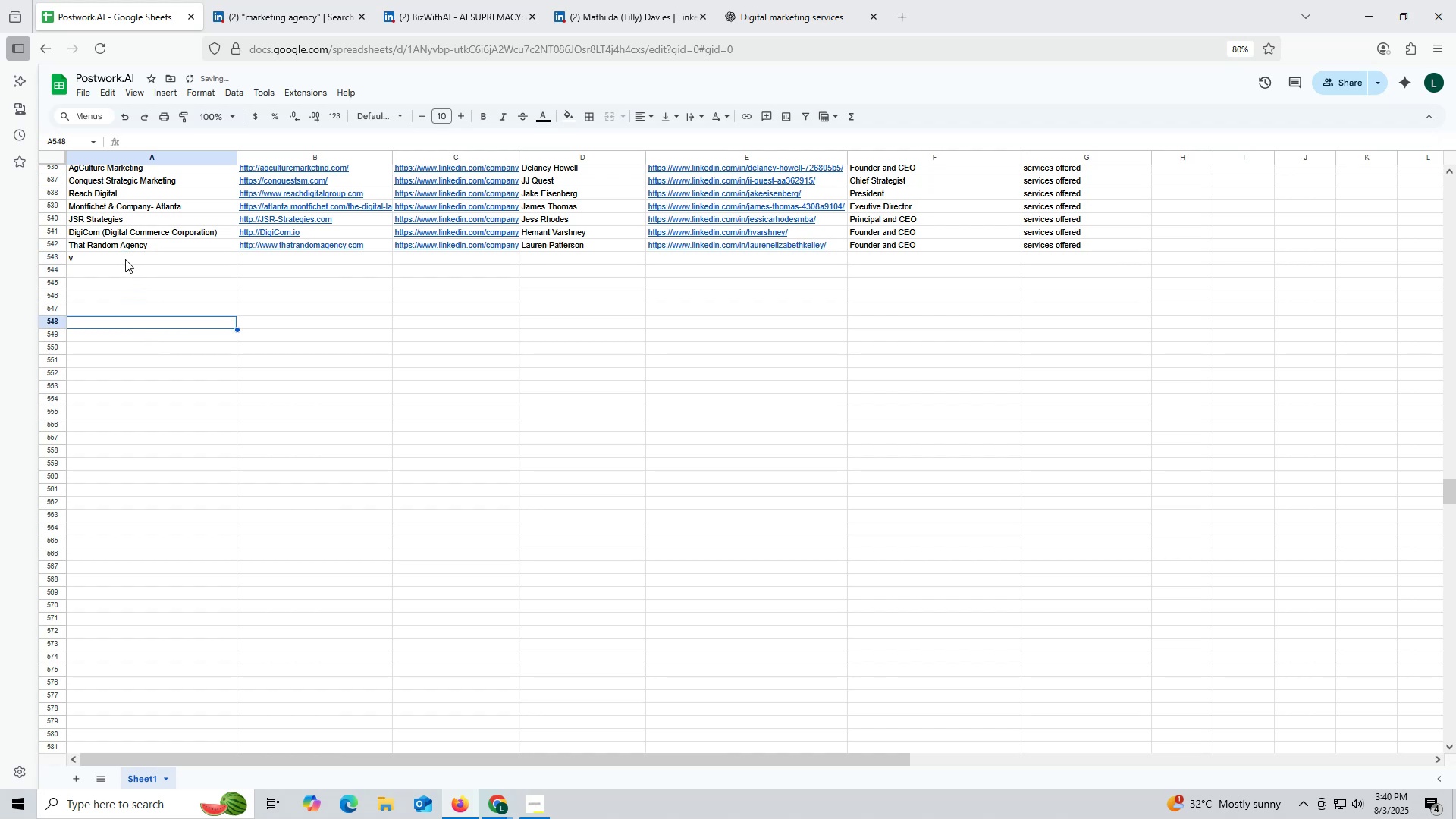 
double_click([125, 259])
 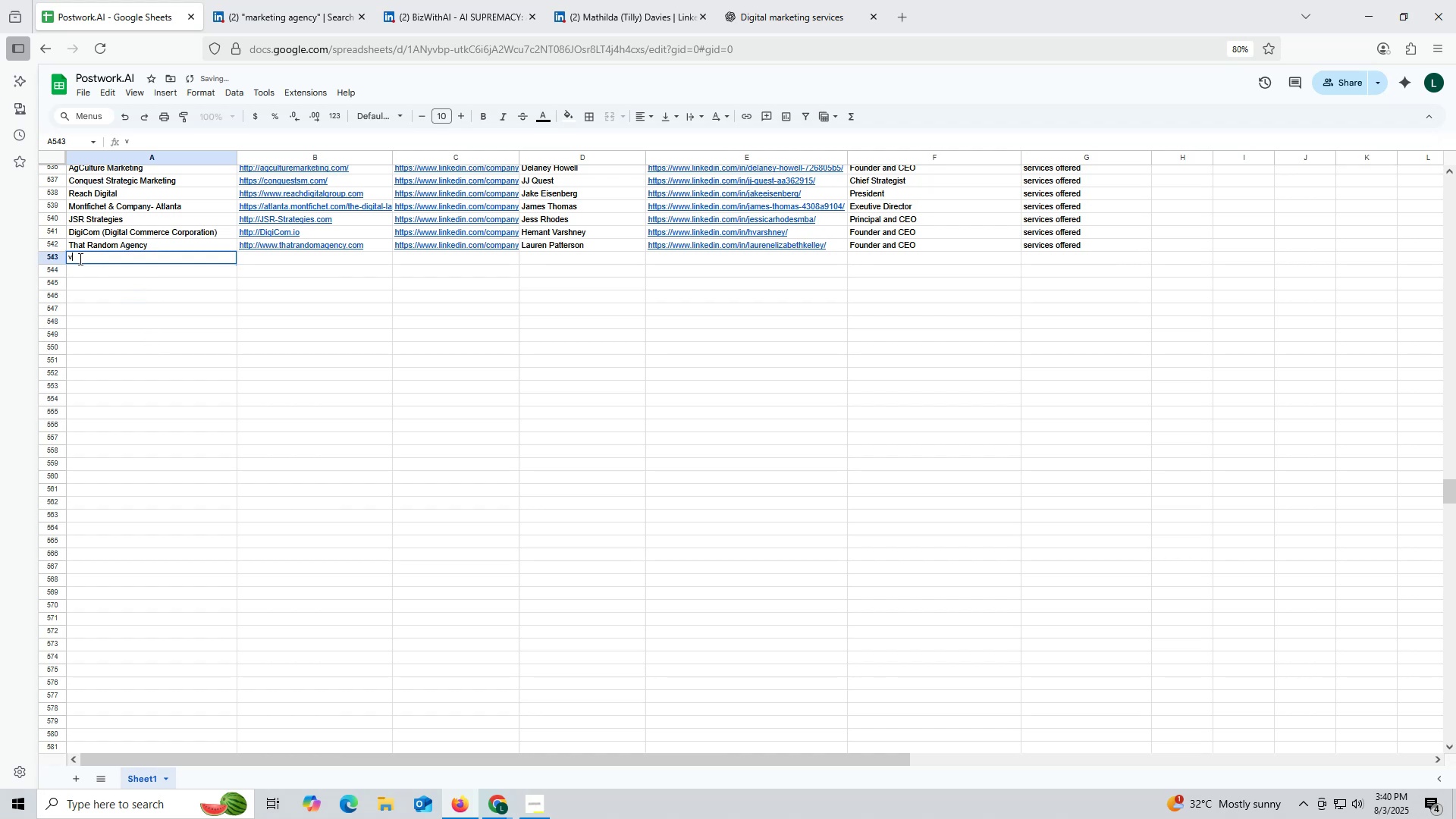 
left_click_drag(start_coordinate=[79, 259], to_coordinate=[33, 259])
 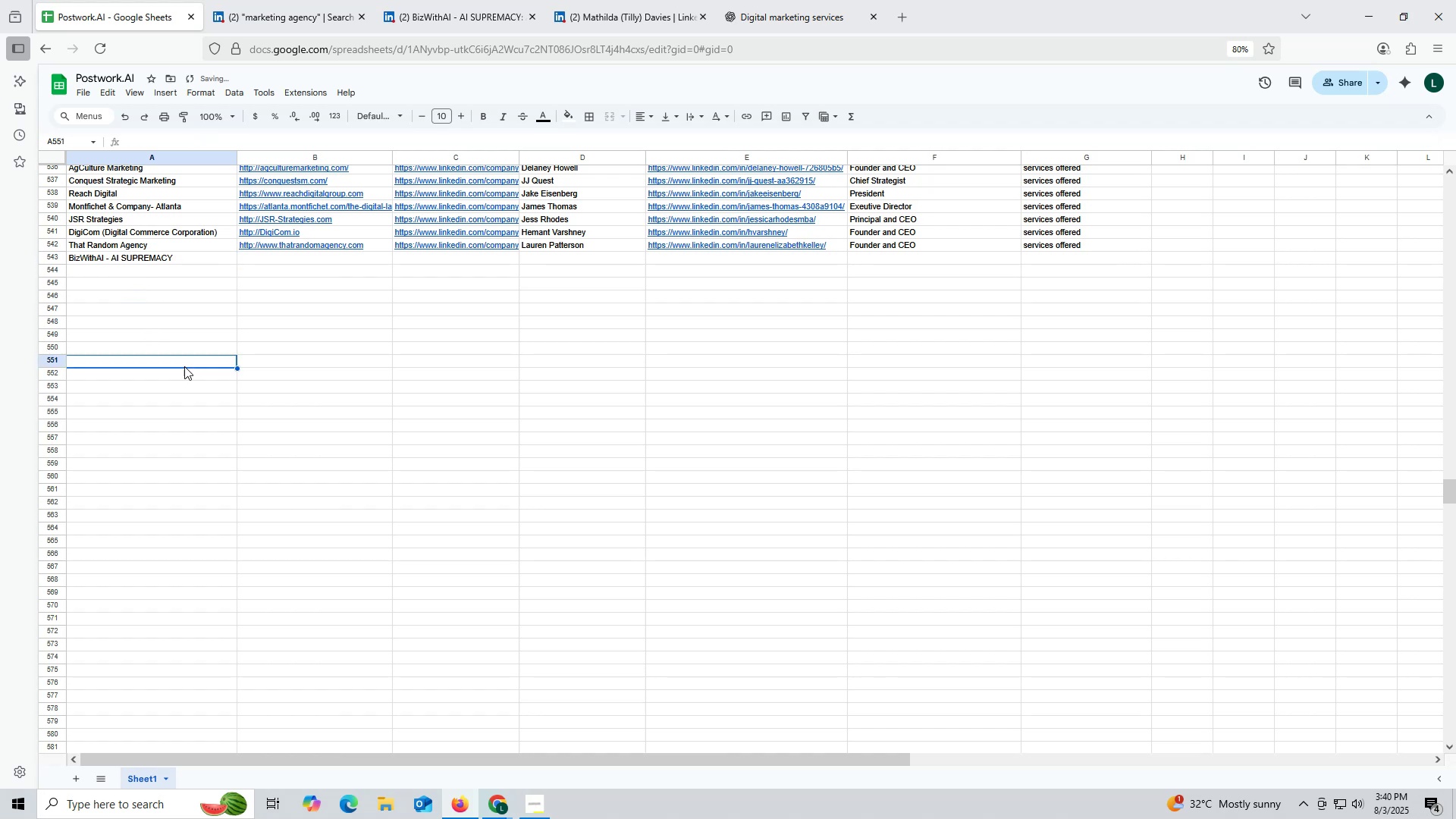 
key(Control+ControlLeft)
 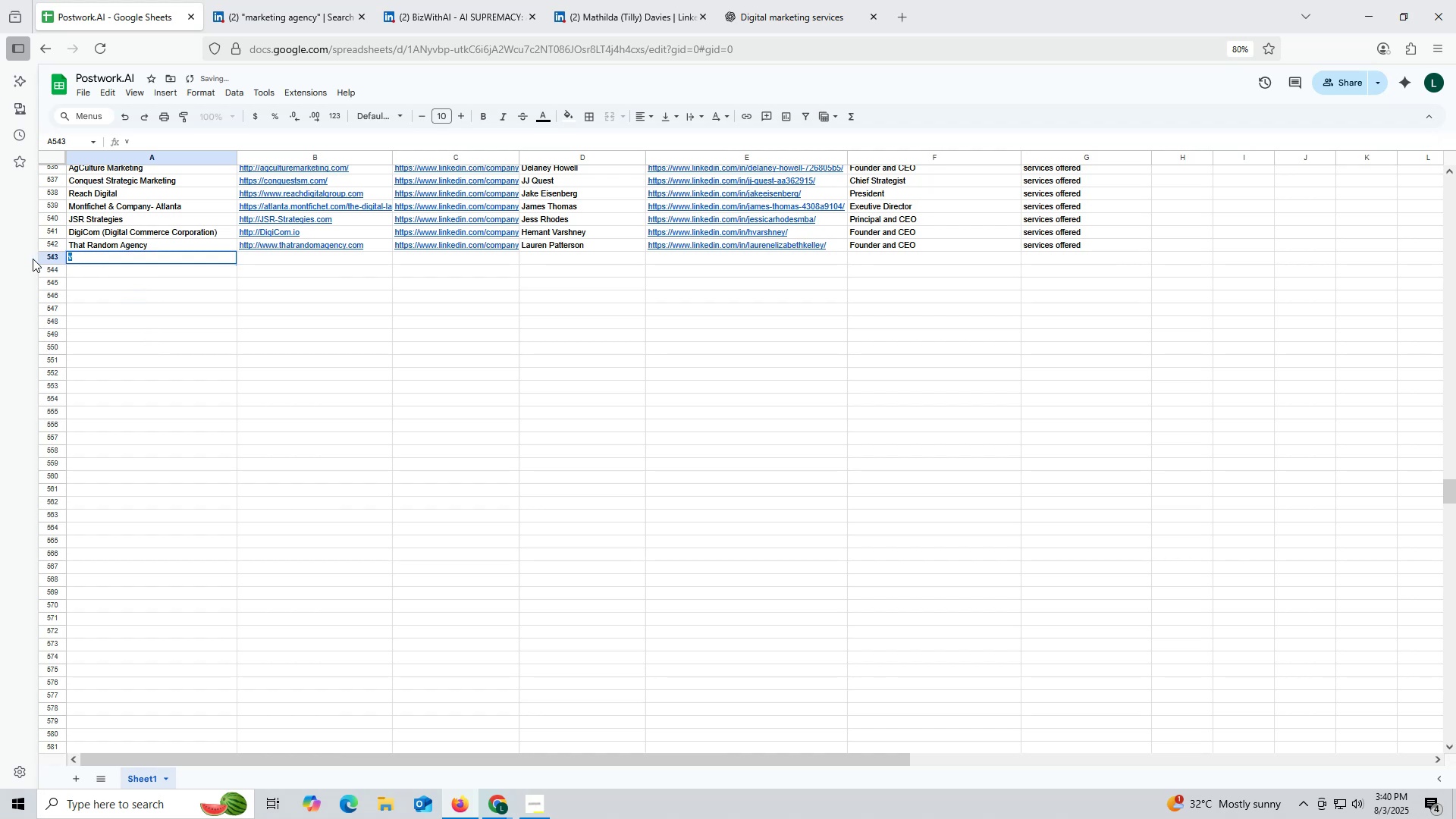 
key(Control+V)
 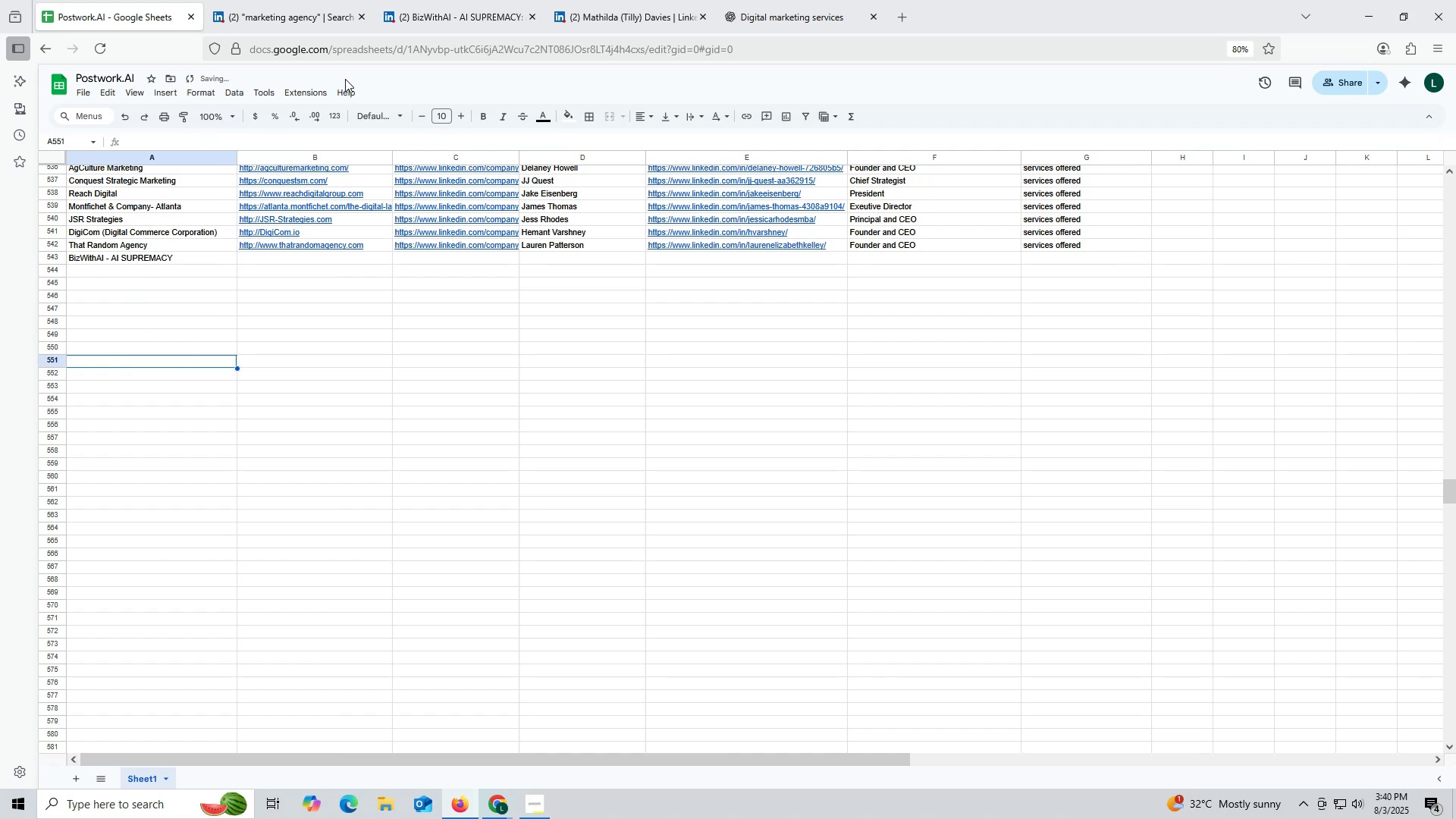 
left_click([446, 21])
 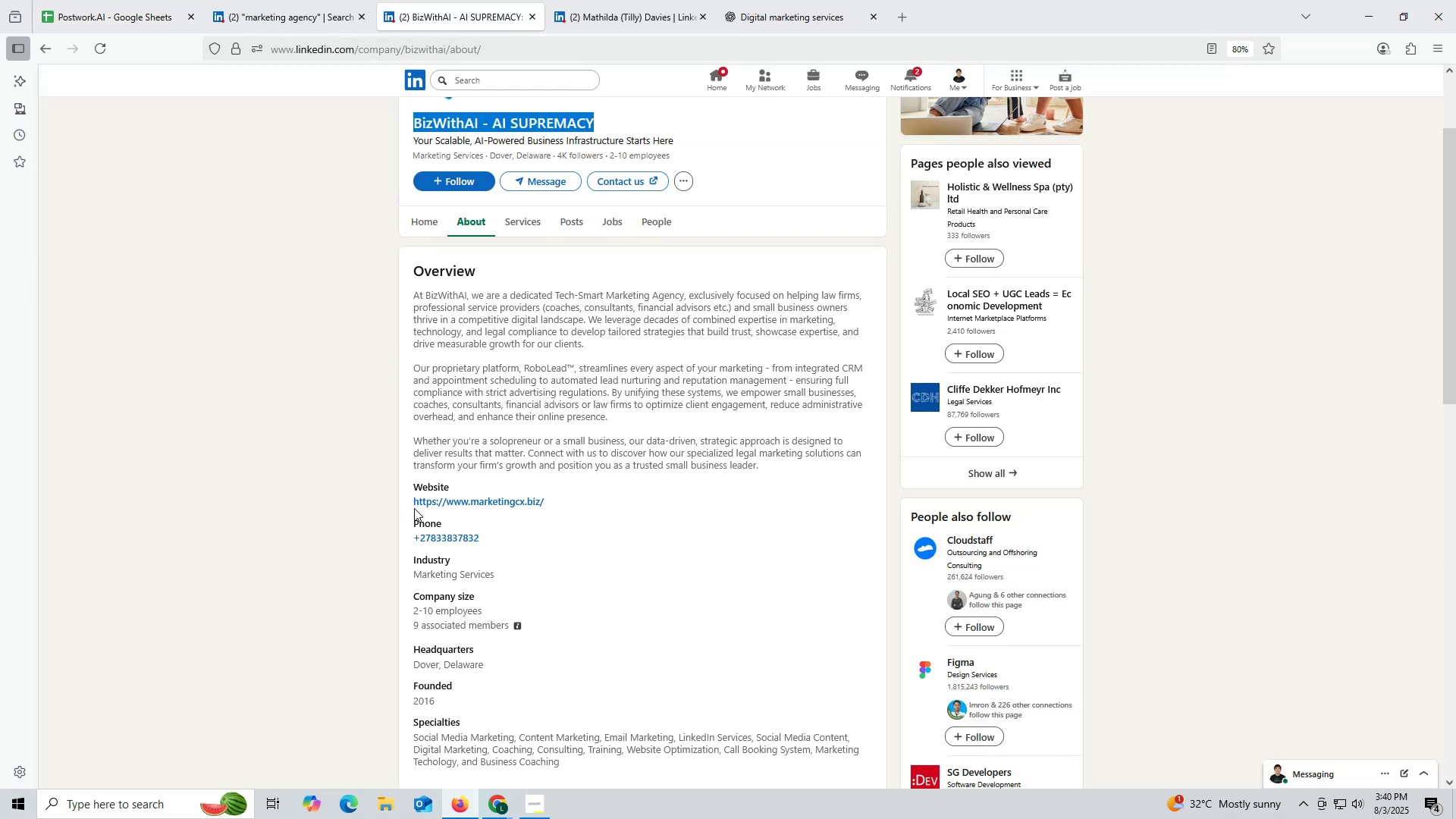 
left_click_drag(start_coordinate=[410, 497], to_coordinate=[557, 497])
 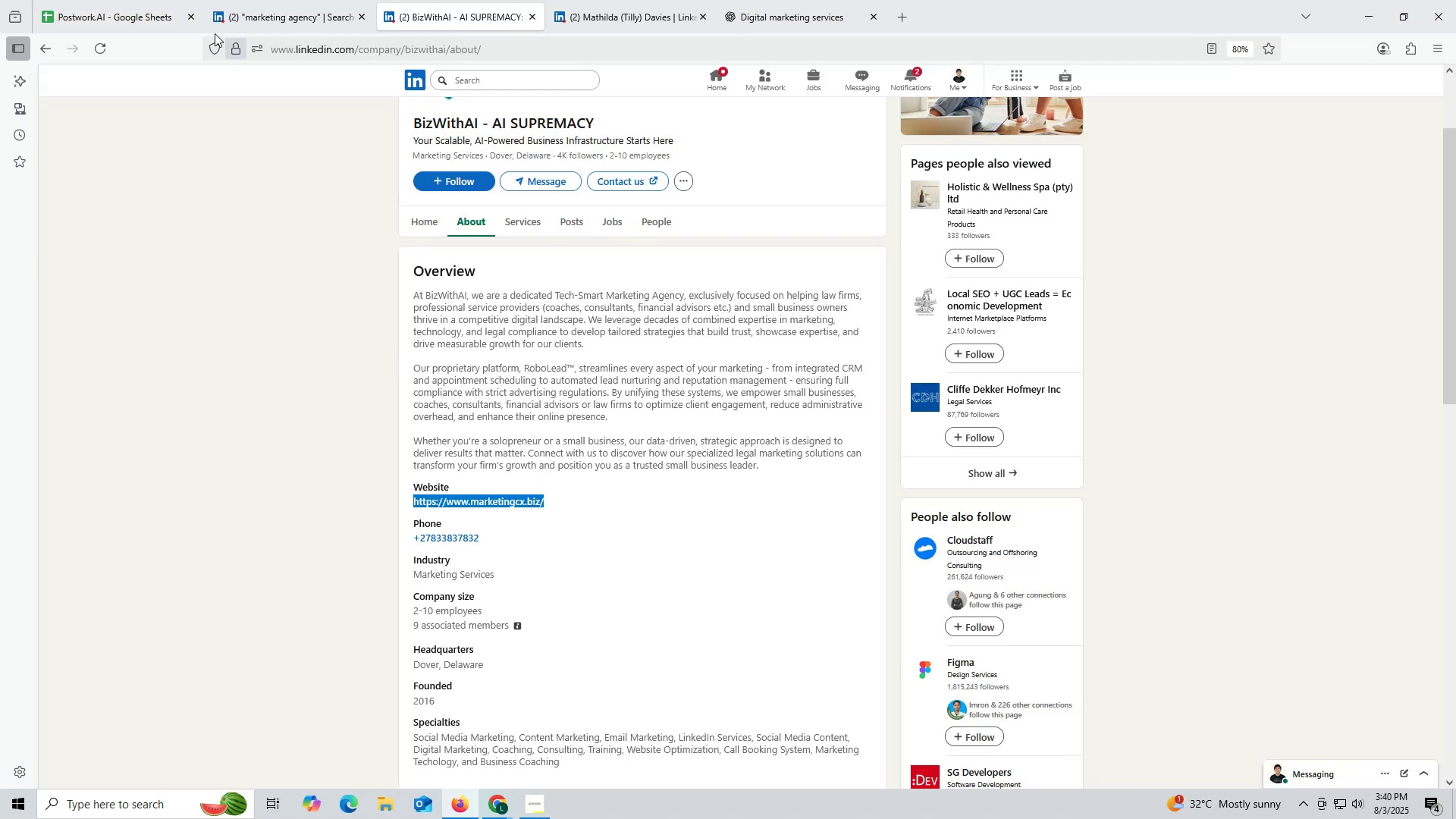 
key(Control+ControlLeft)
 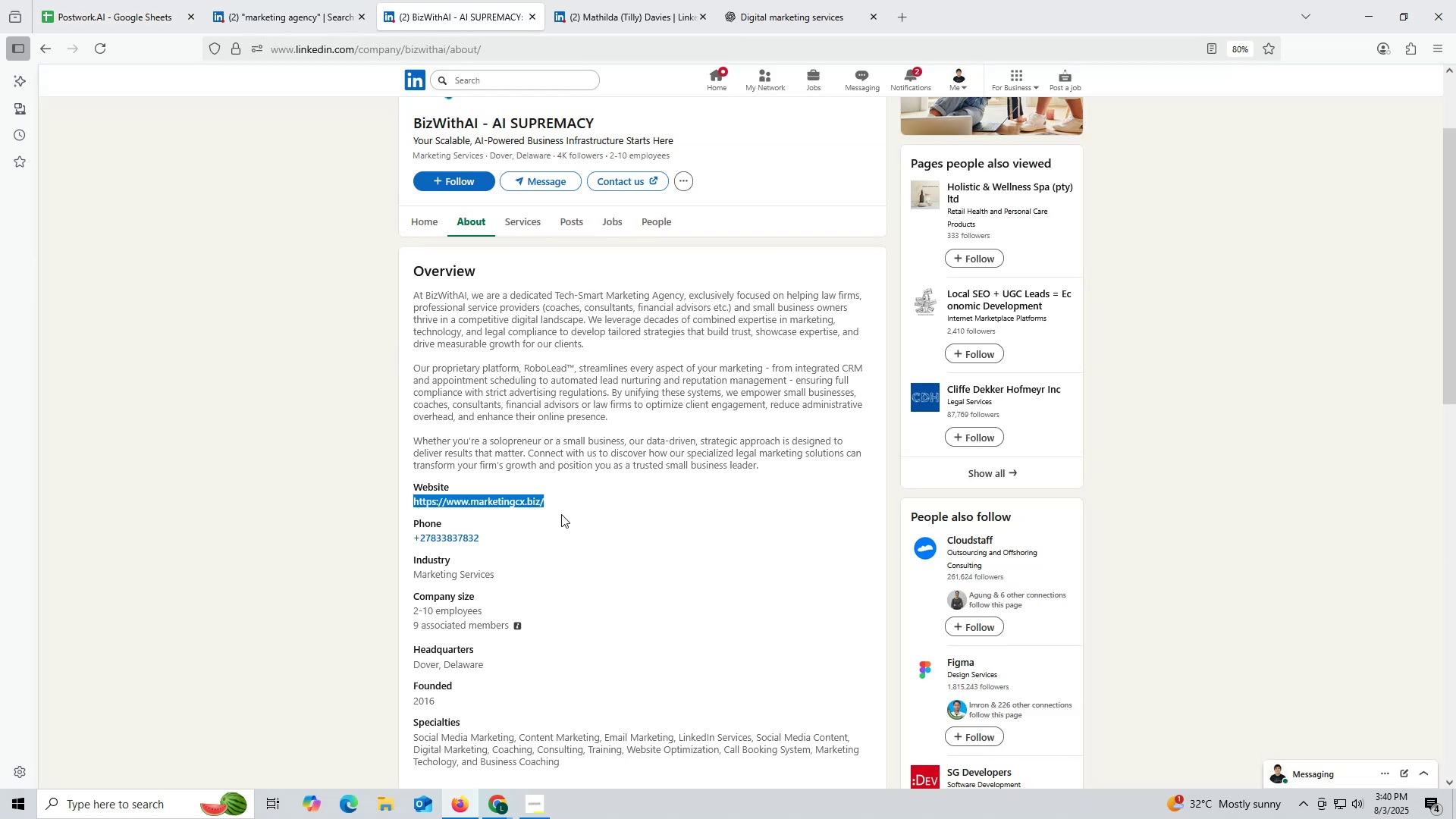 
key(Control+C)
 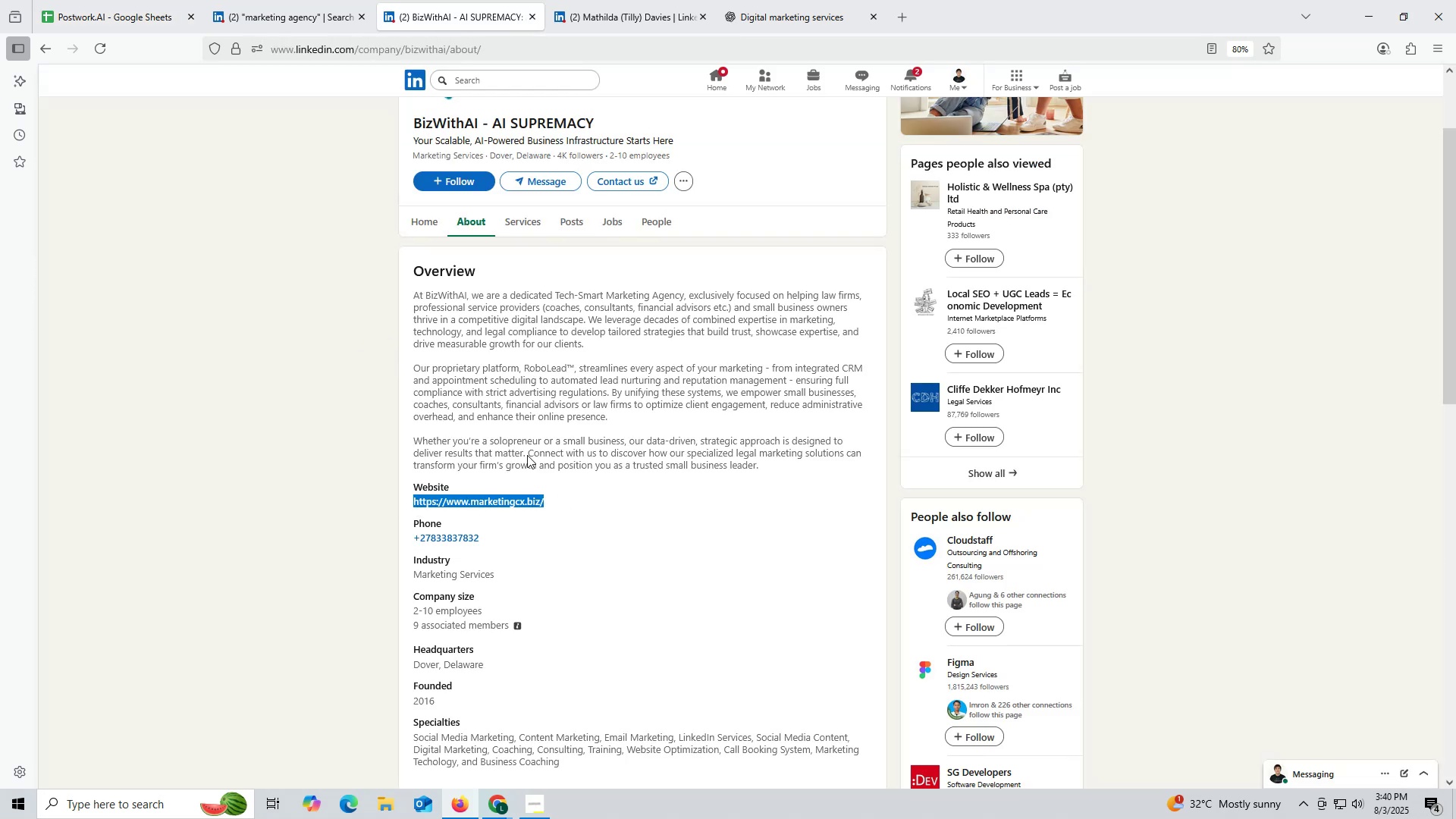 
key(Control+ControlLeft)
 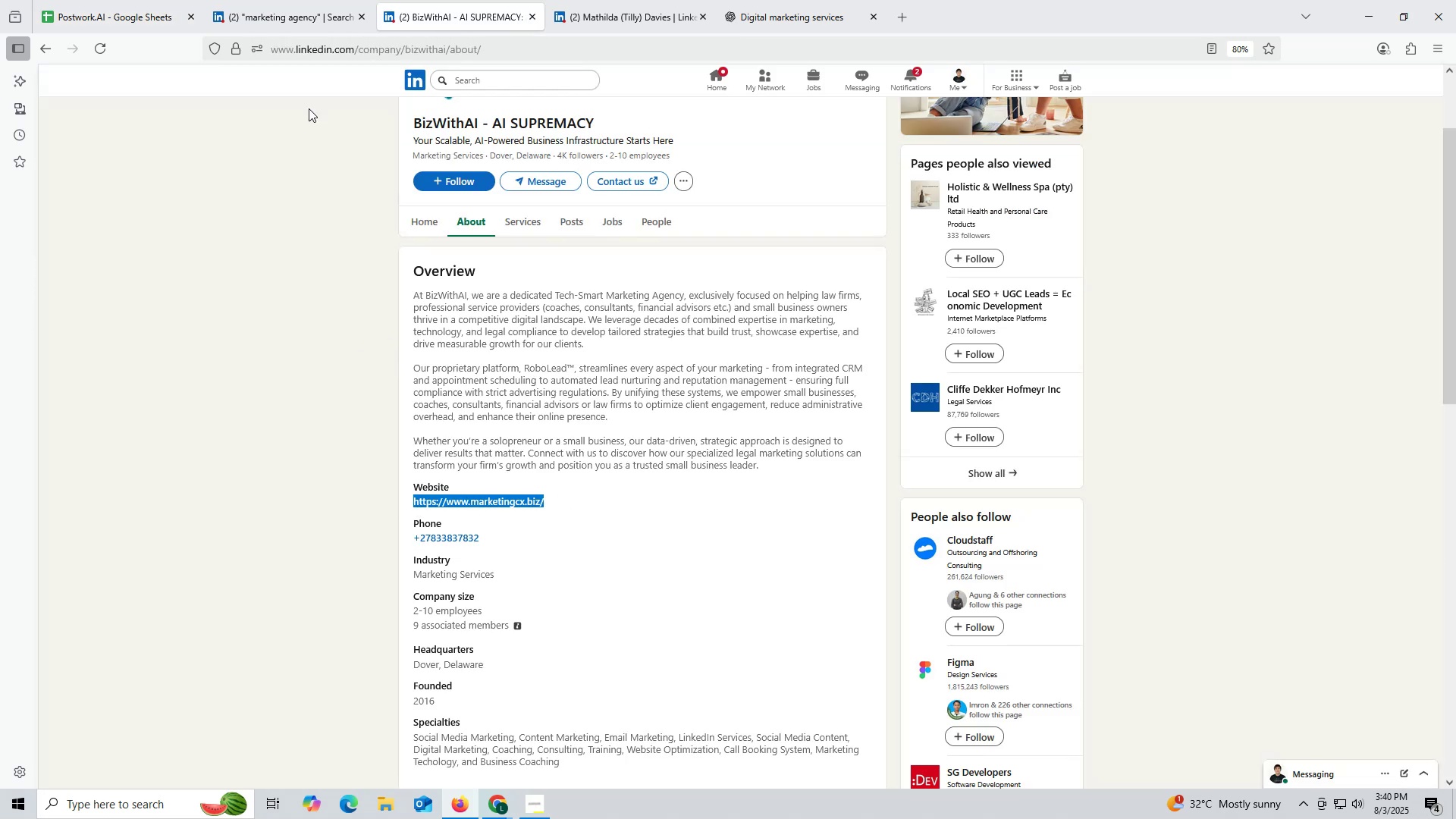 
key(Control+C)
 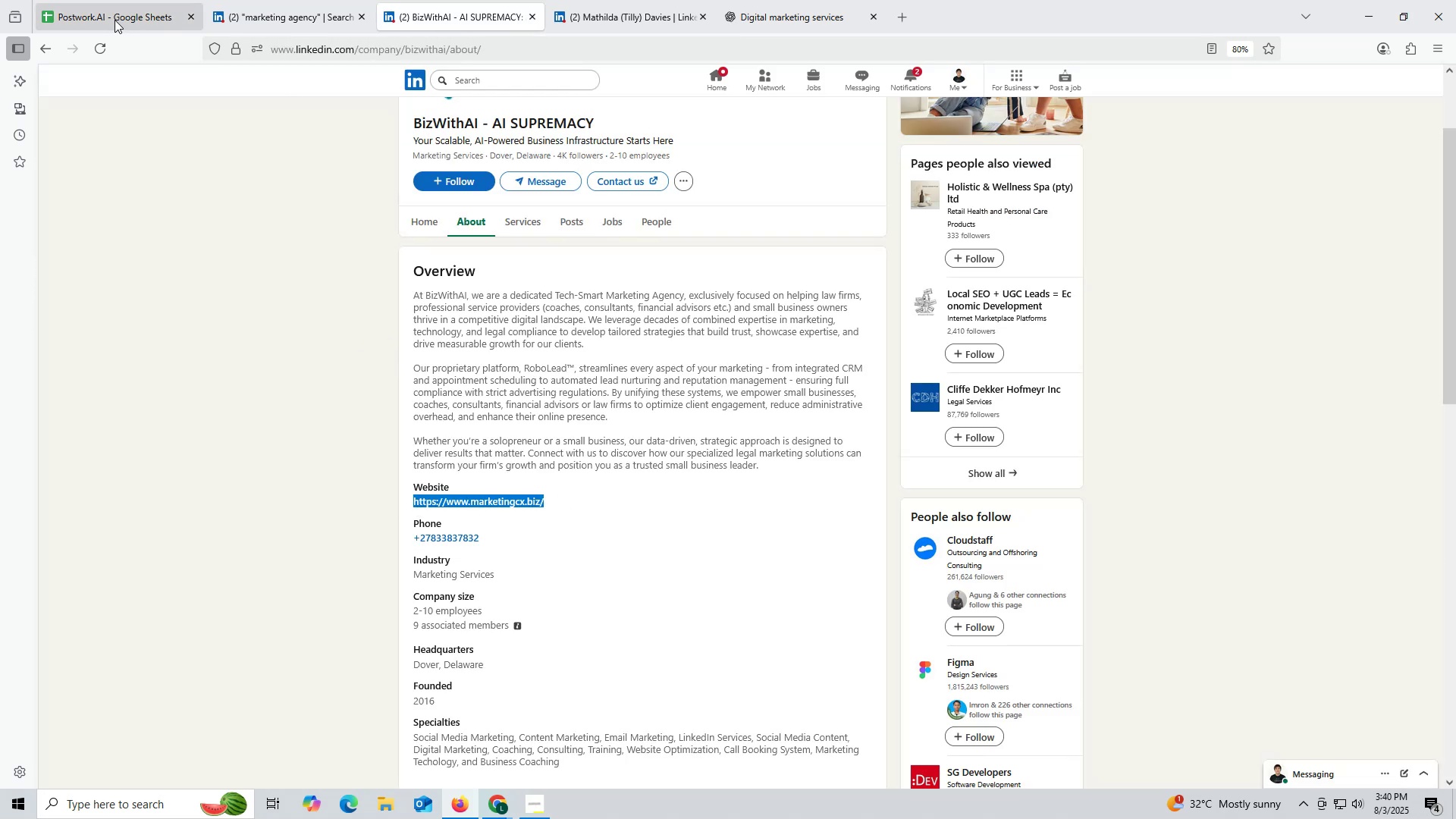 
left_click([115, 20])
 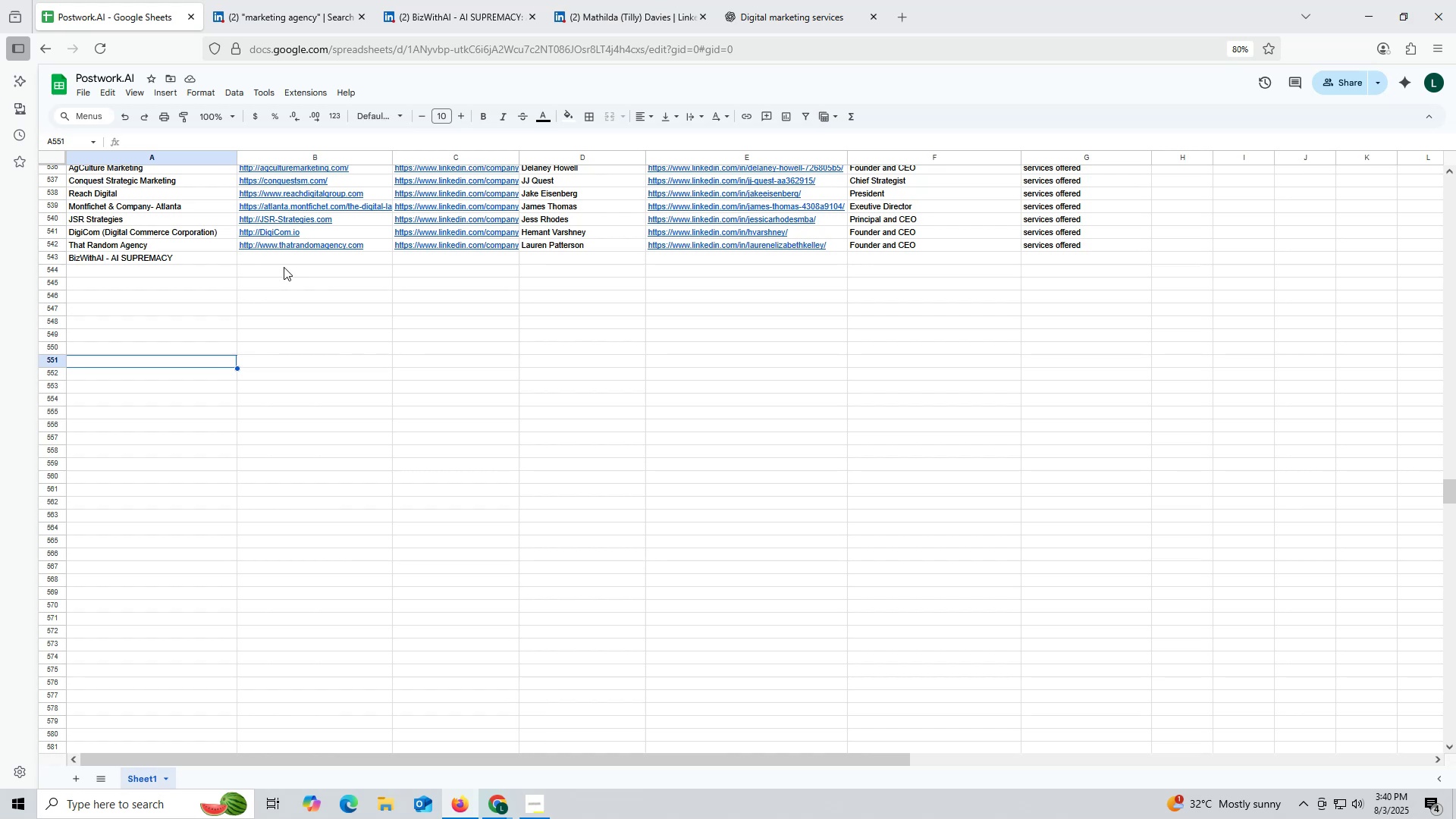 
double_click([307, 260])
 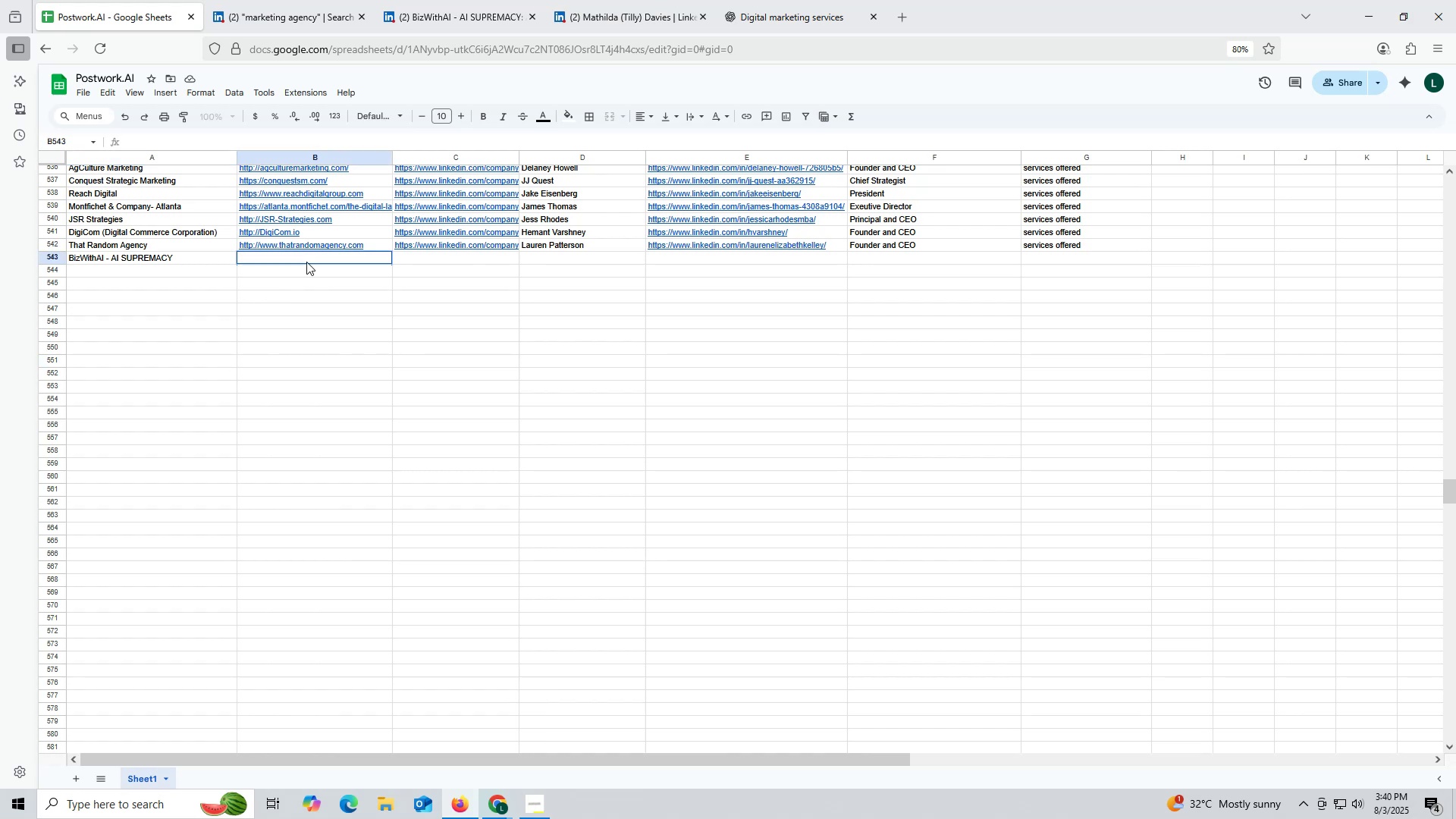 
key(Control+ControlLeft)
 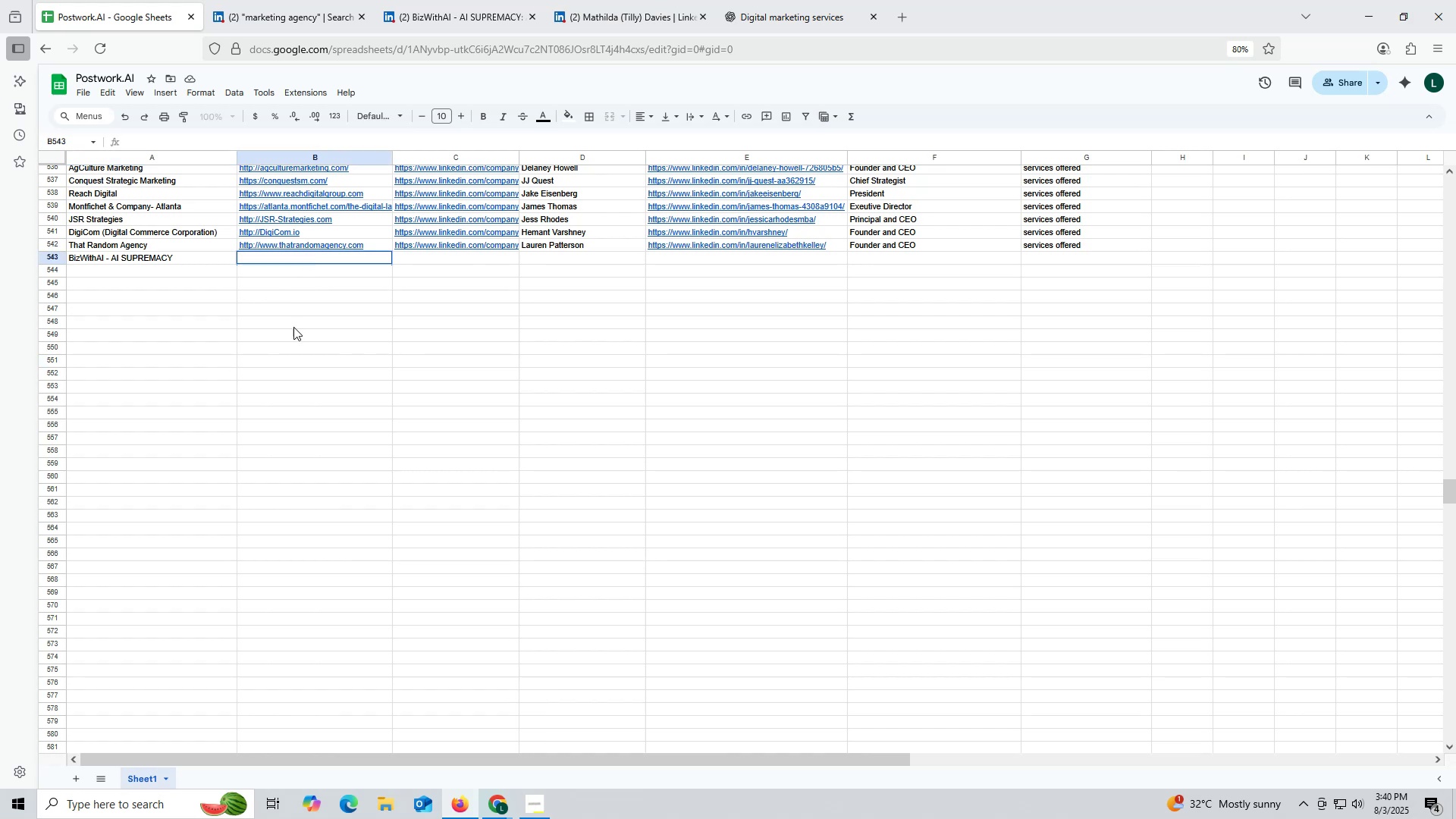 
key(Control+V)
 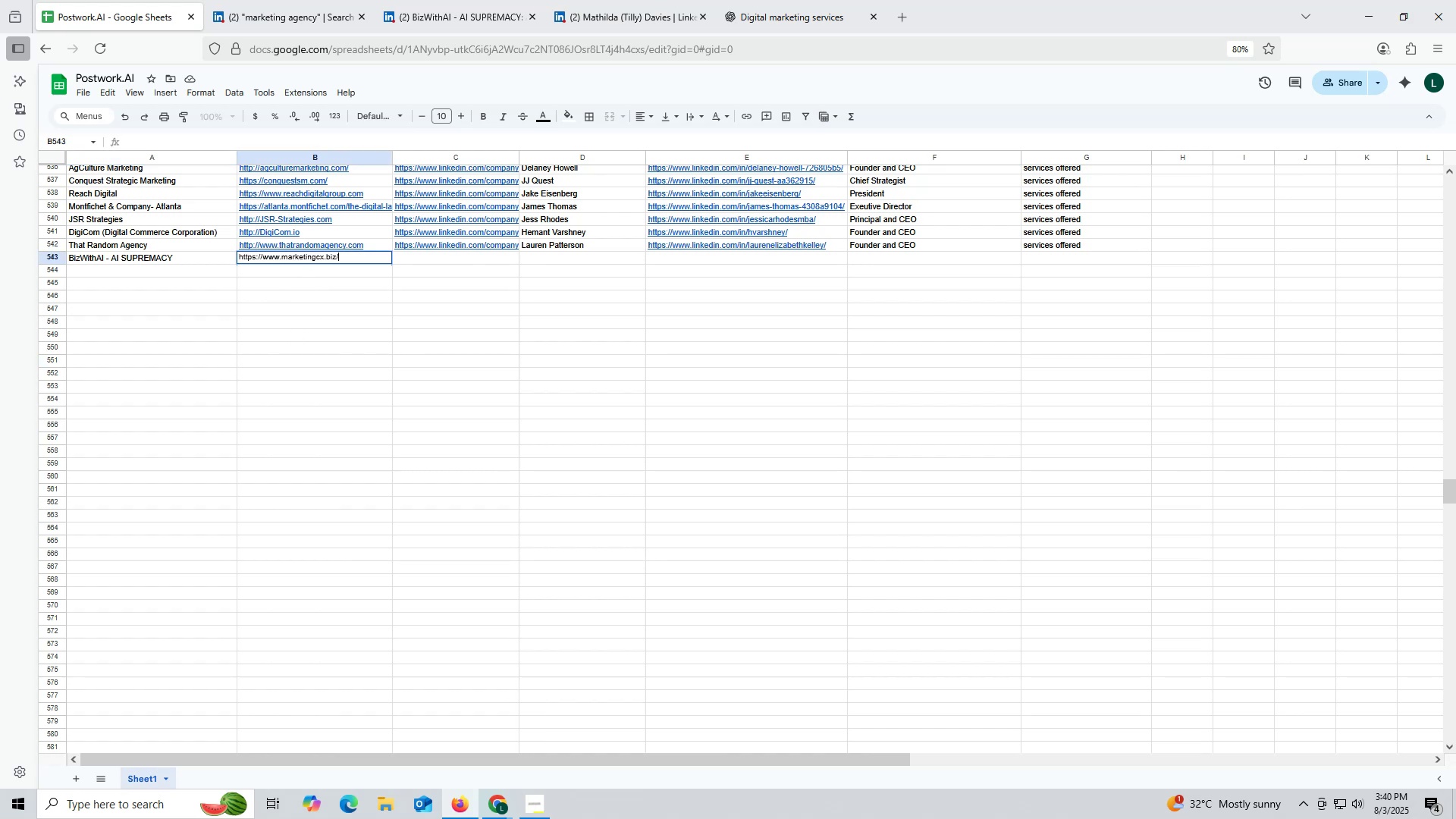 
left_click([293, 329])
 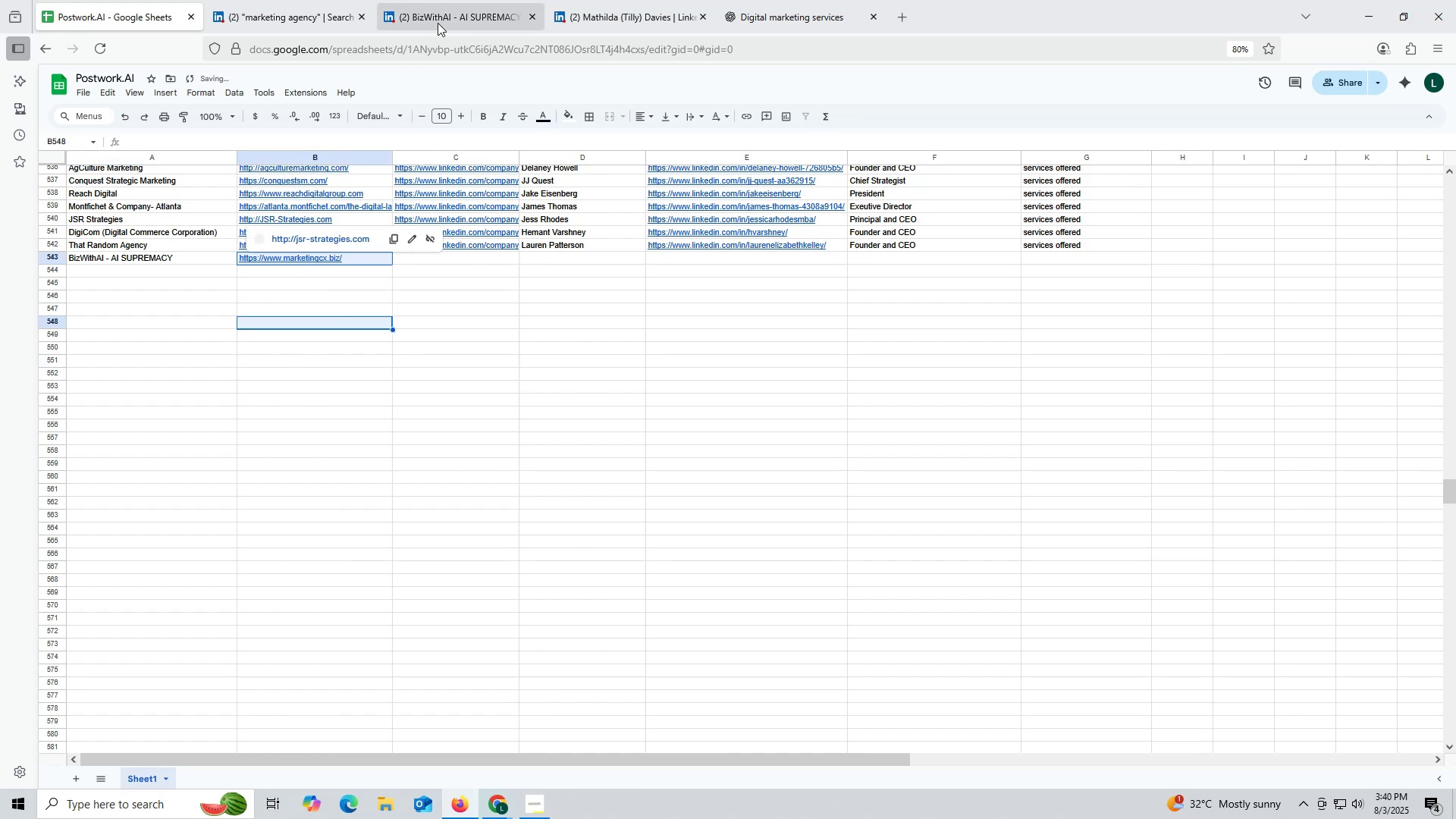 
left_click([444, 14])
 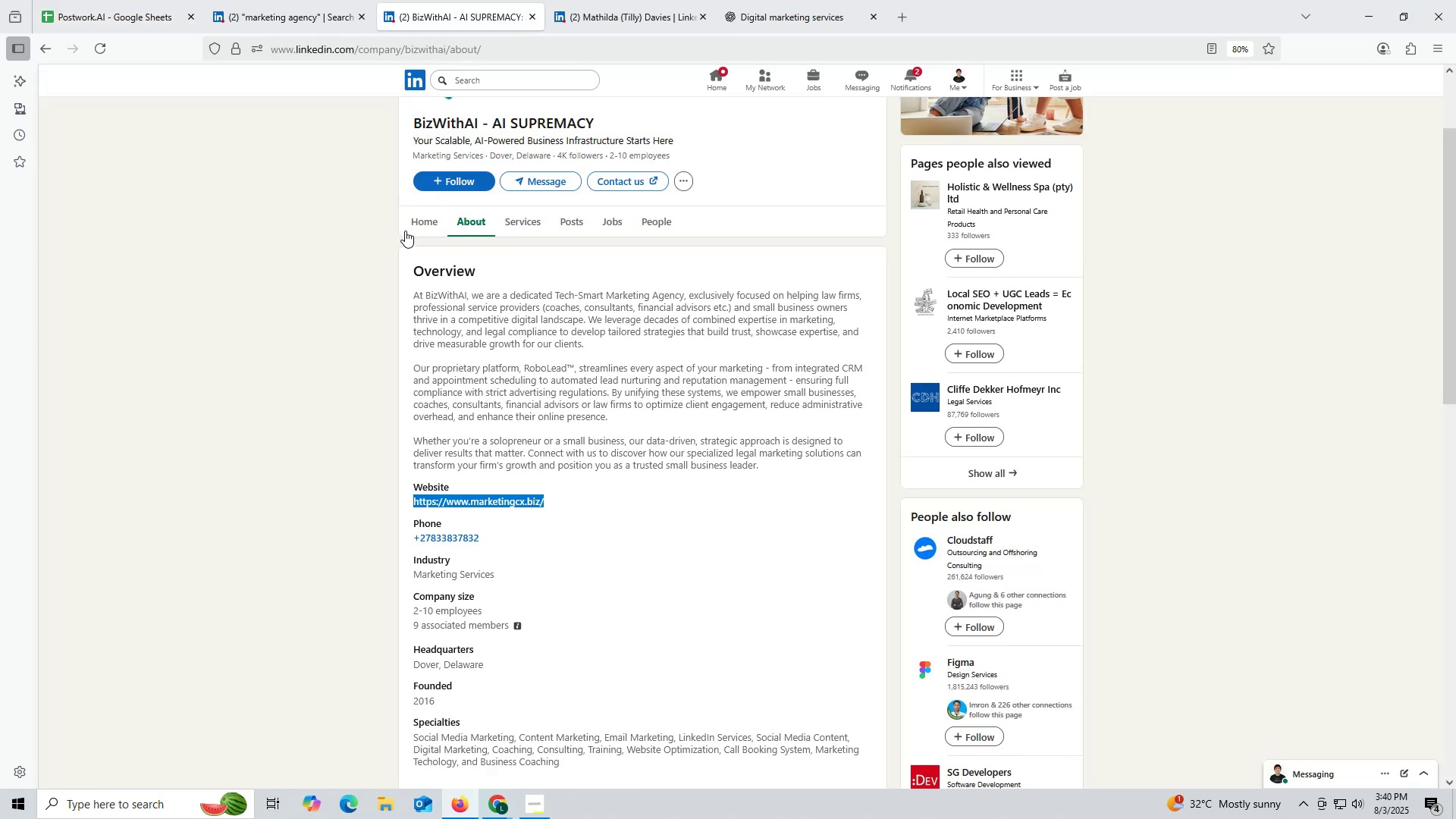 
left_click([419, 221])
 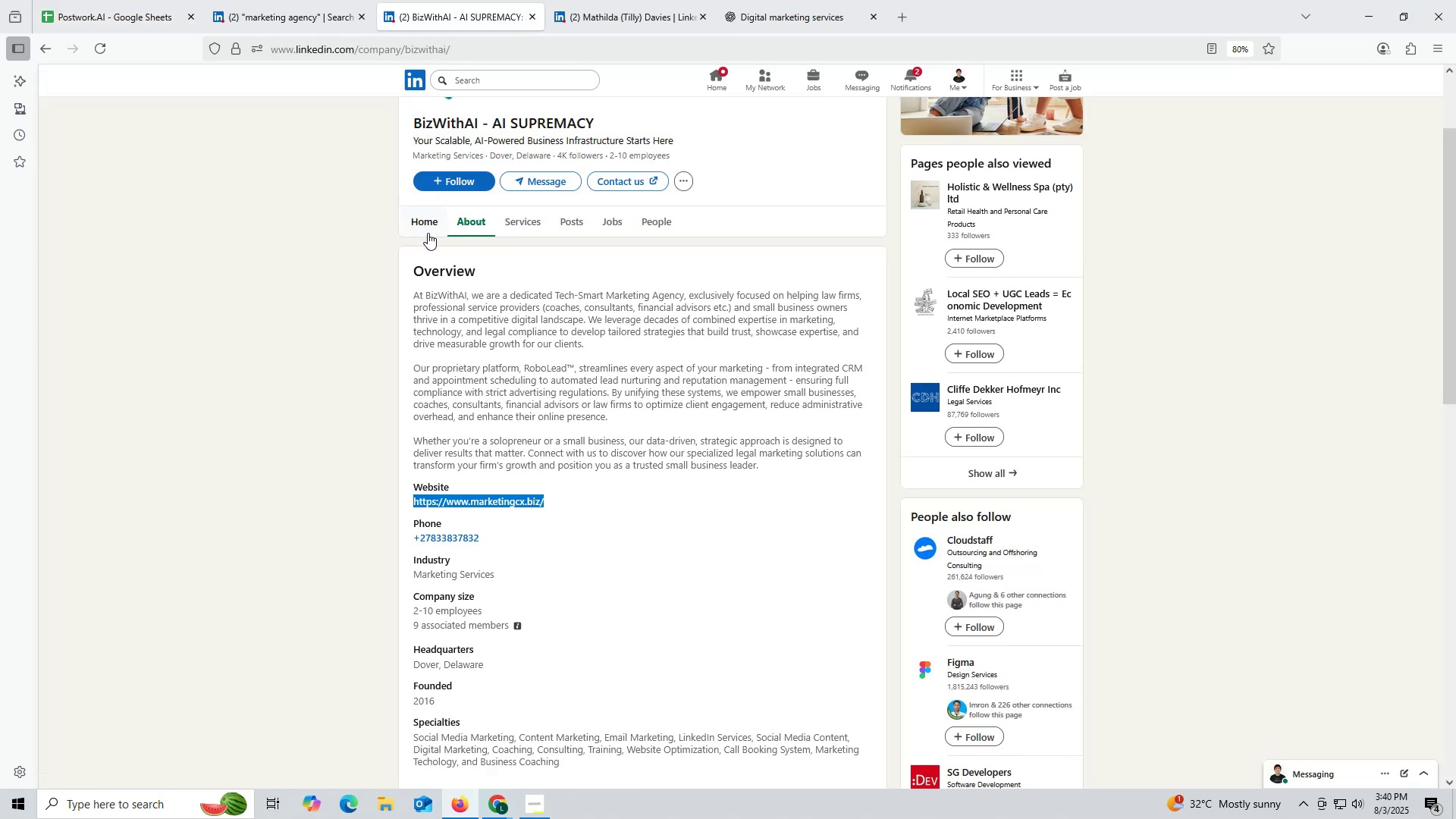 
scroll: coordinate [428, 233], scroll_direction: up, amount: 1.0
 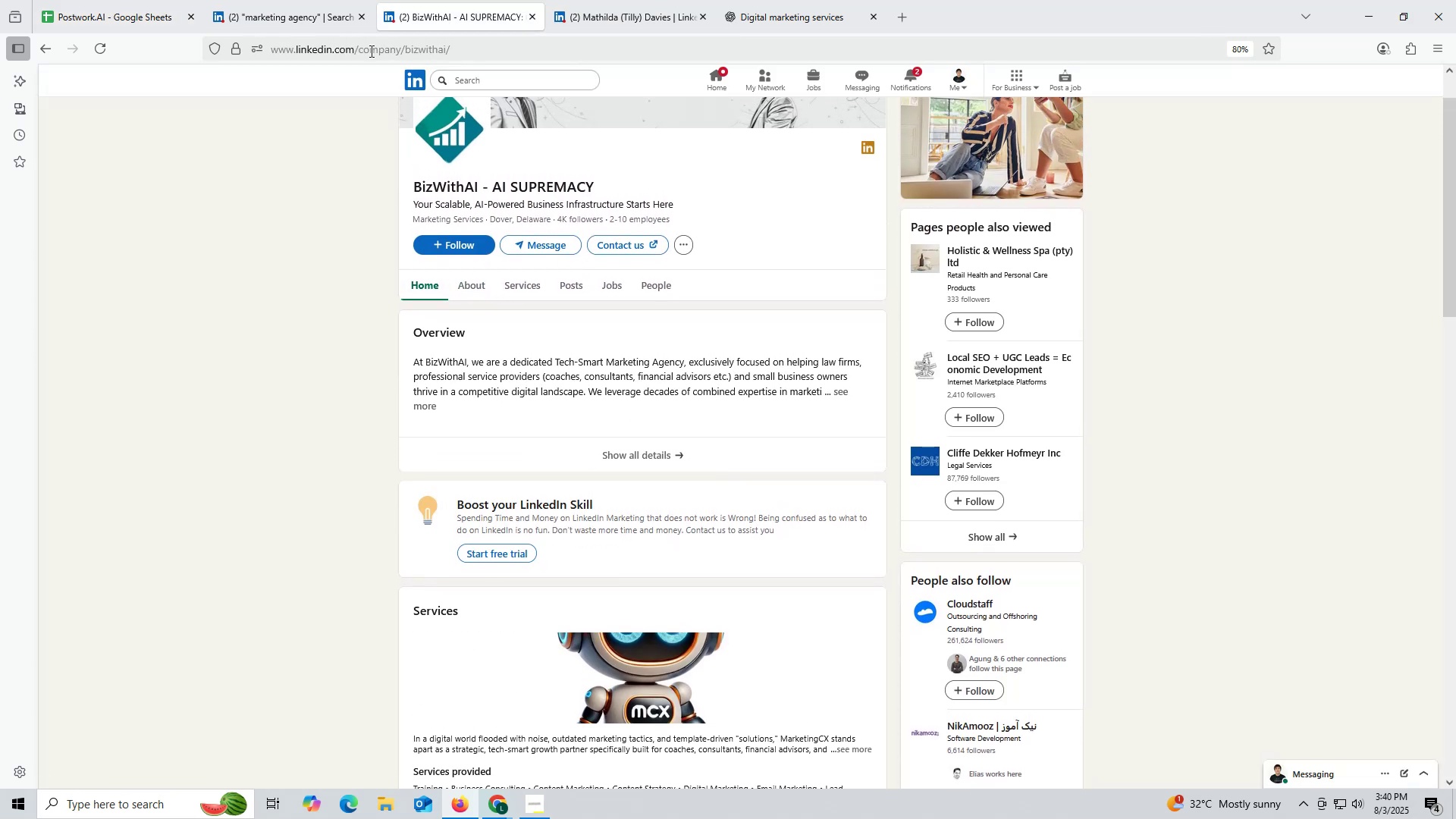 
double_click([368, 51])
 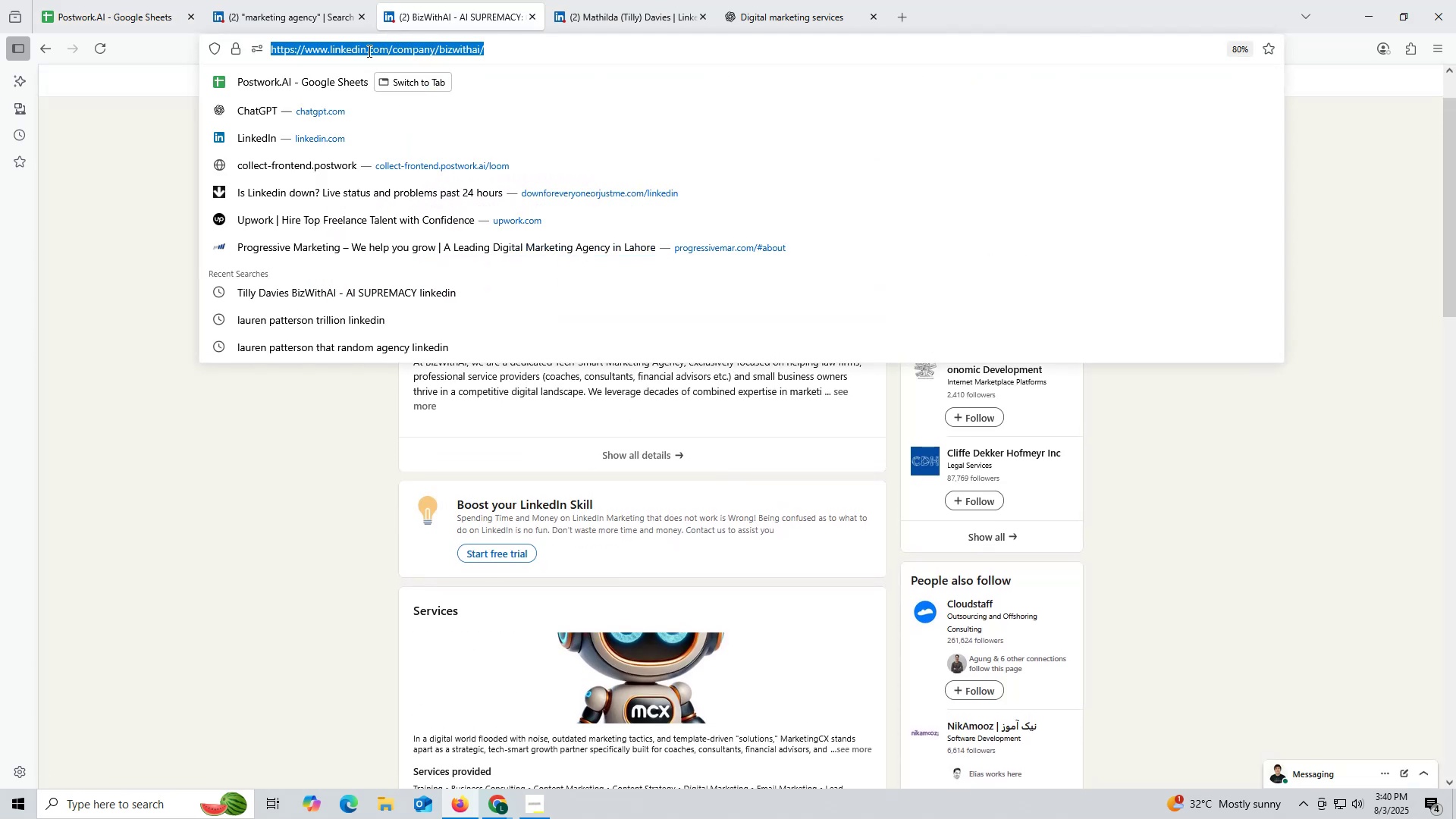 
triple_click([368, 51])
 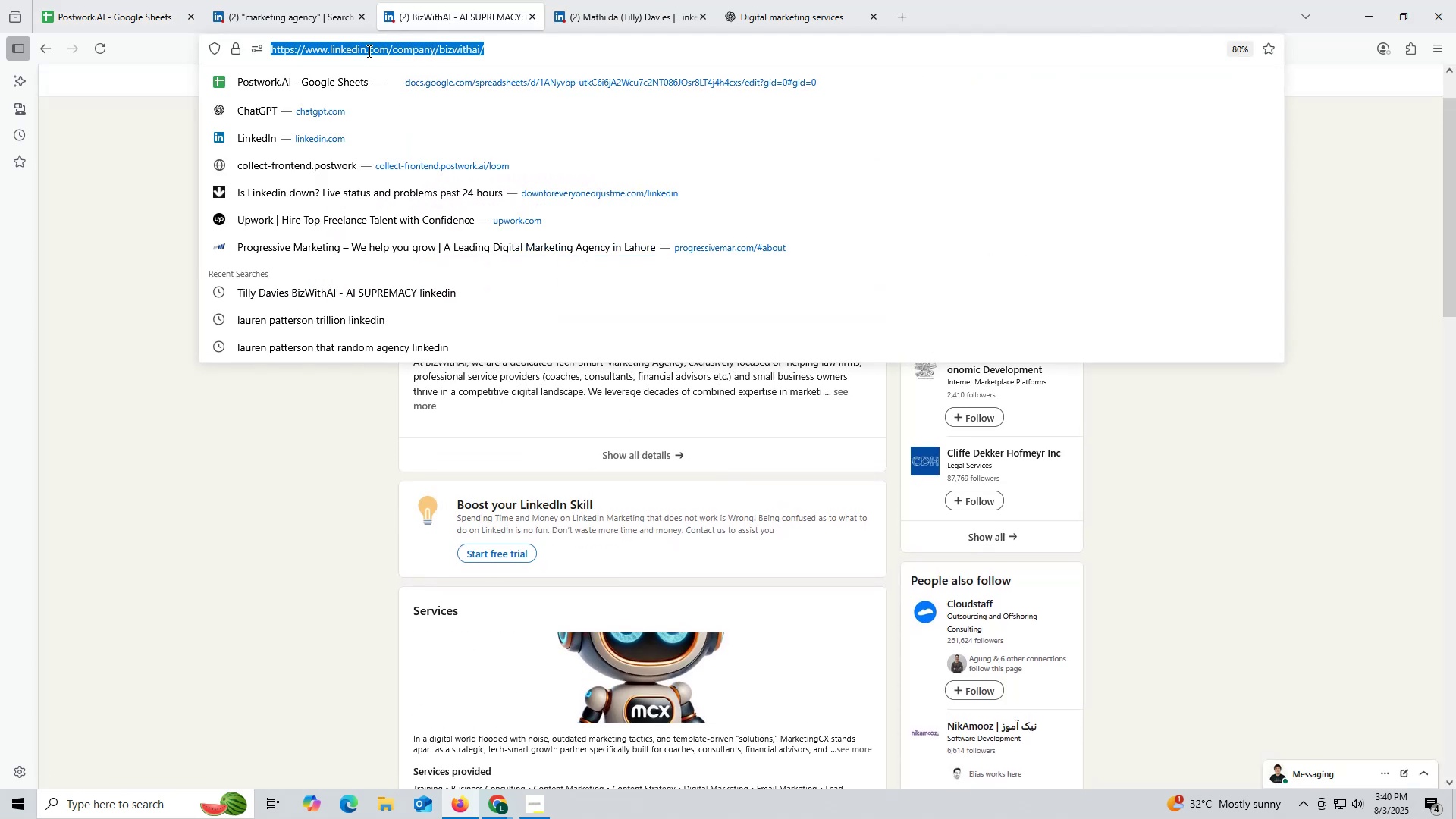 
key(Control+ControlLeft)
 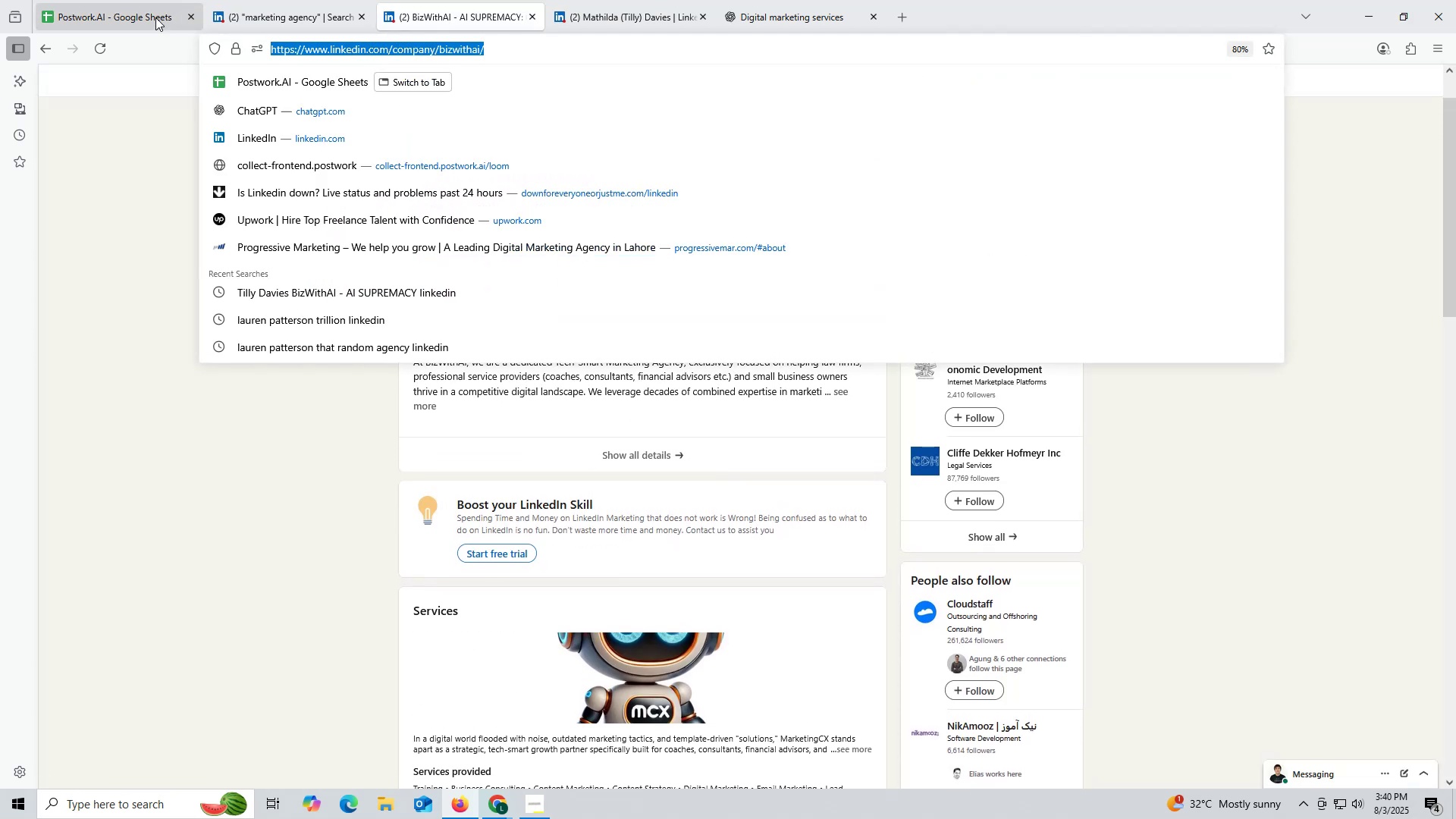 
key(Control+C)
 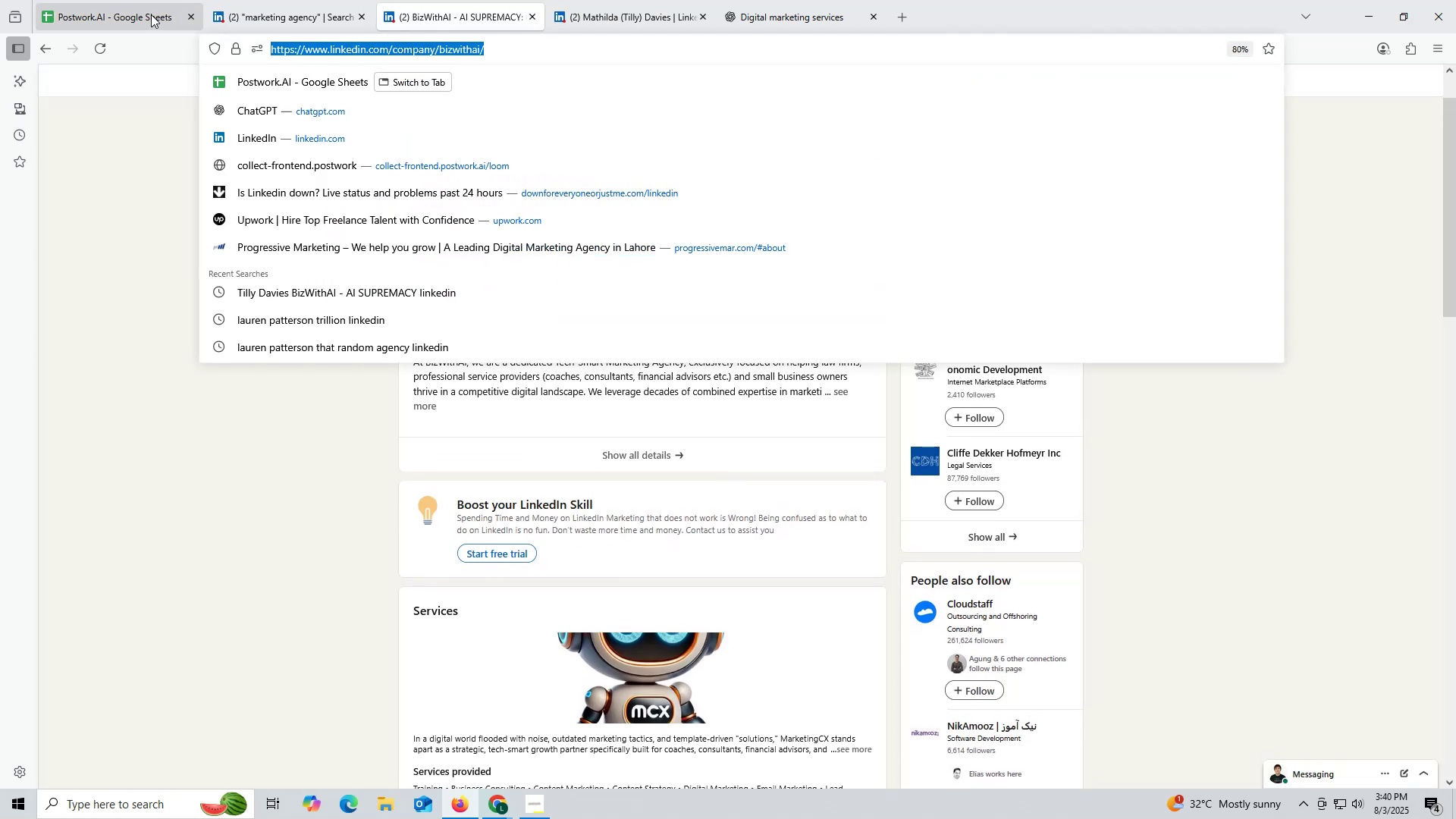 
left_click([151, 14])
 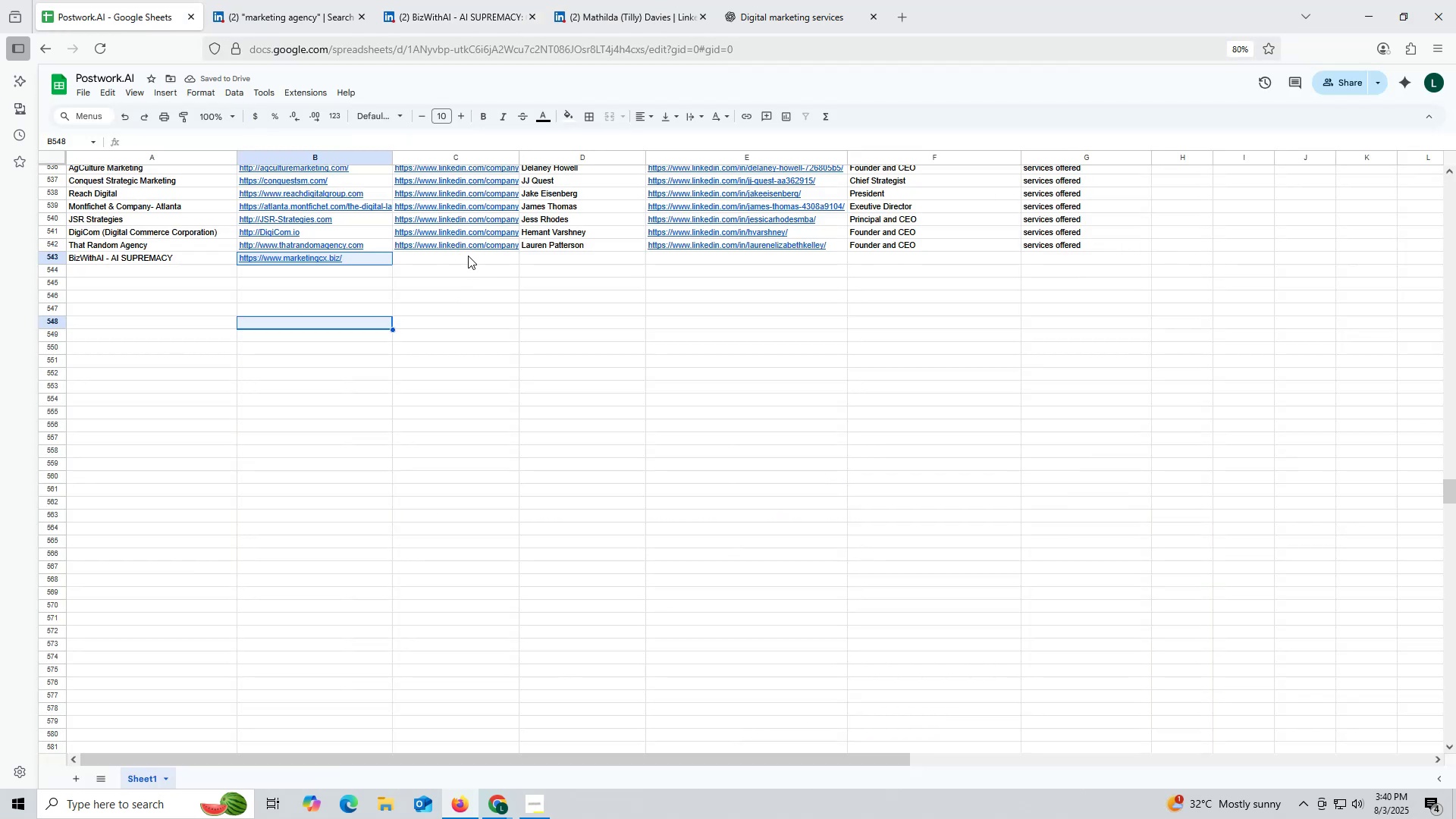 
double_click([468, 256])
 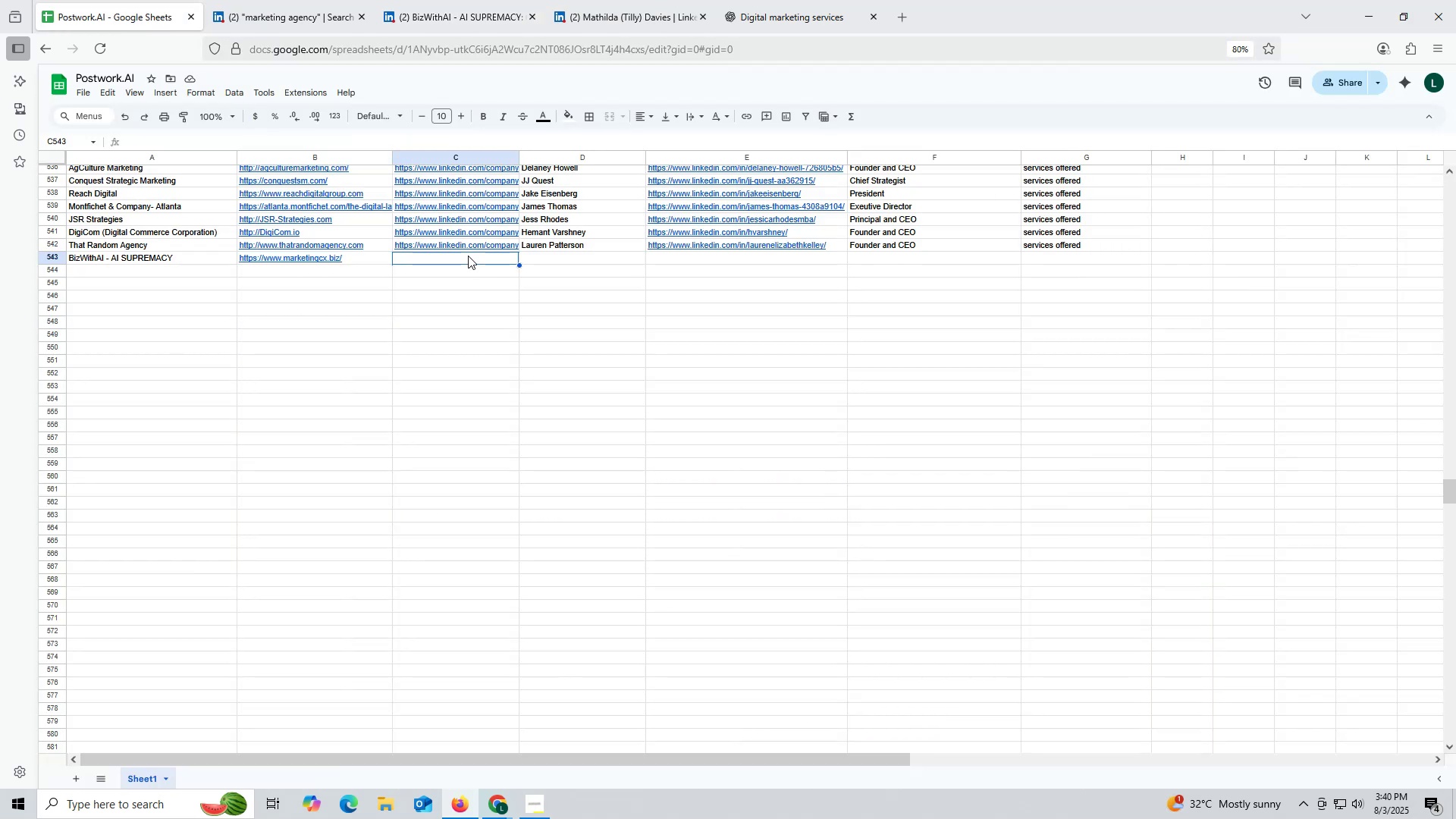 
key(Control+ControlLeft)
 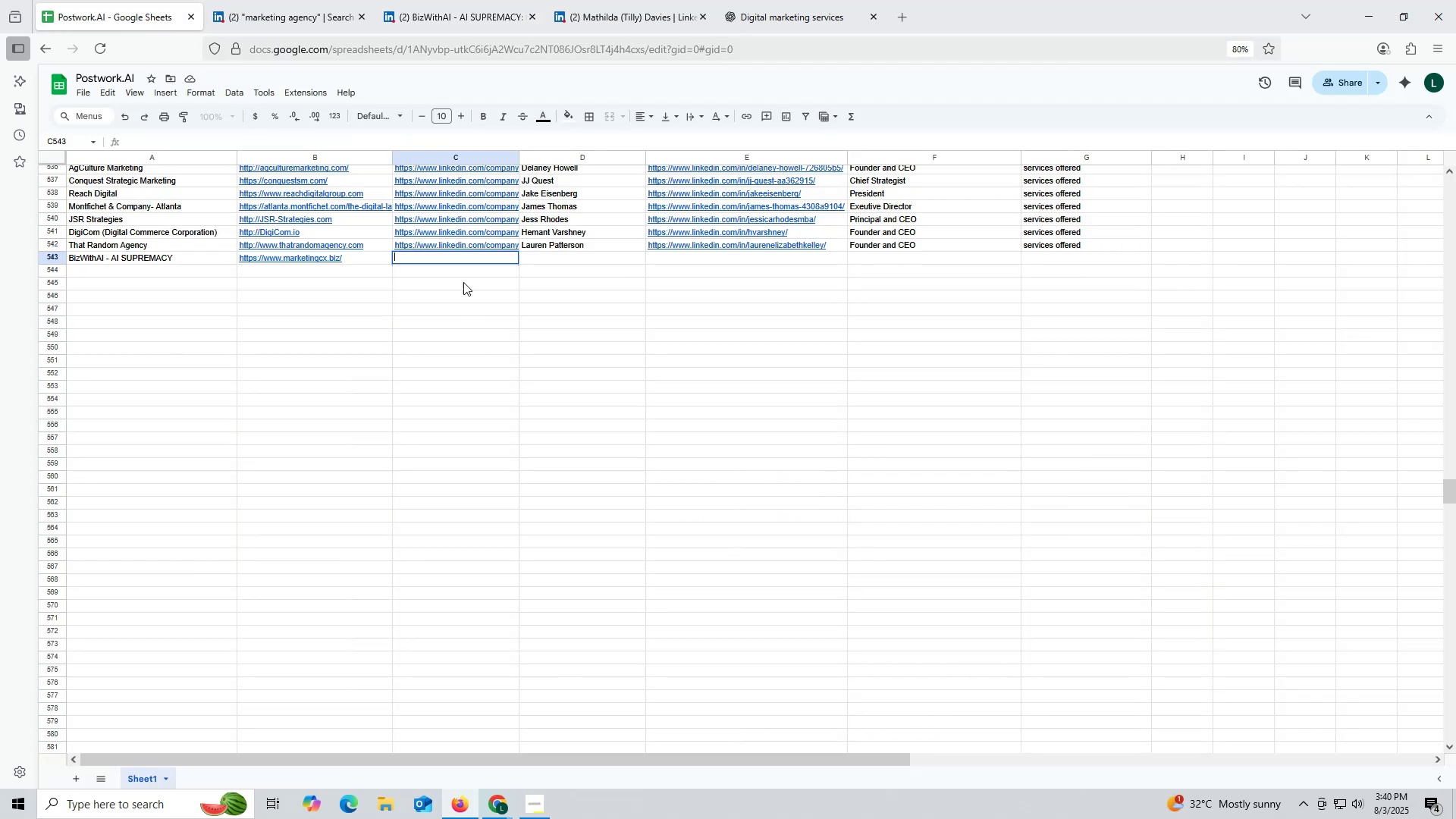 
key(Control+V)
 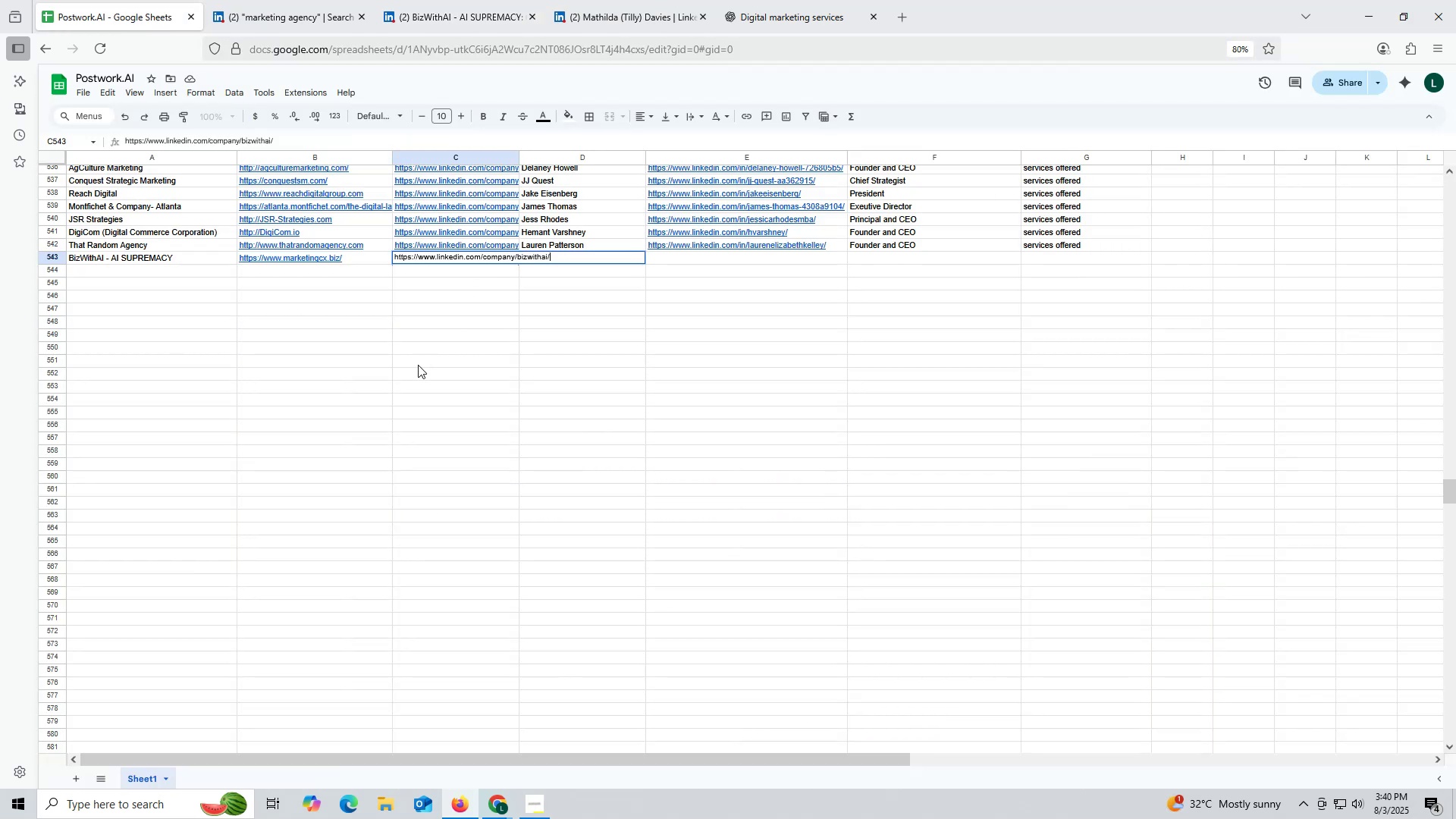 
triple_click([418, 365])
 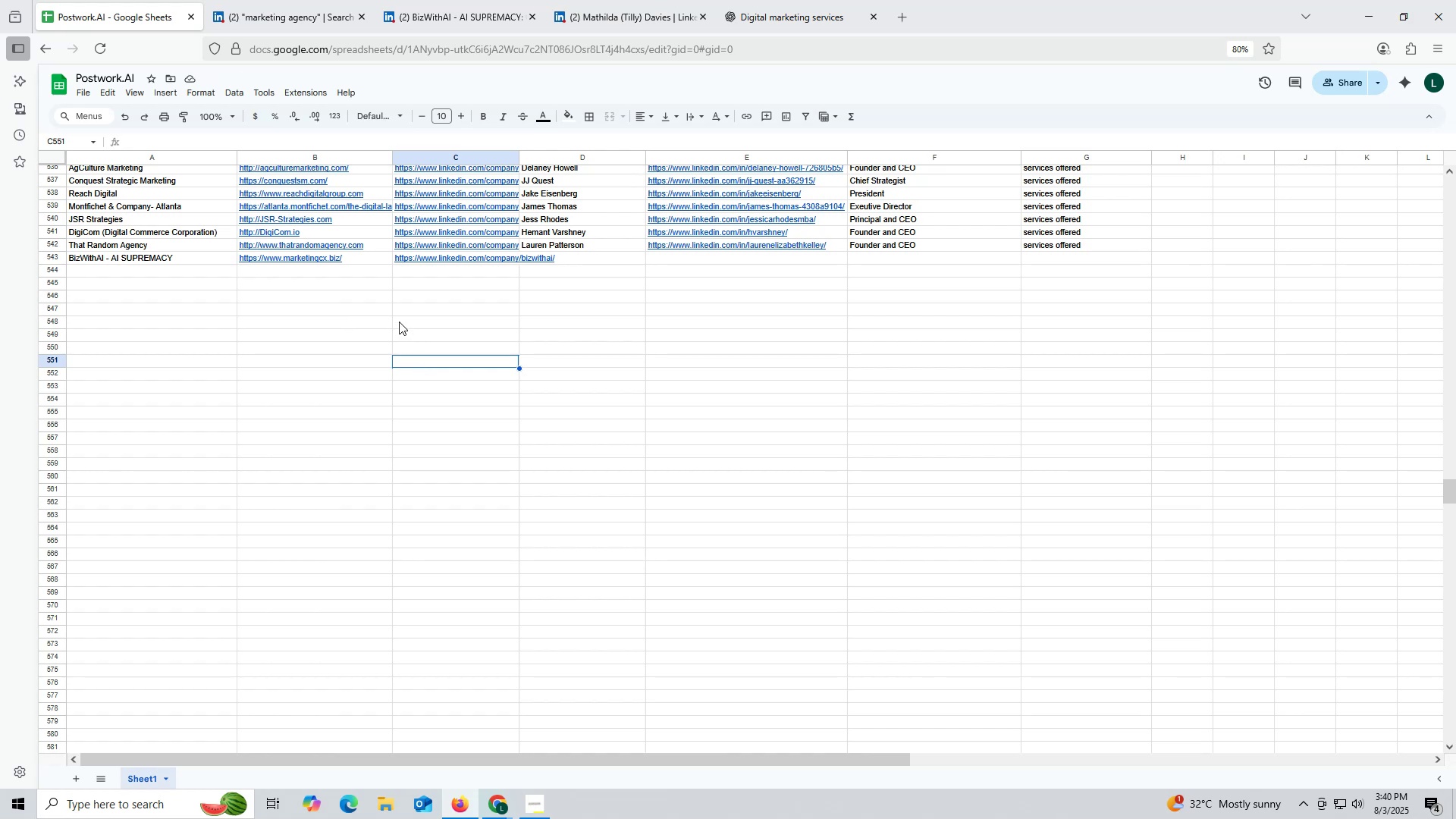 
wait(11.97)
 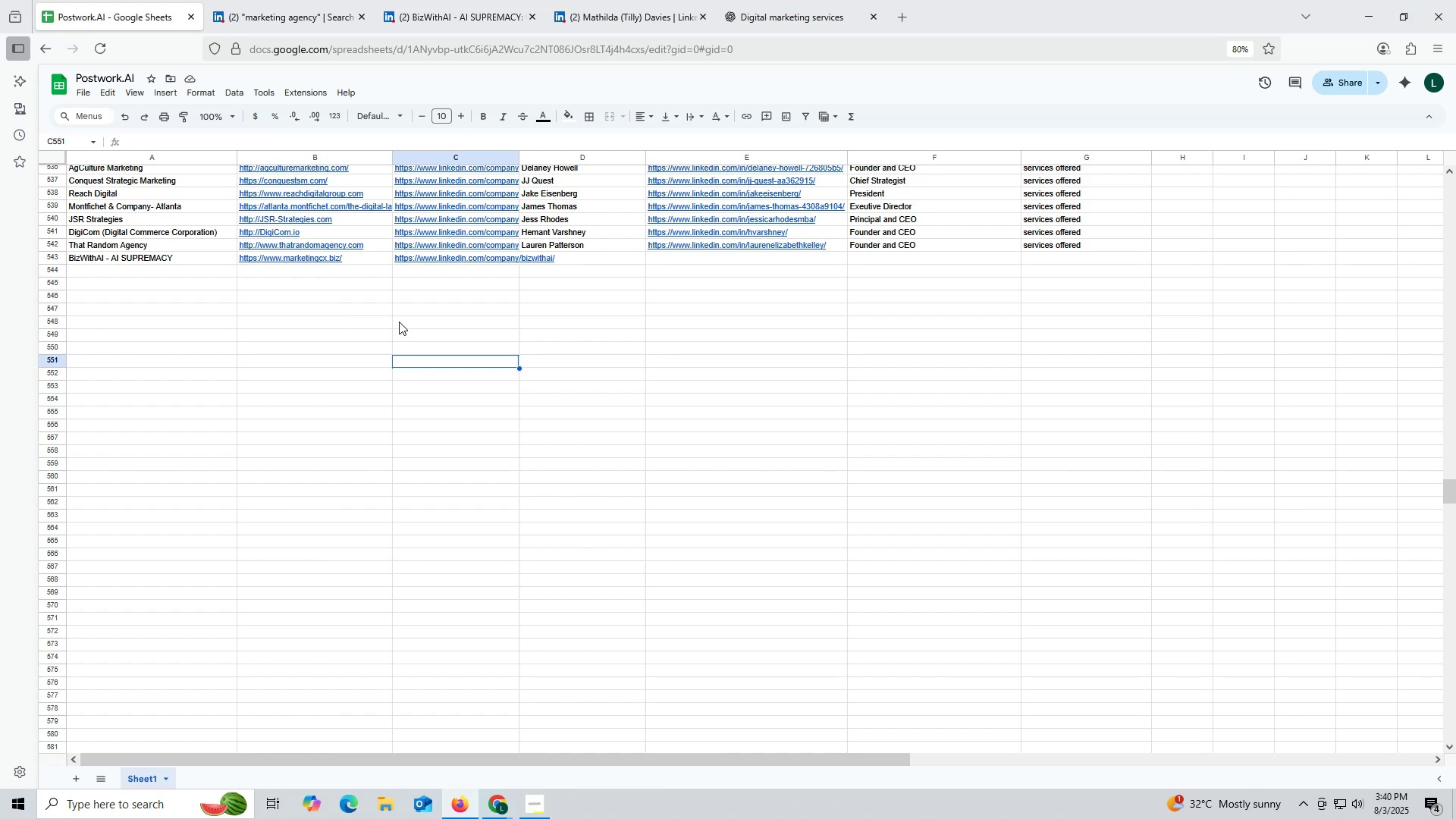 
mouse_move([442, 157])
 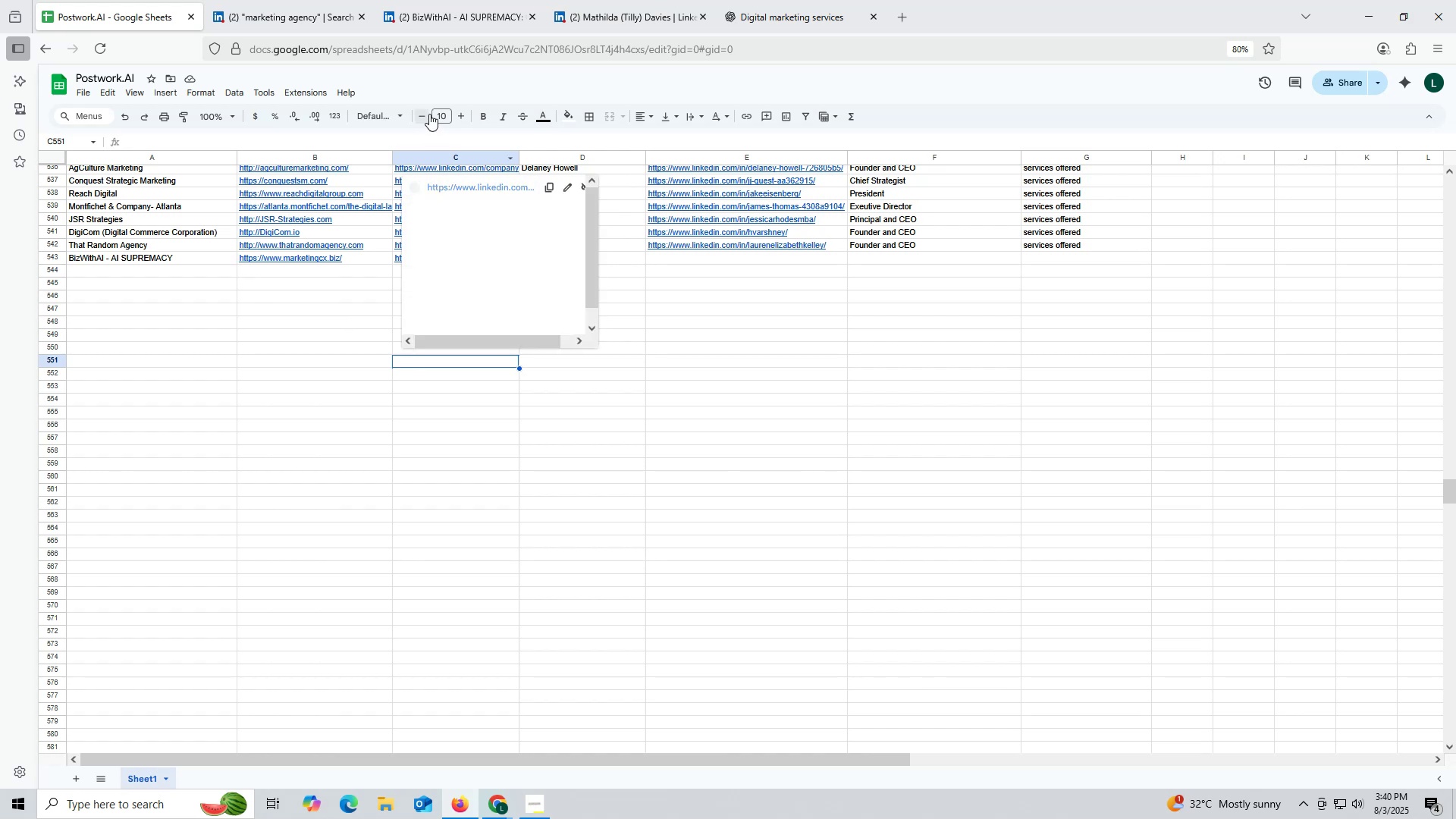 
mouse_move([449, 47])
 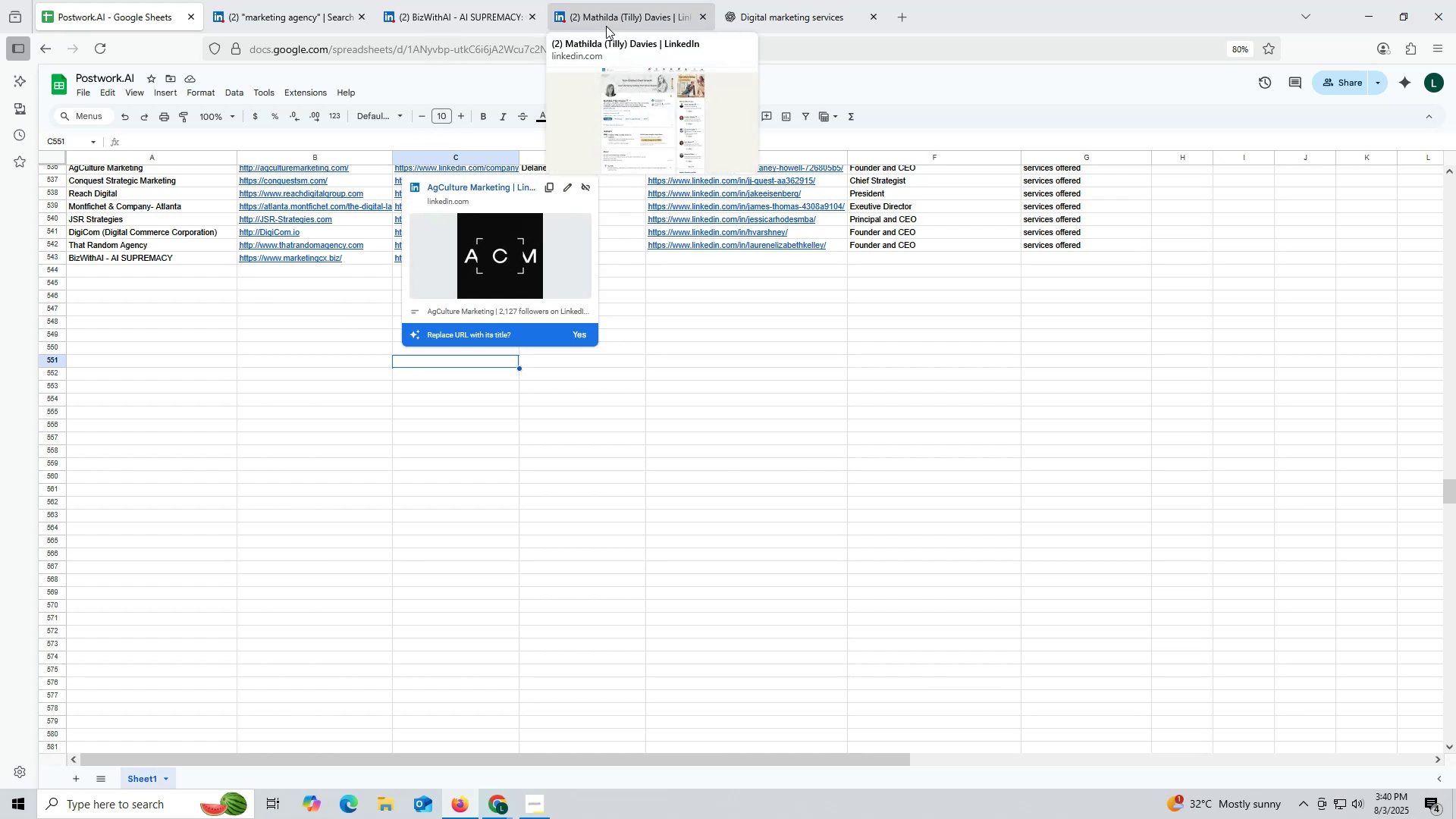 
left_click([607, 18])
 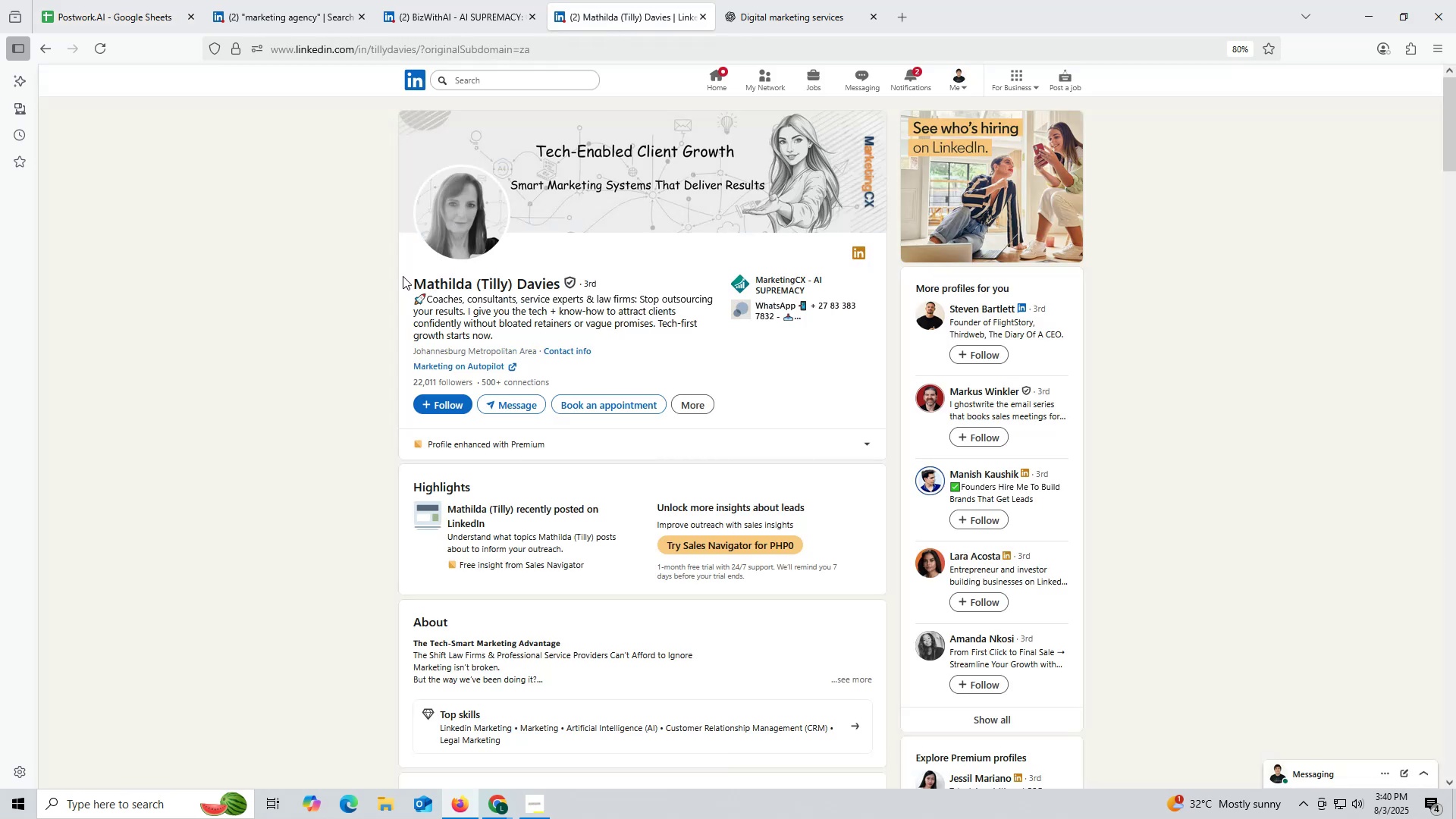 
left_click_drag(start_coordinate=[403, 276], to_coordinate=[557, 283])
 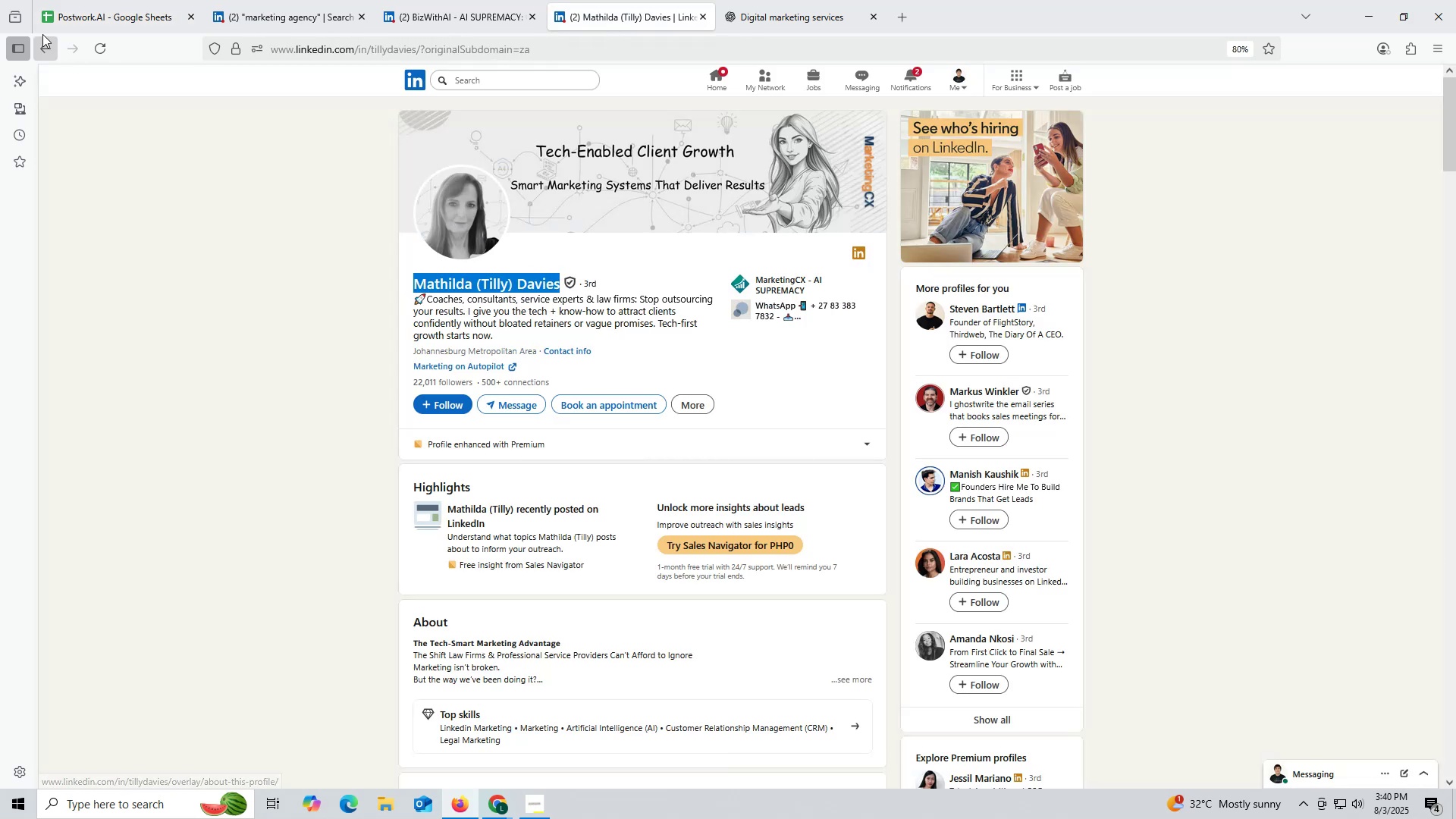 
key(Control+ControlLeft)
 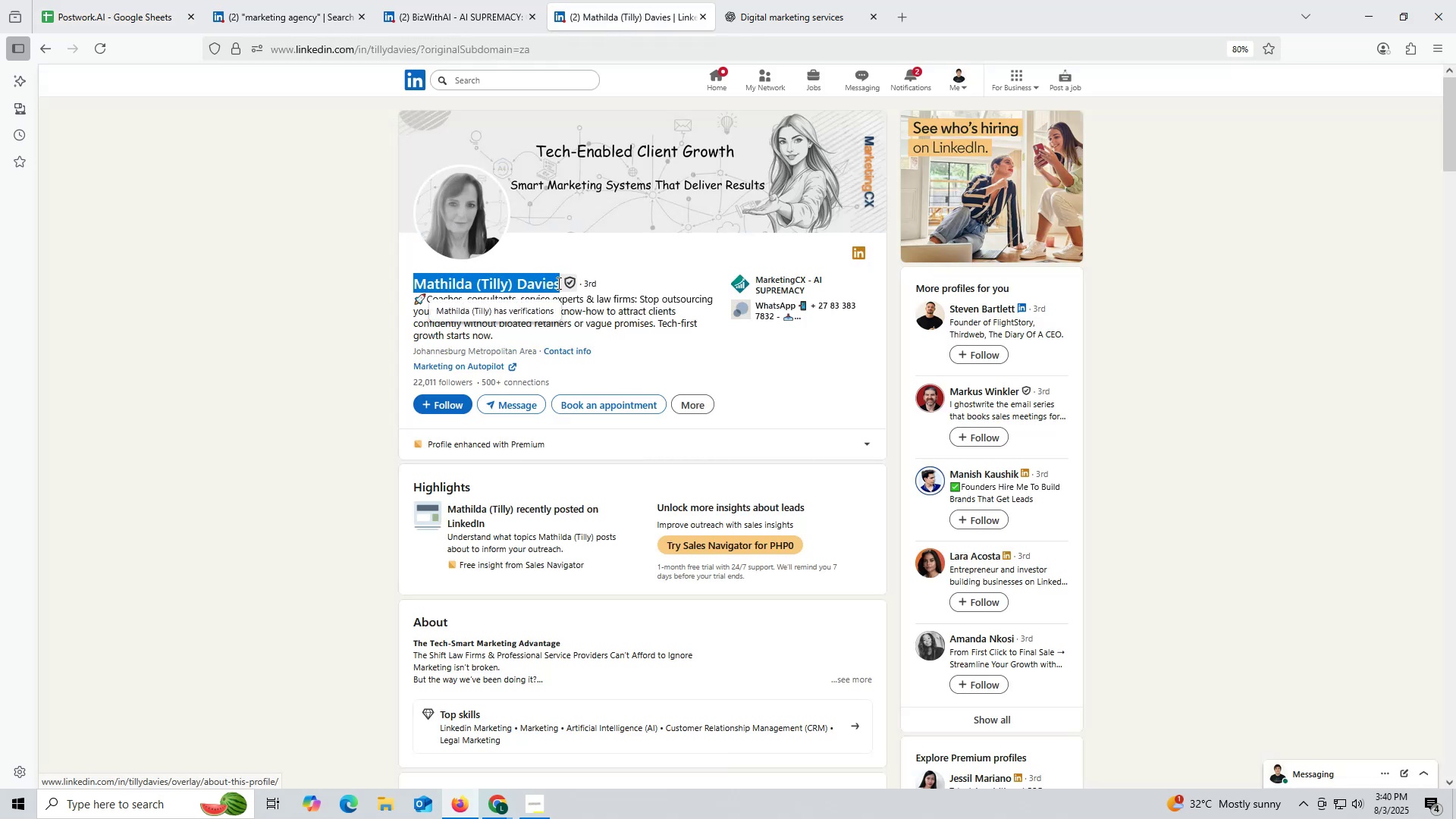 
key(Control+C)
 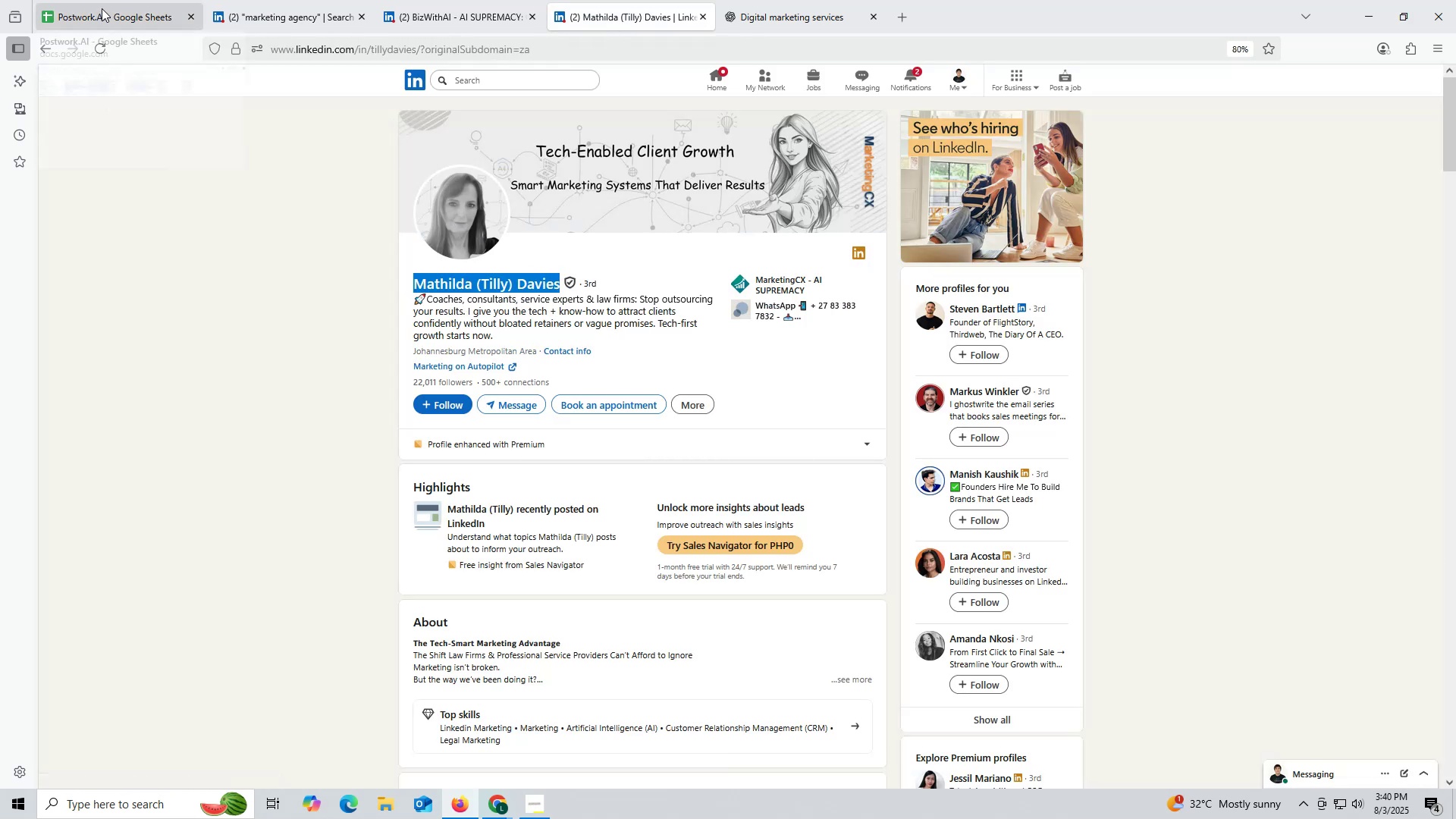 
scroll: coordinate [620, 334], scroll_direction: down, amount: 5.0
 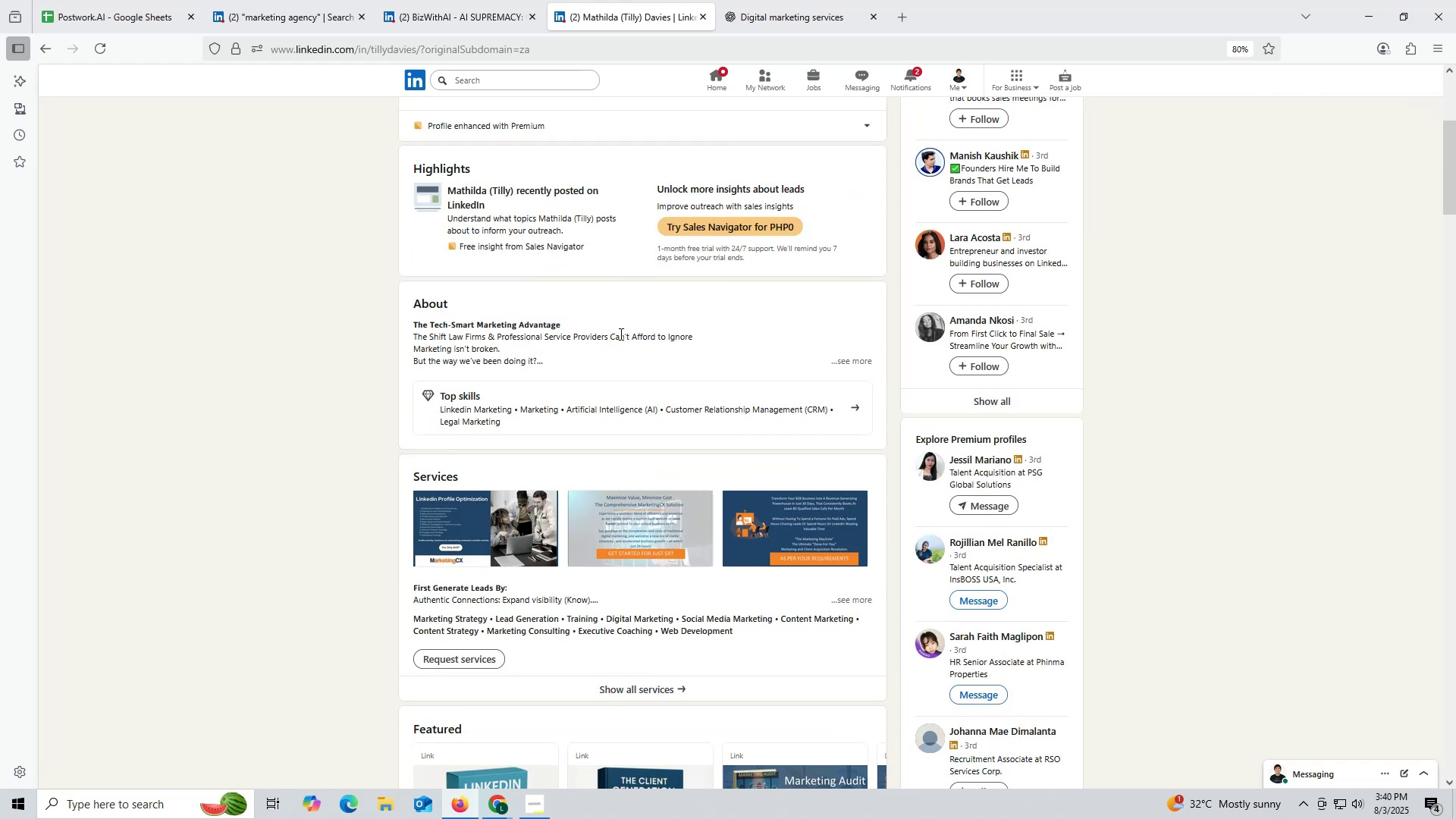 
scroll: coordinate [618, 334], scroll_direction: up, amount: 6.0
 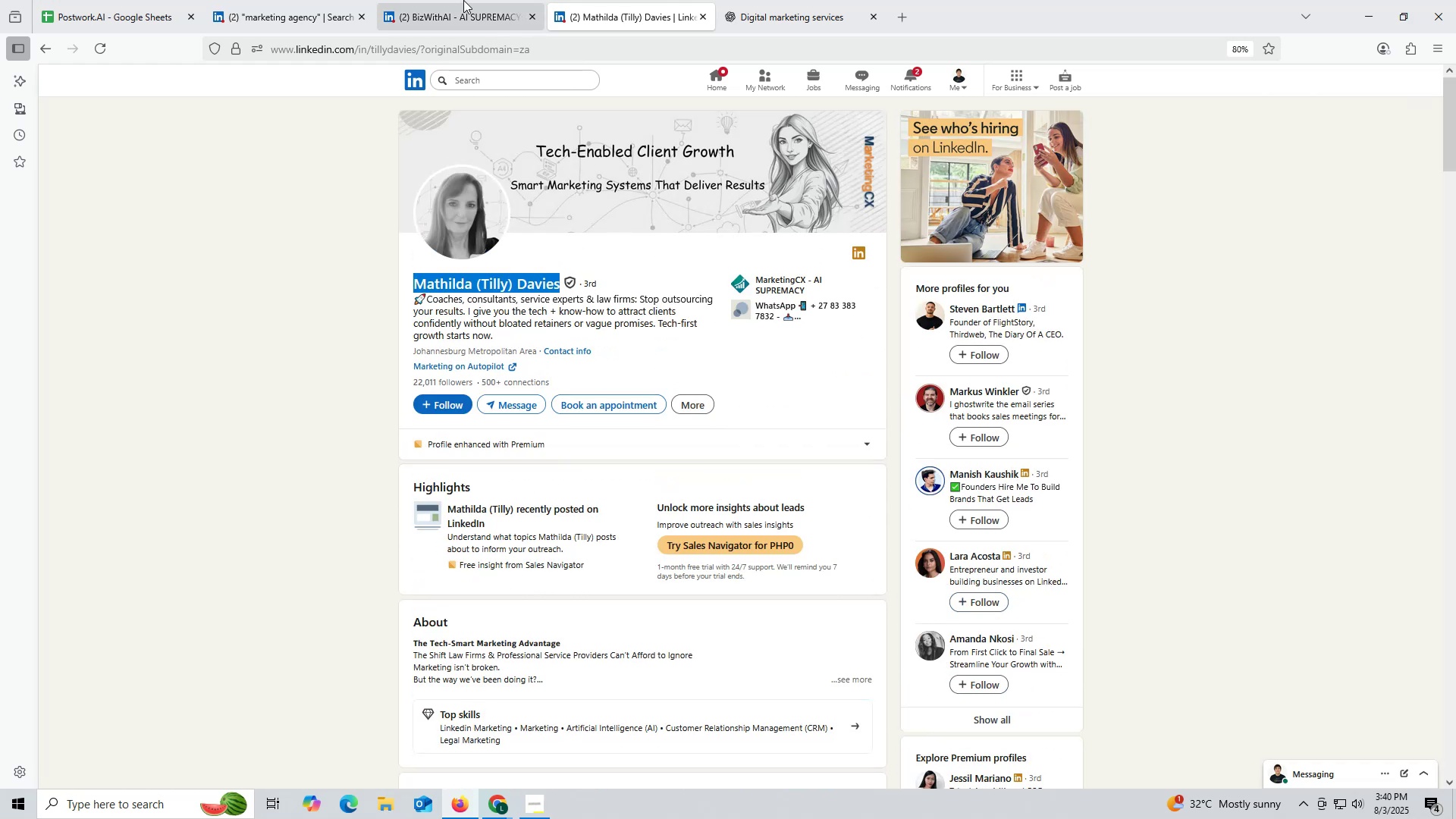 
left_click([441, 14])
 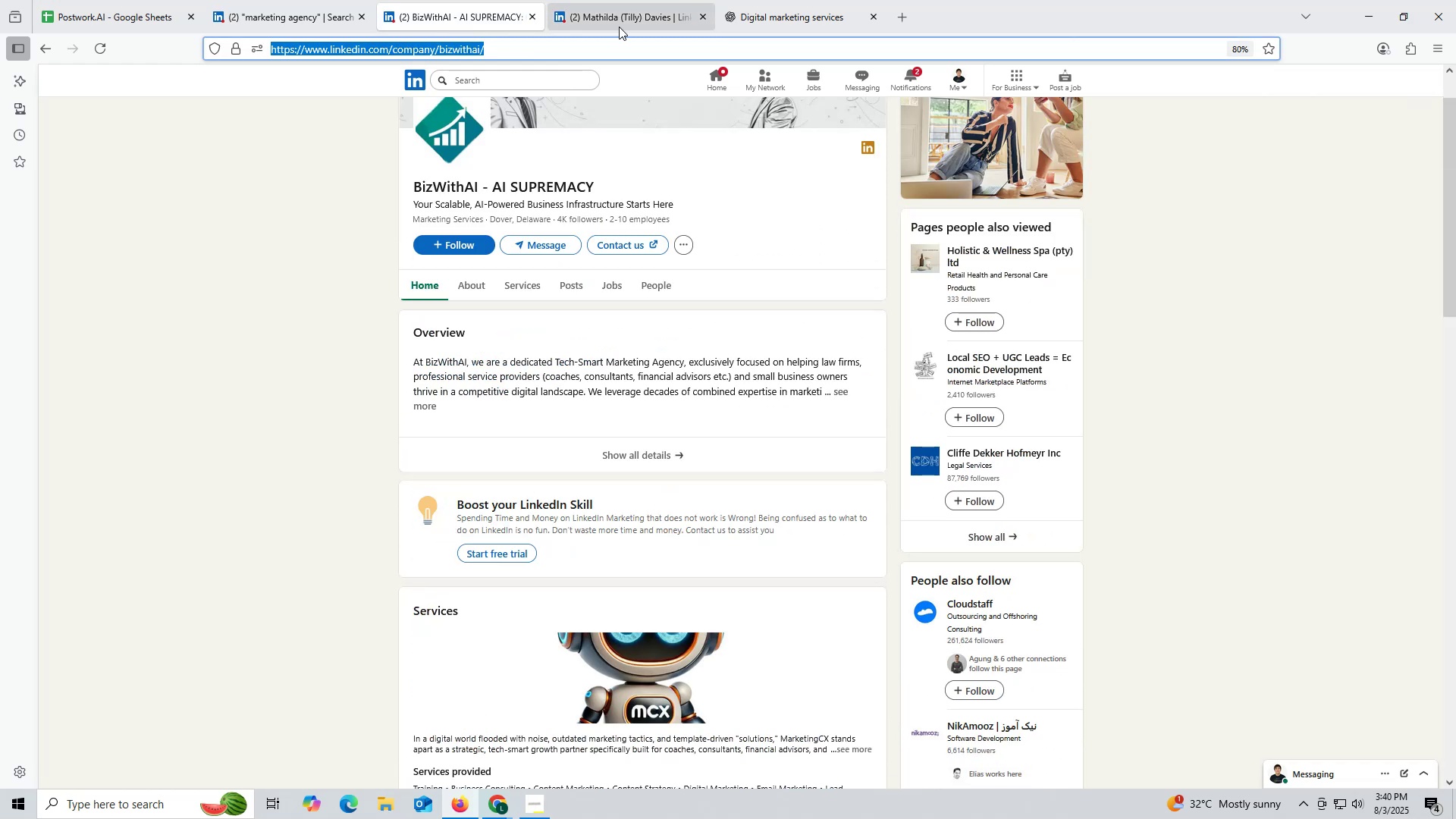 
left_click([627, 24])
 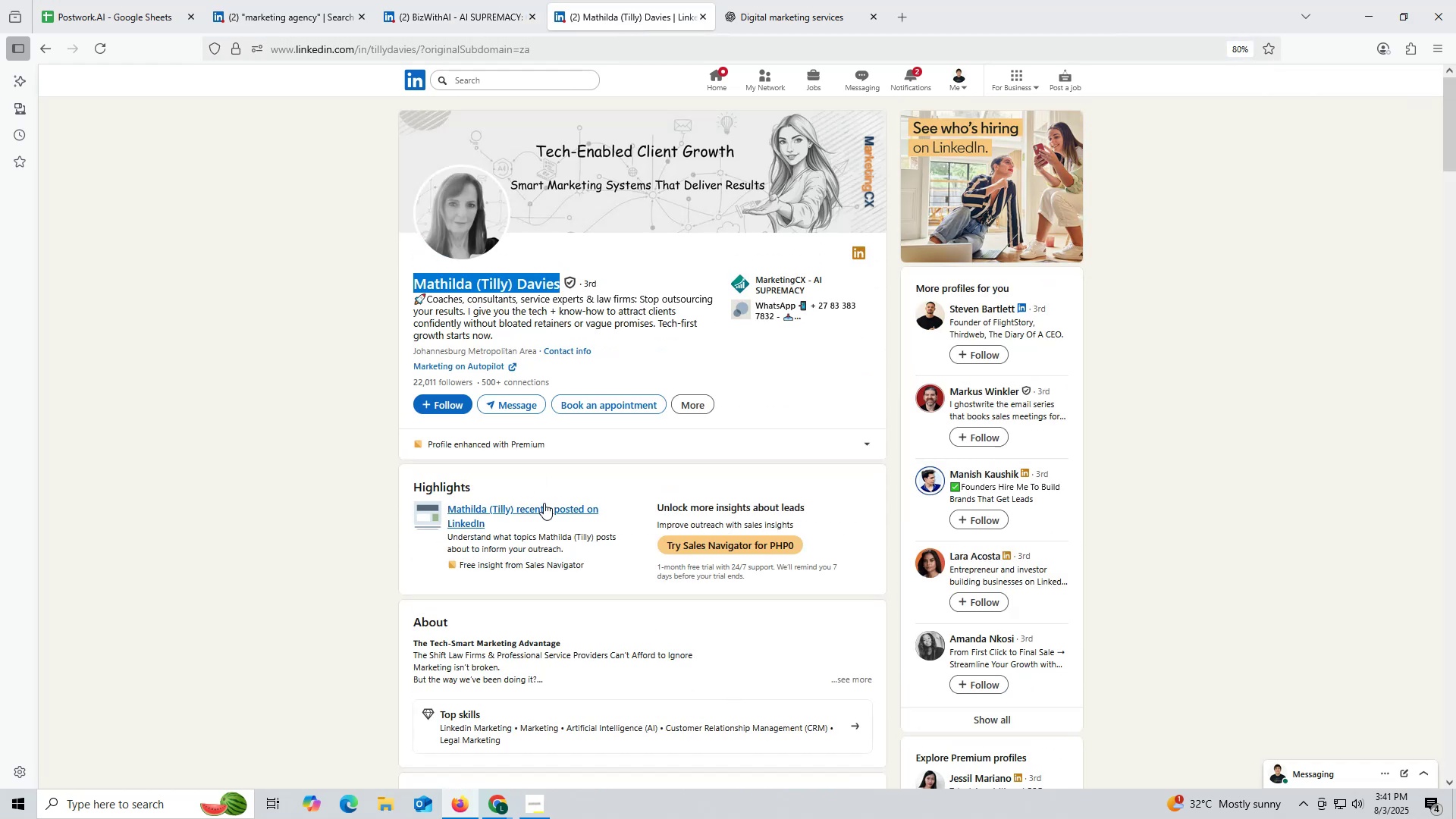 
scroll: coordinate [543, 501], scroll_direction: down, amount: 20.0
 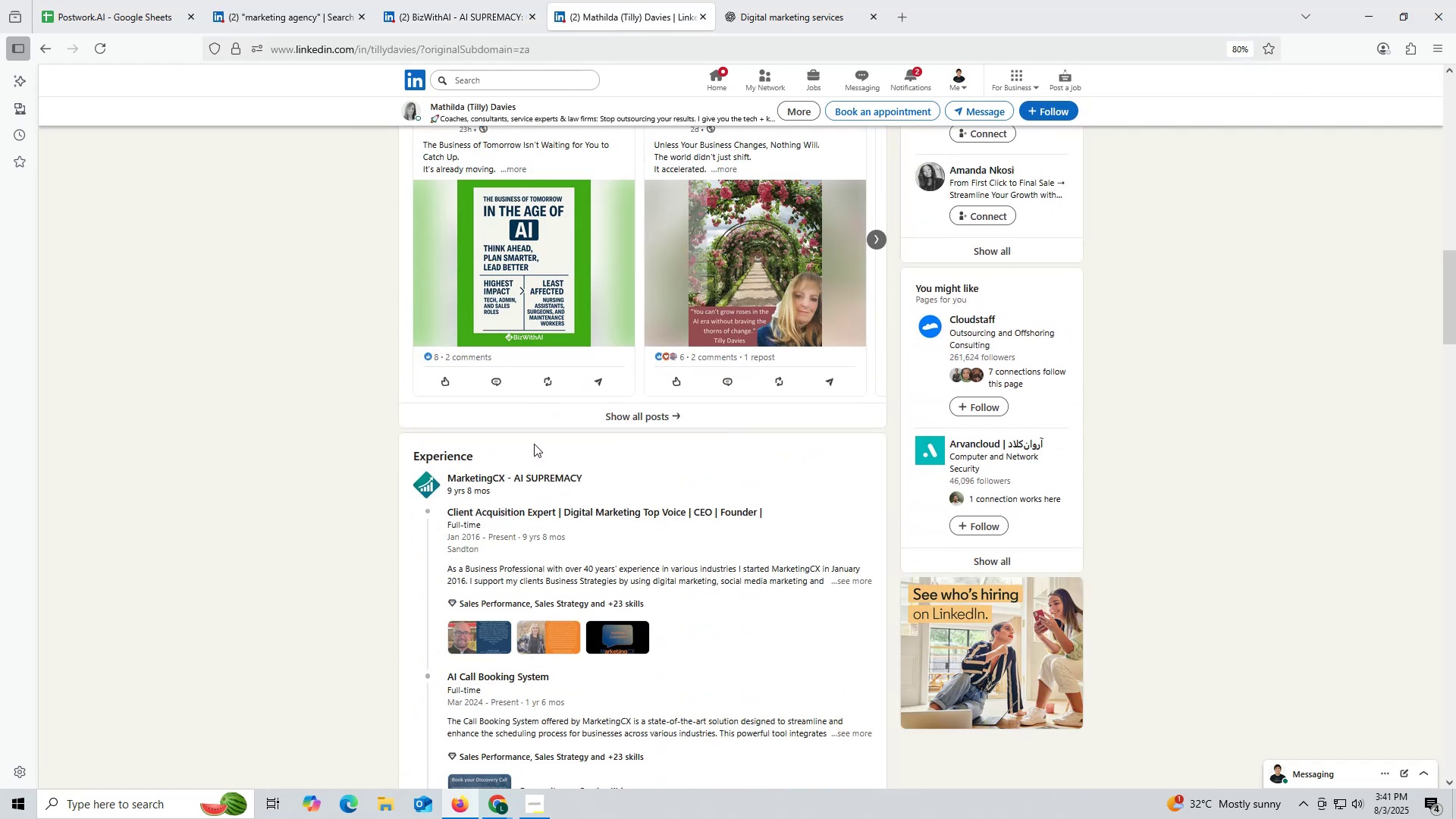 
scroll: coordinate [532, 435], scroll_direction: up, amount: 12.0
 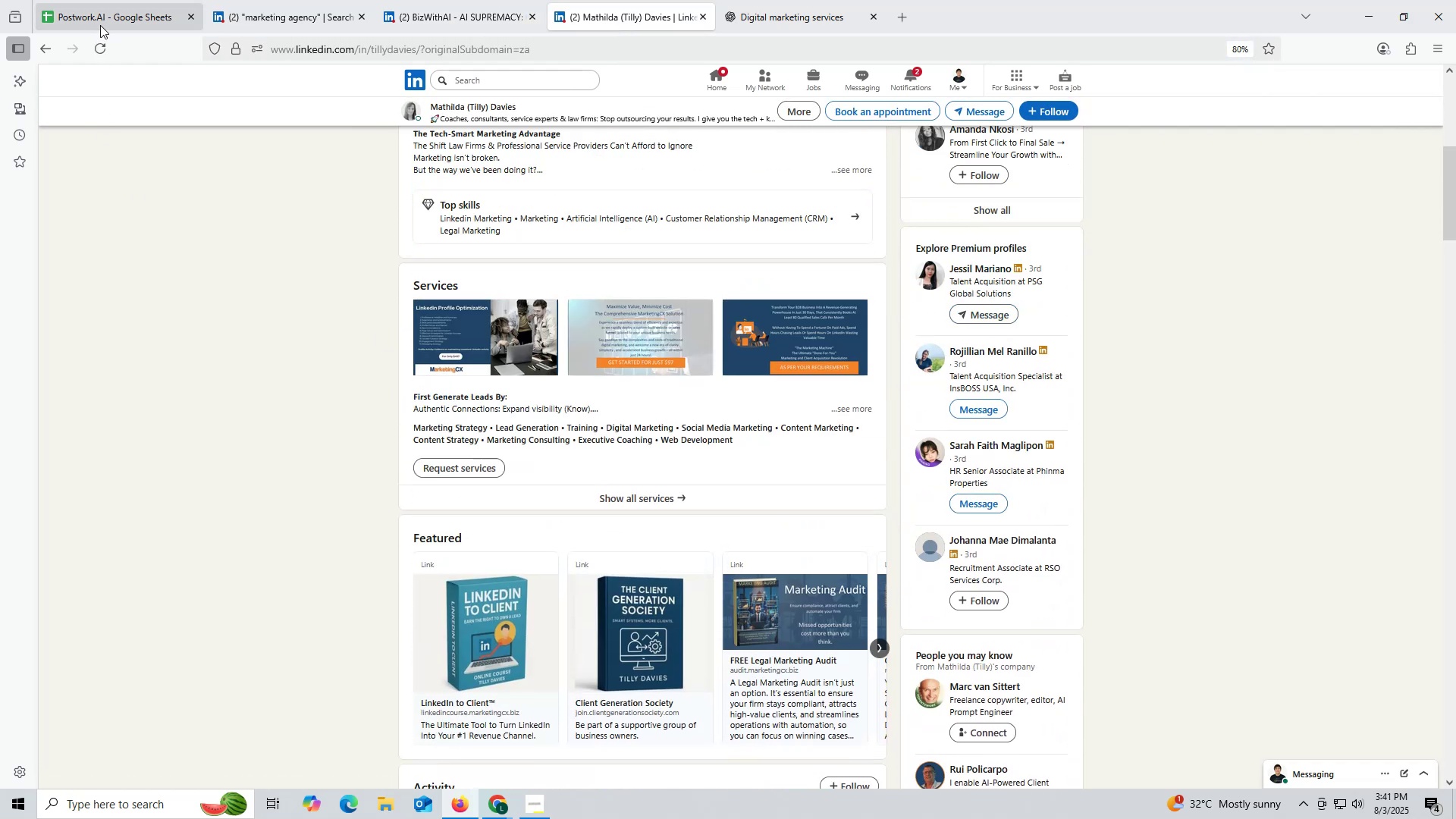 
left_click([103, 17])
 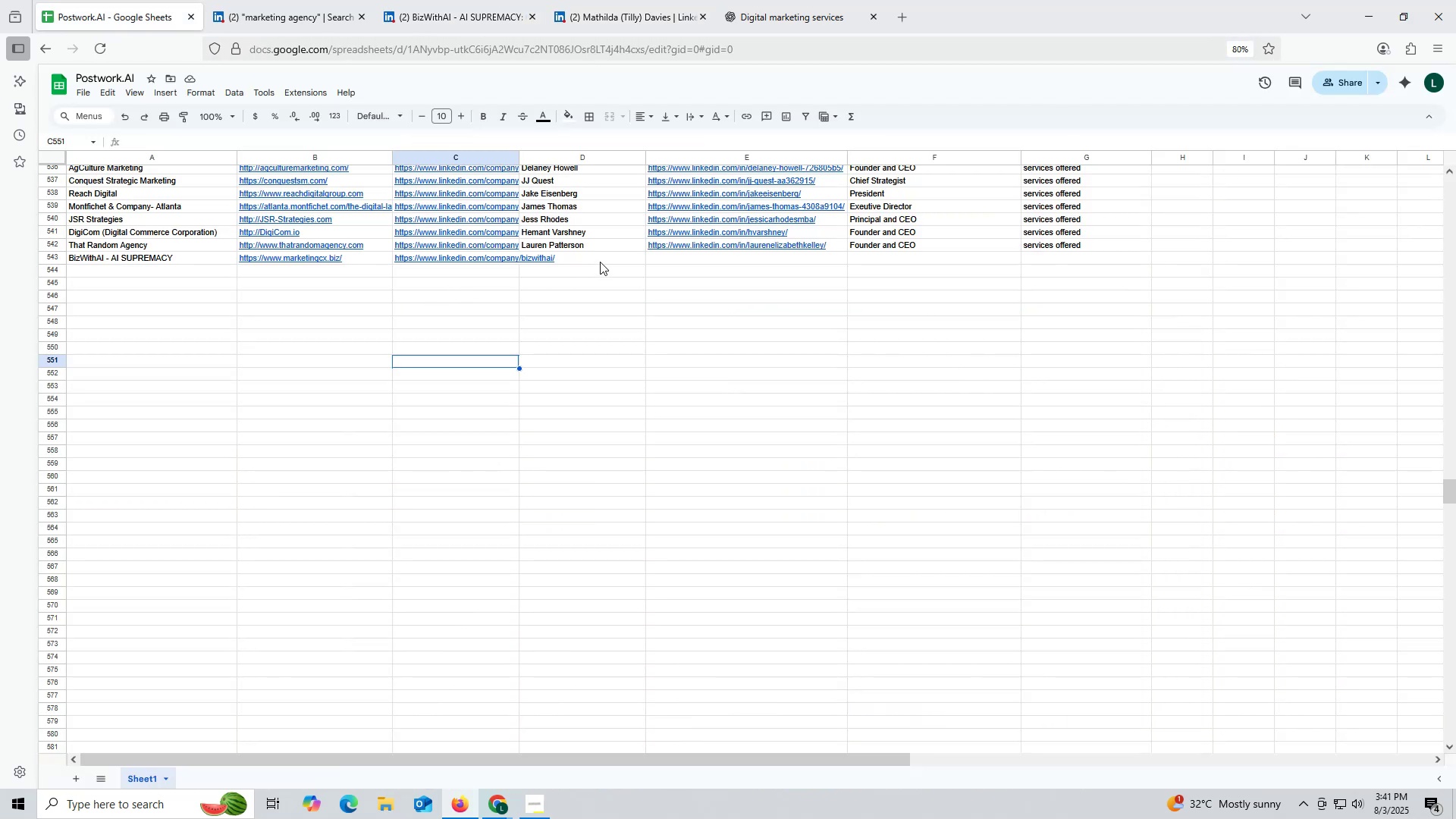 
left_click([623, 255])
 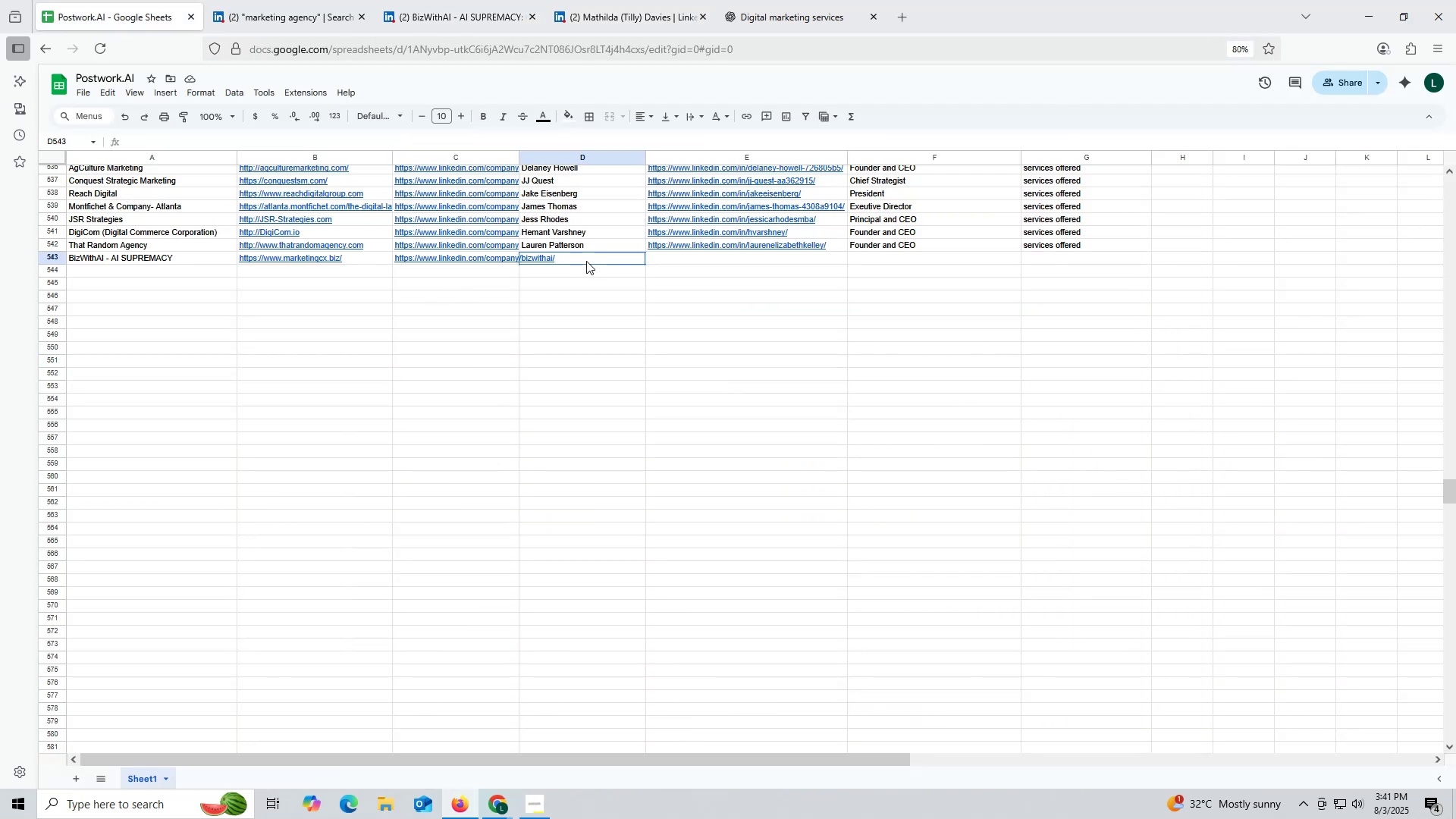 
triple_click([586, 261])
 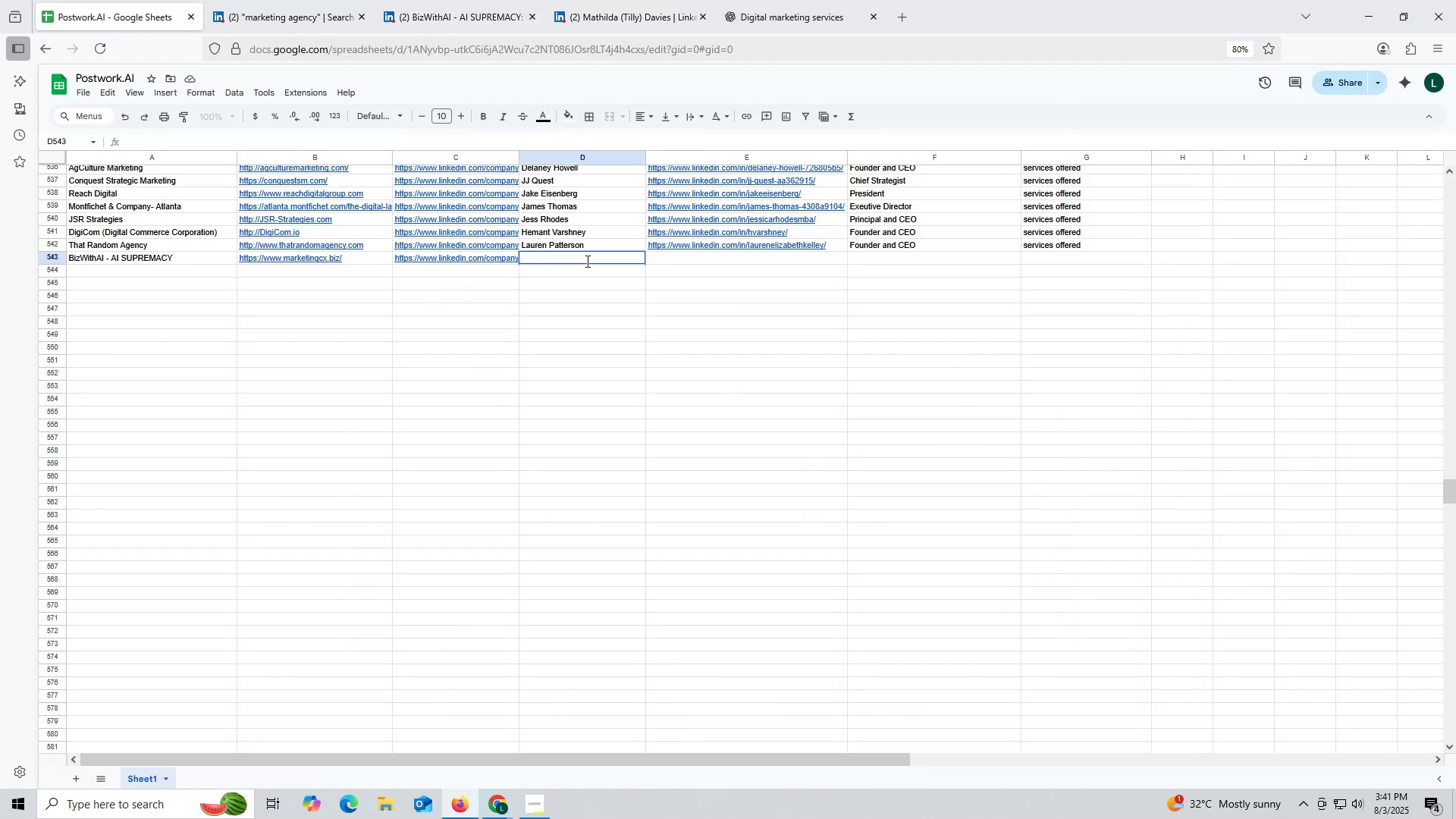 
triple_click([586, 261])
 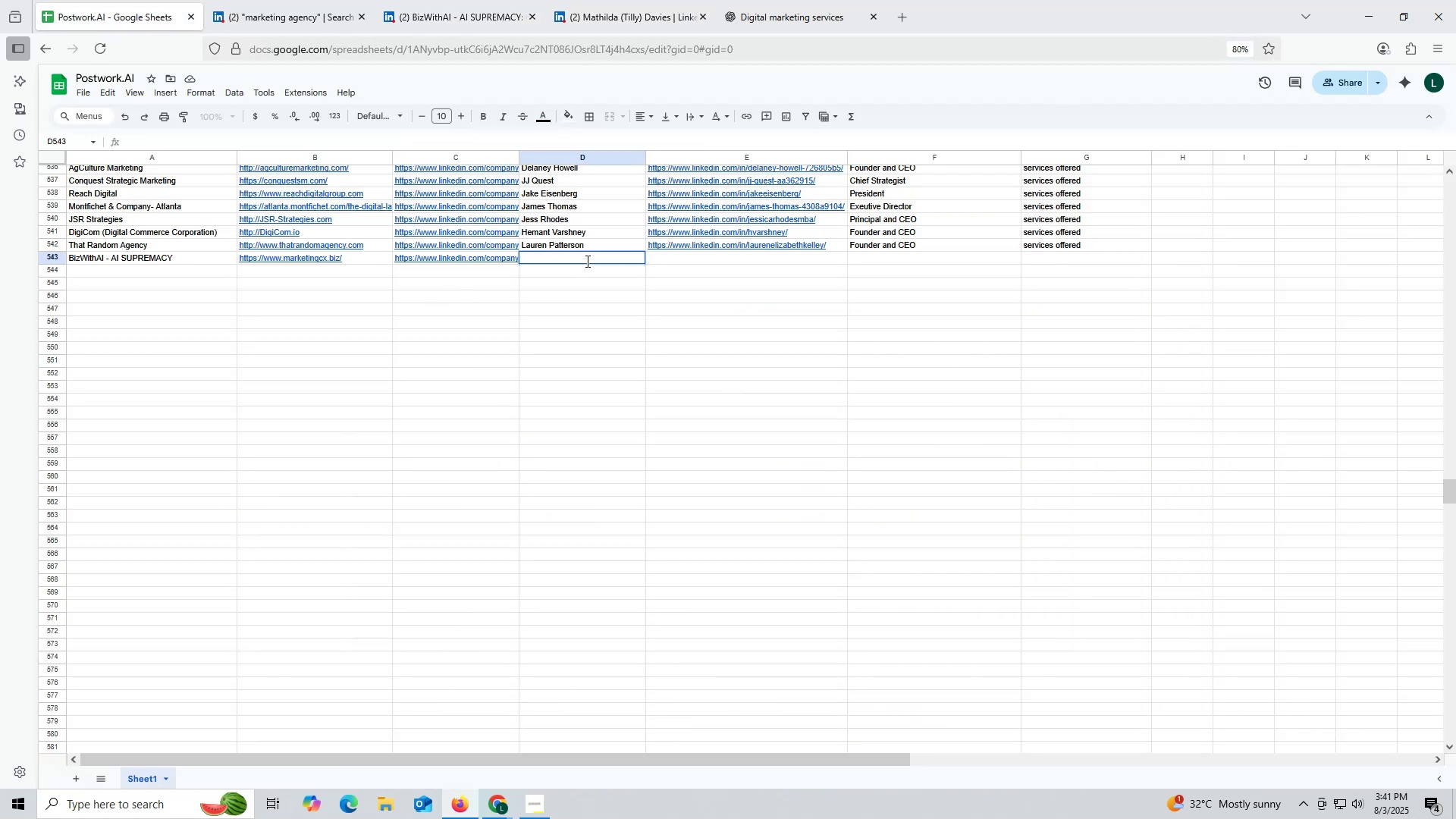 
key(Control+ControlLeft)
 